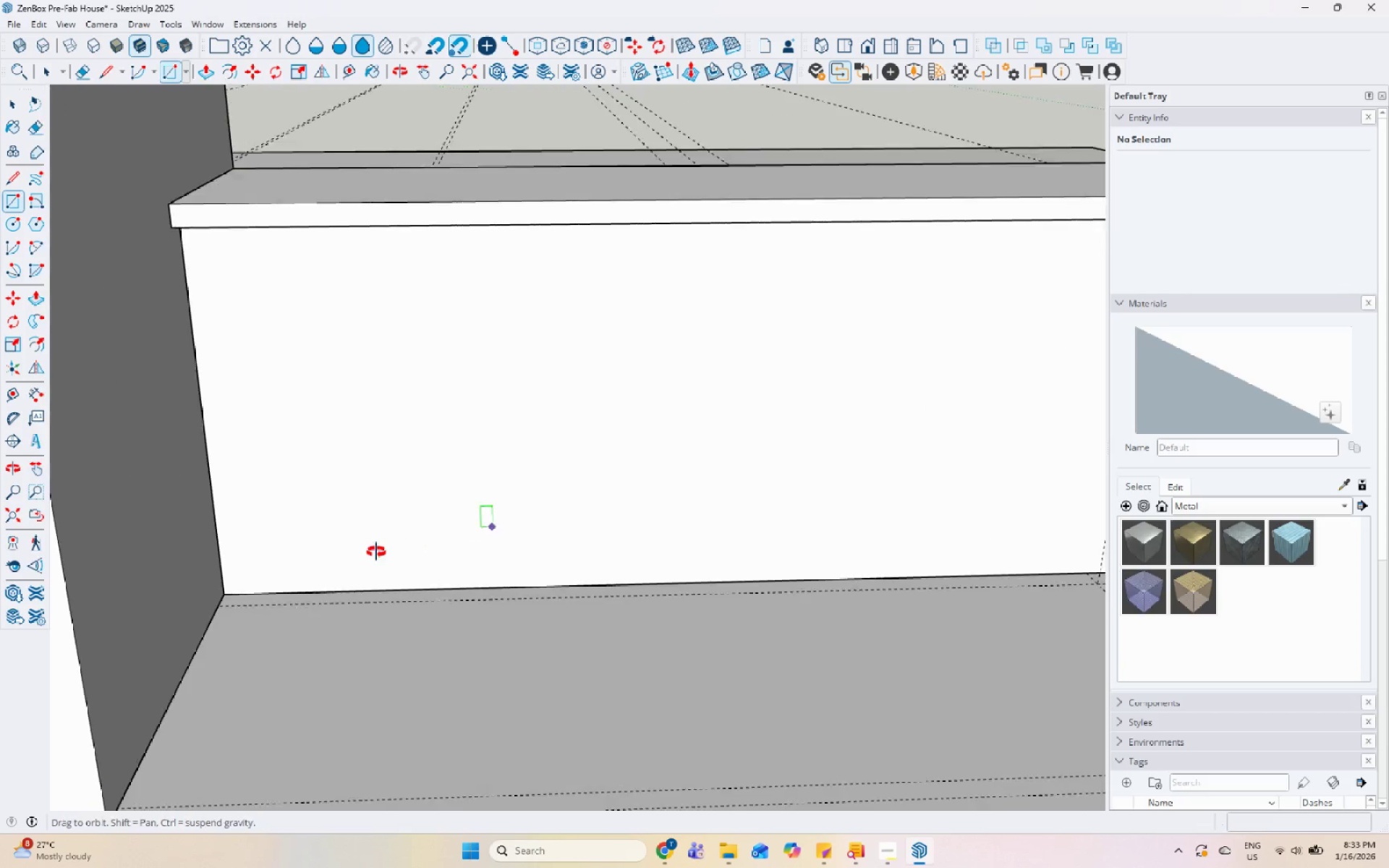 
scroll: coordinate [320, 518], scroll_direction: down, amount: 5.0
 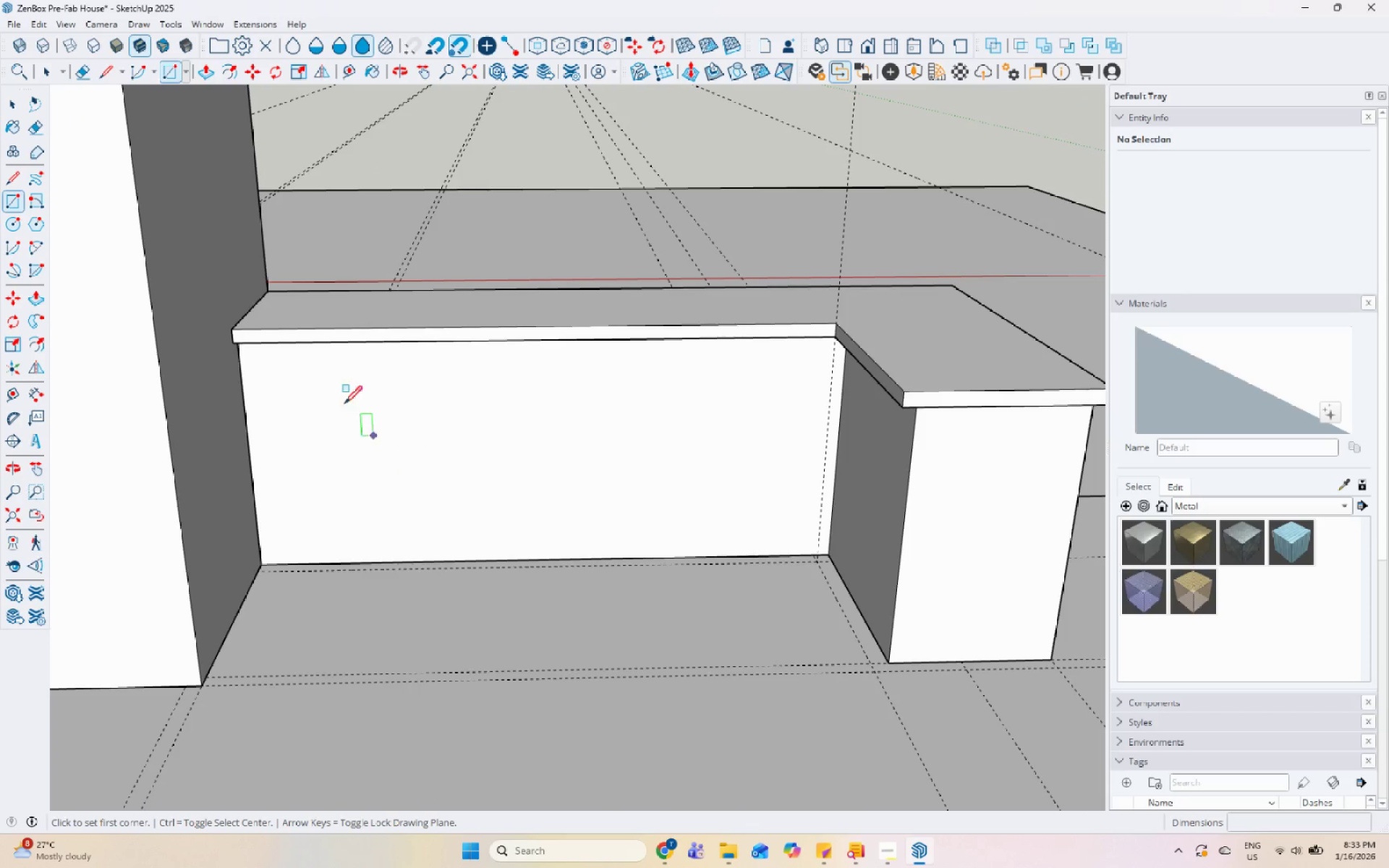 
scroll: coordinate [259, 393], scroll_direction: up, amount: 3.0
 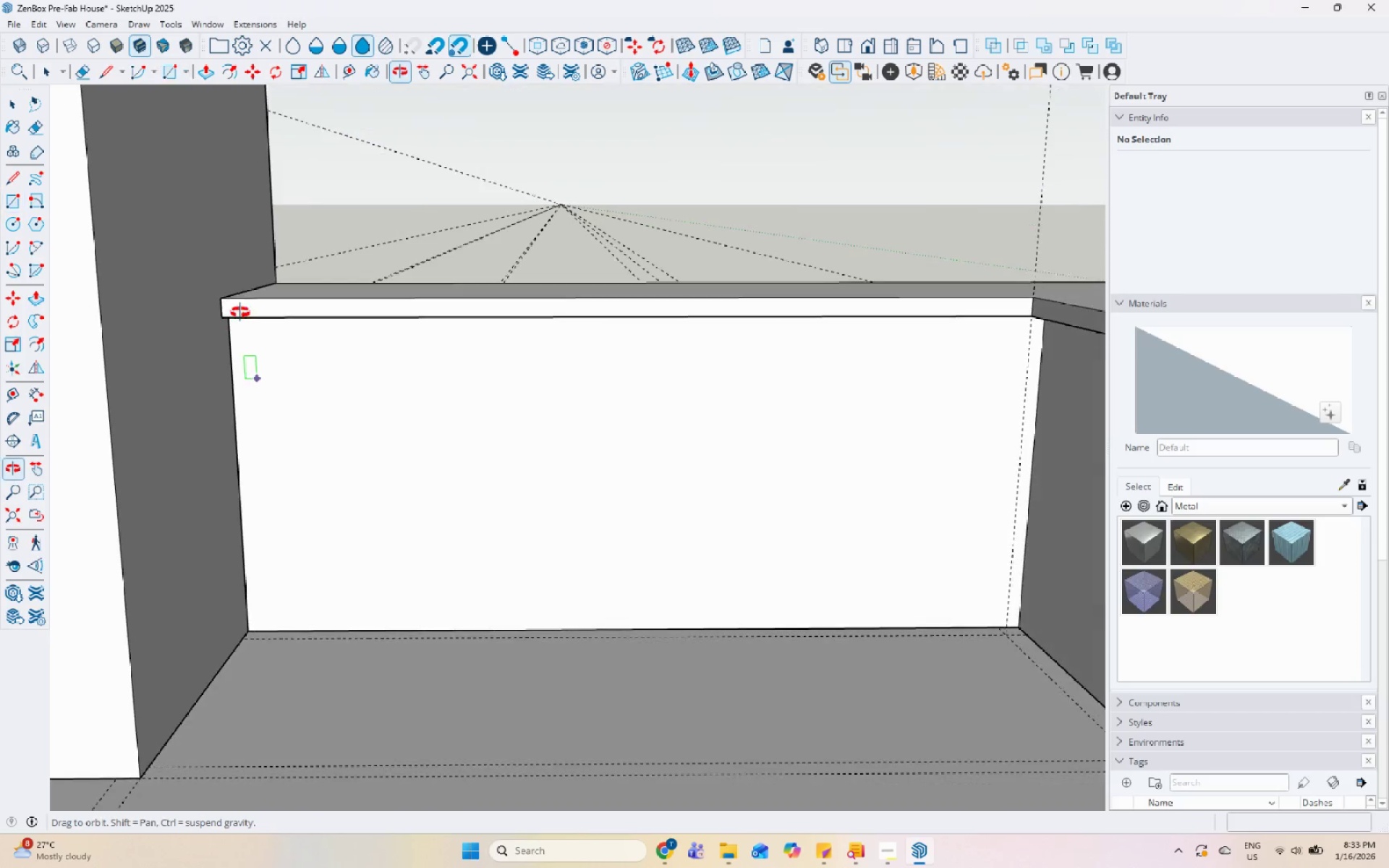 
scroll: coordinate [216, 432], scroll_direction: down, amount: 5.0
 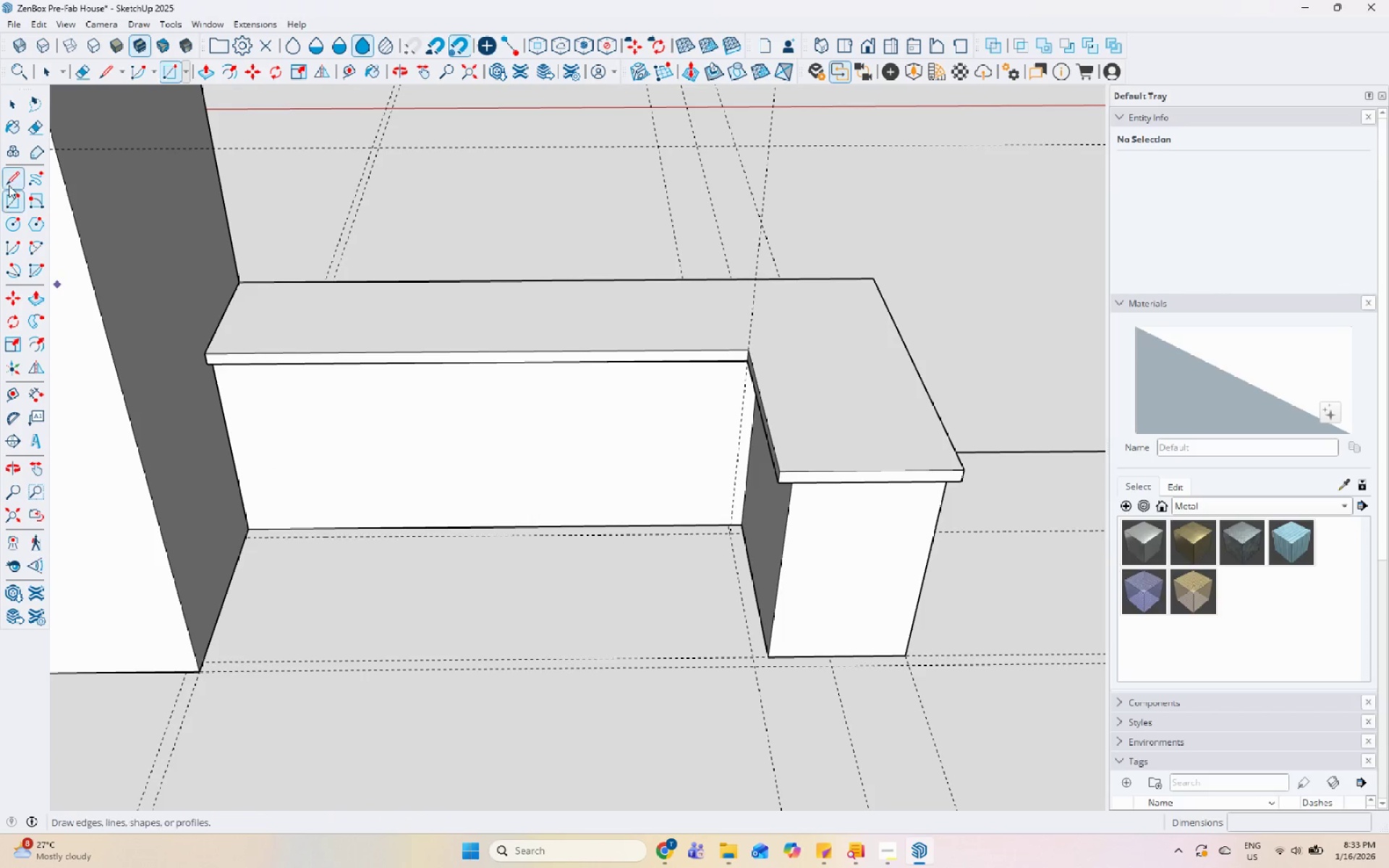 
scroll: coordinate [297, 570], scroll_direction: up, amount: 4.0
 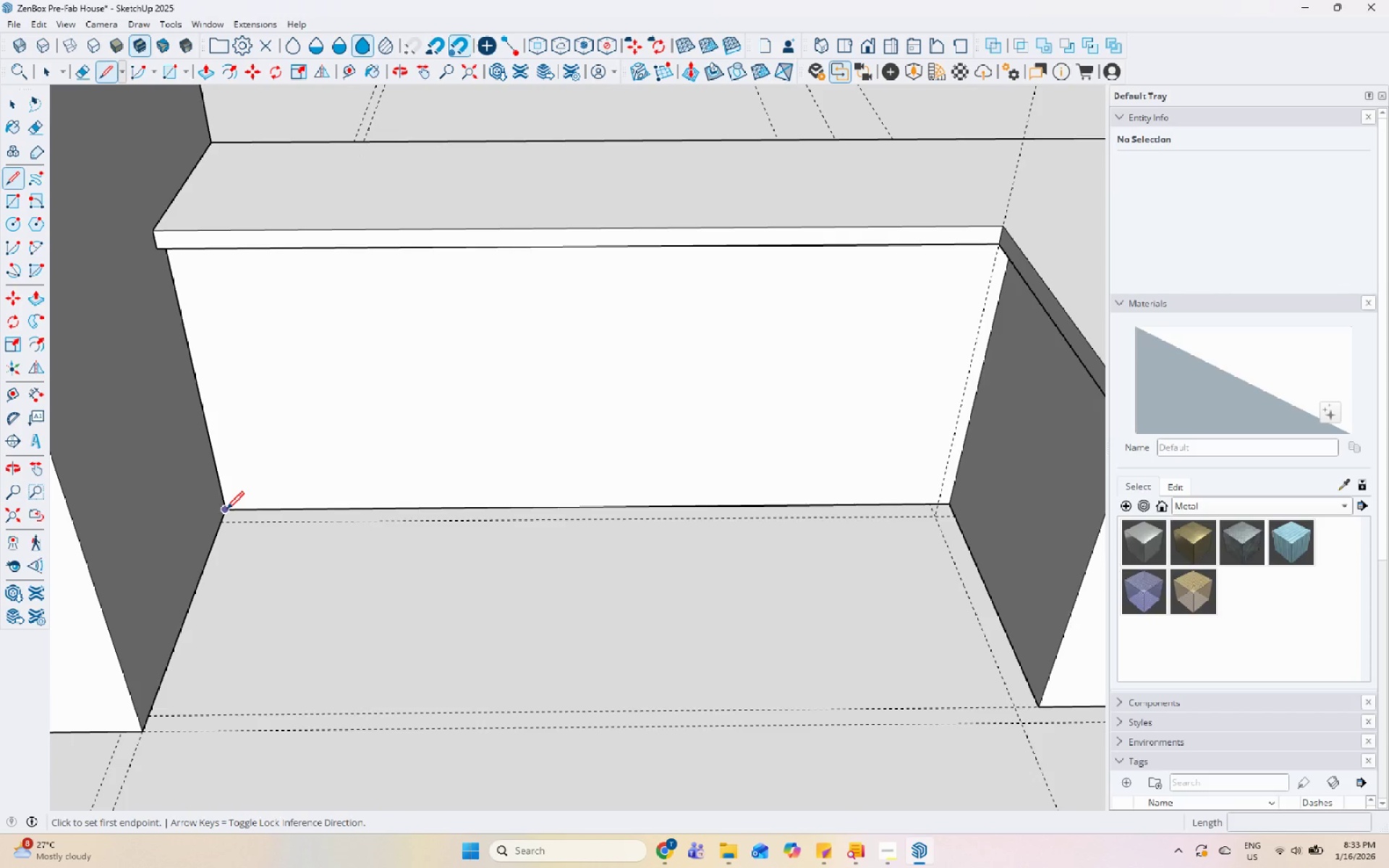 
left_click([226, 511])
 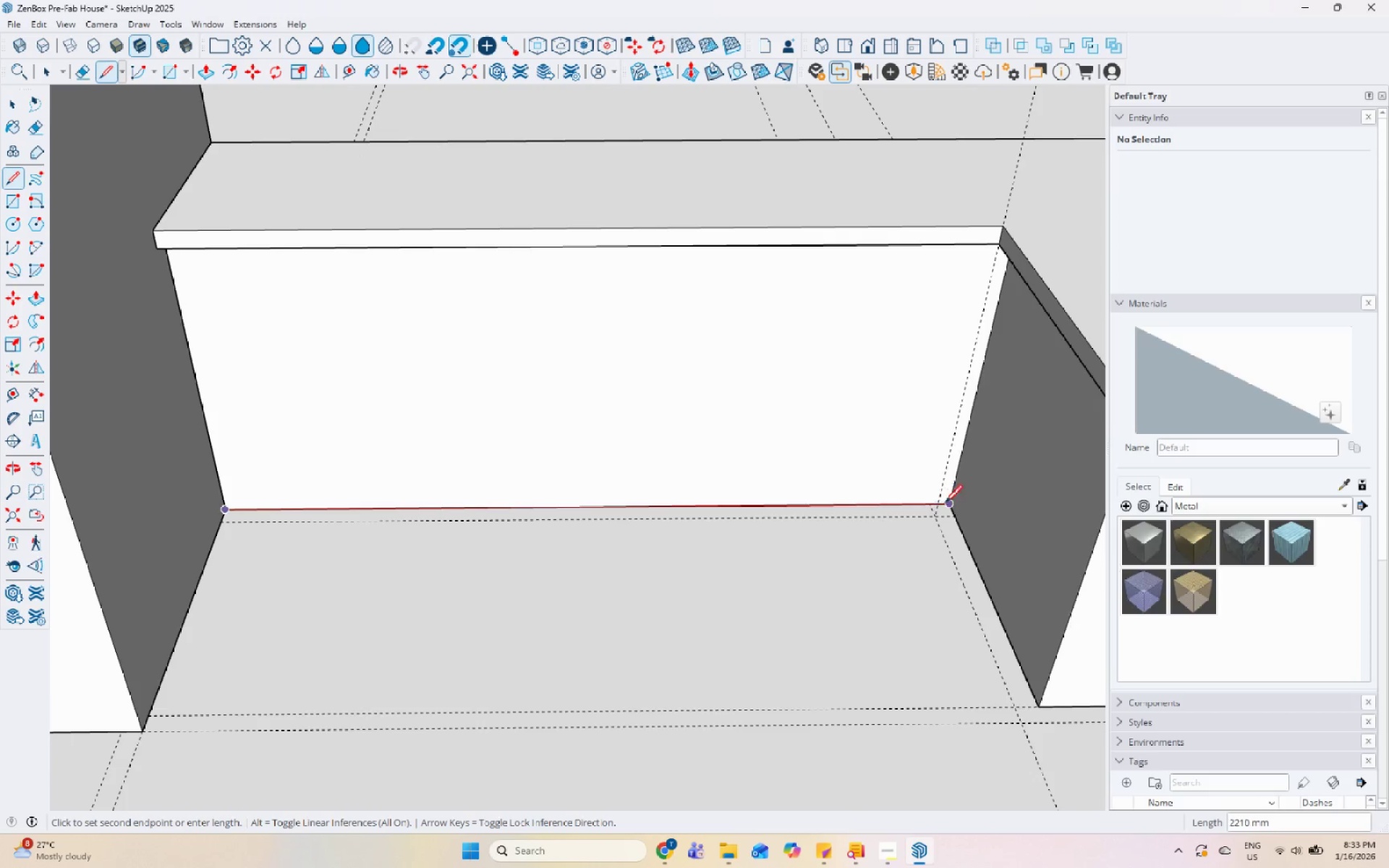 
left_click([949, 505])
 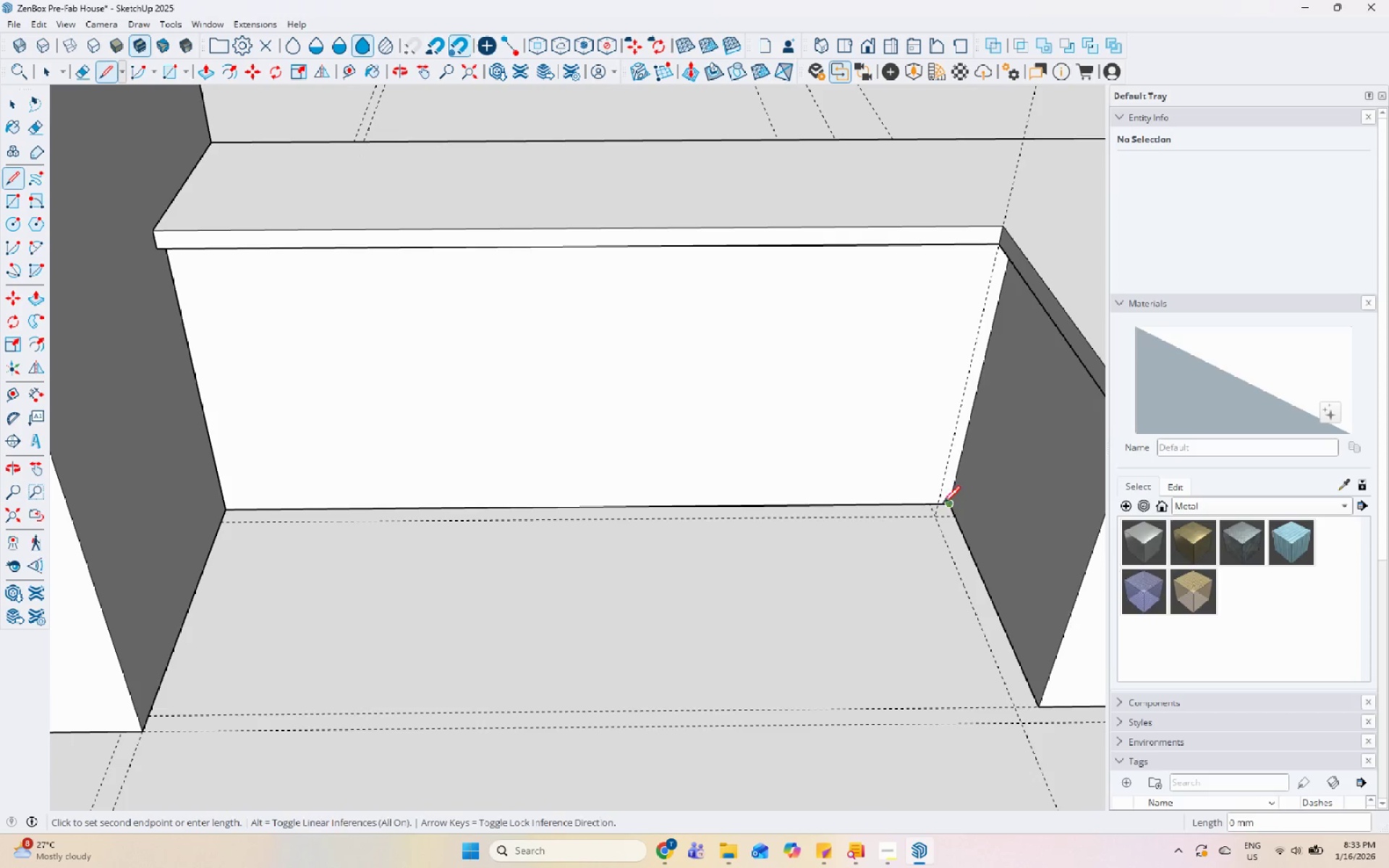 
key(Space)
 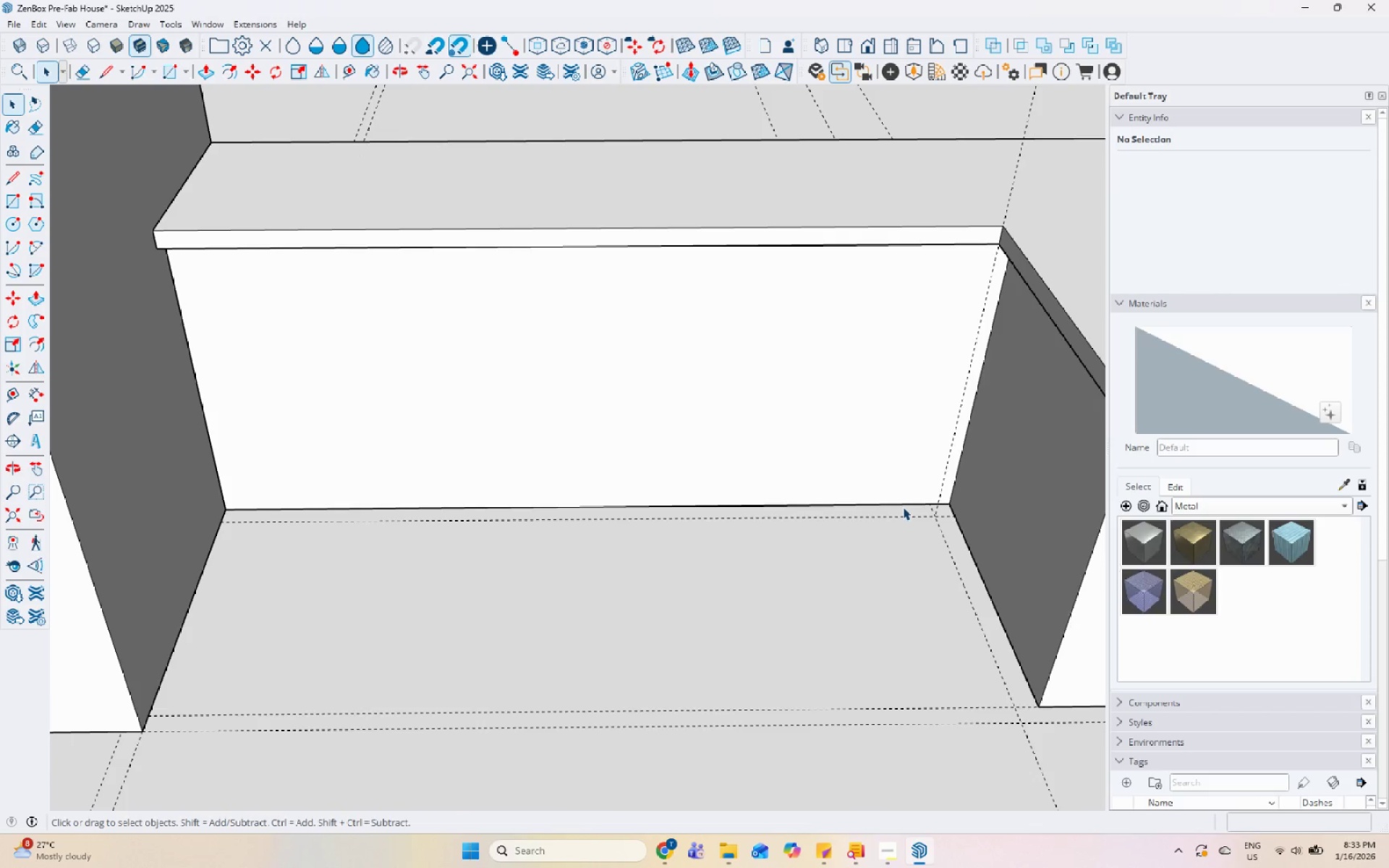 
left_click([904, 504])
 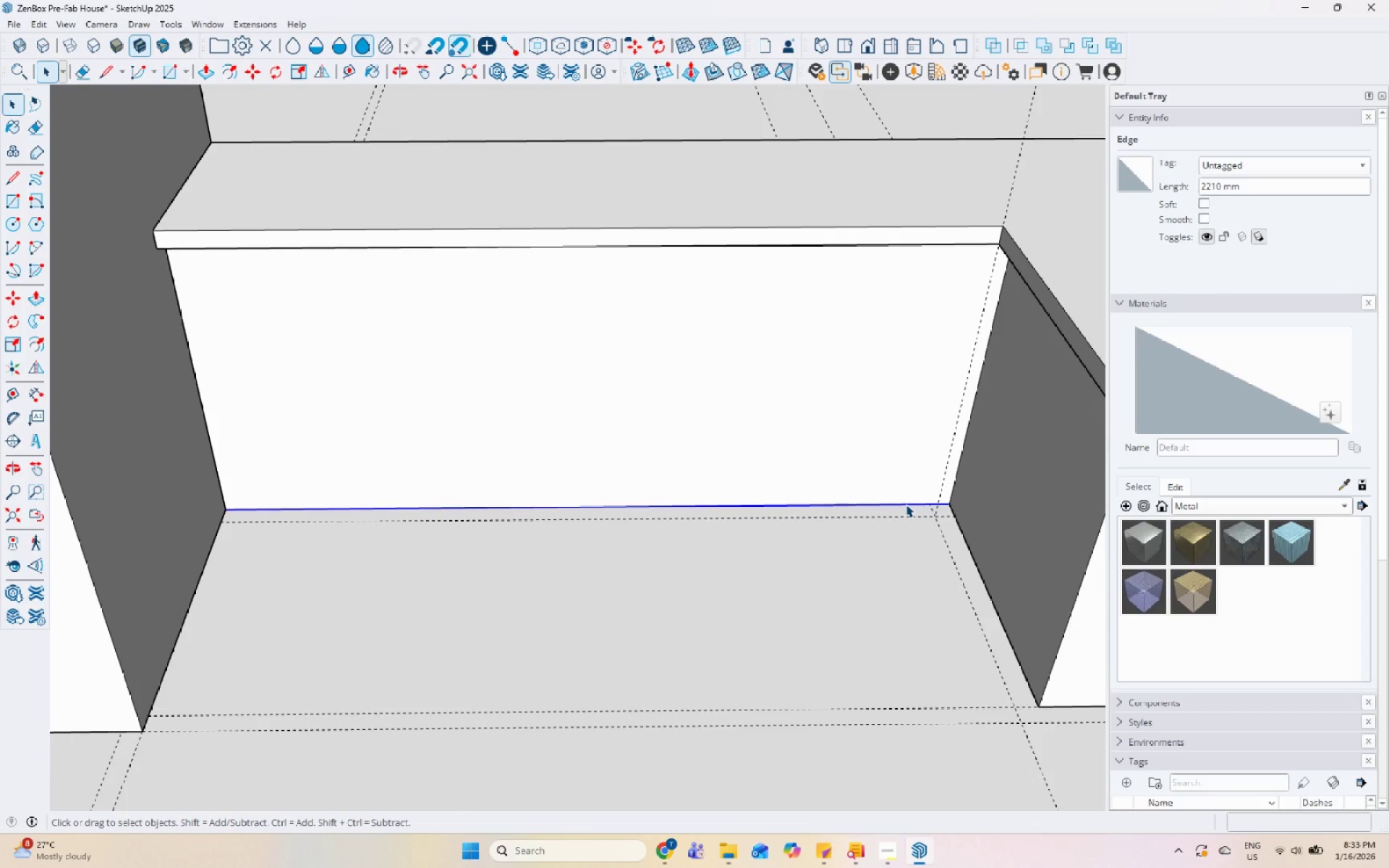 
key(NumpadDivide)
 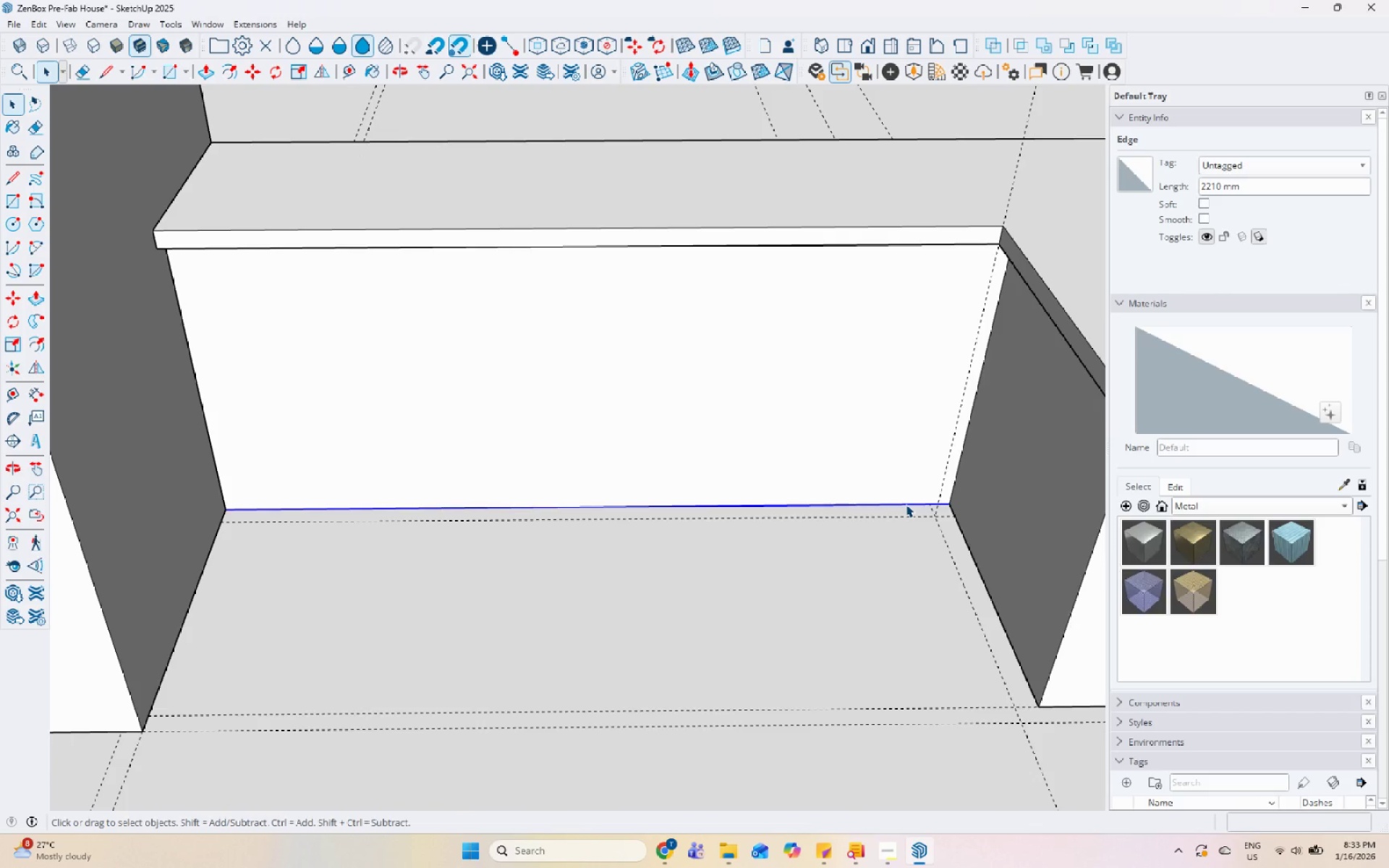 
key(Numpad4)
 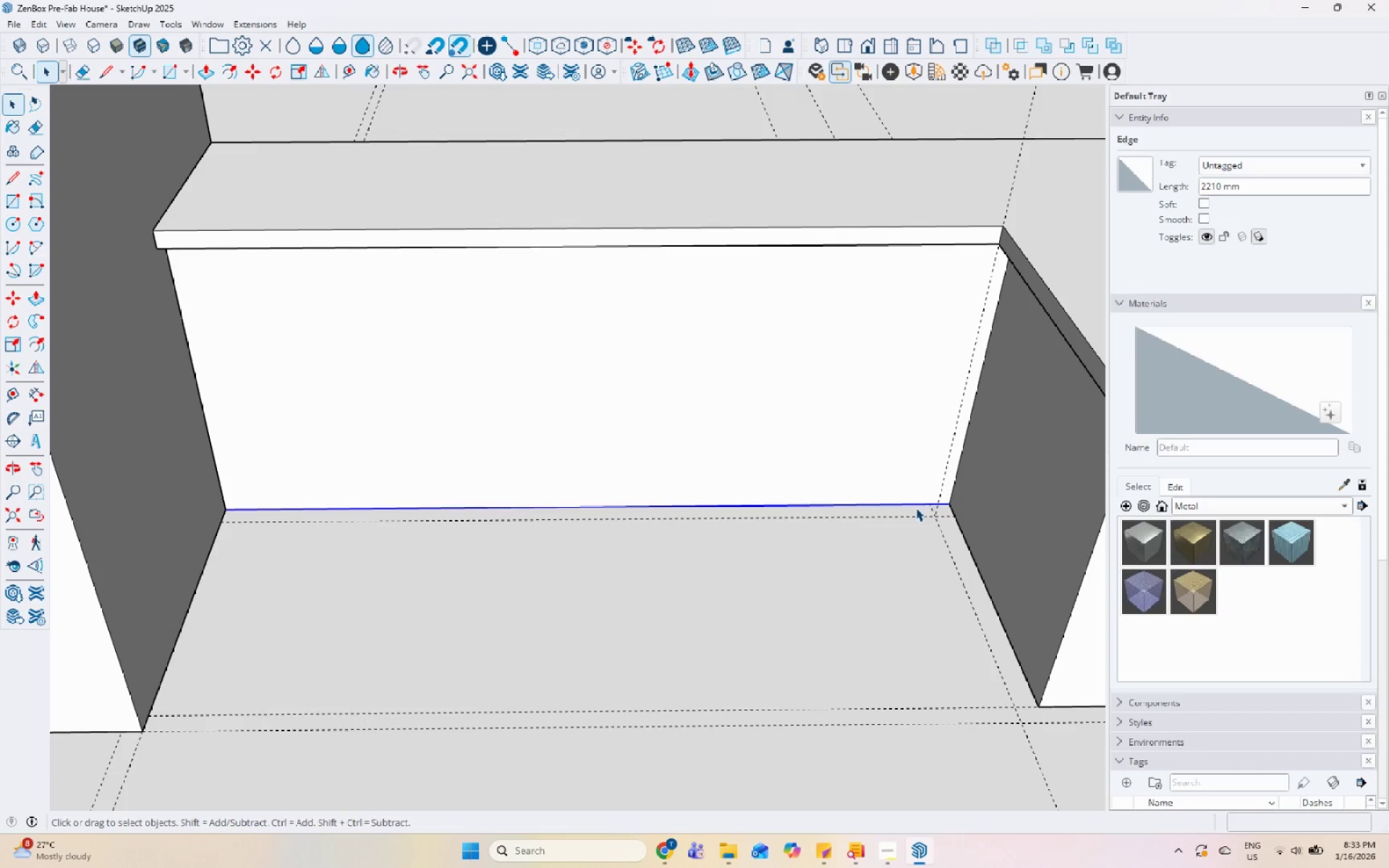 
key(NumpadDivide)
 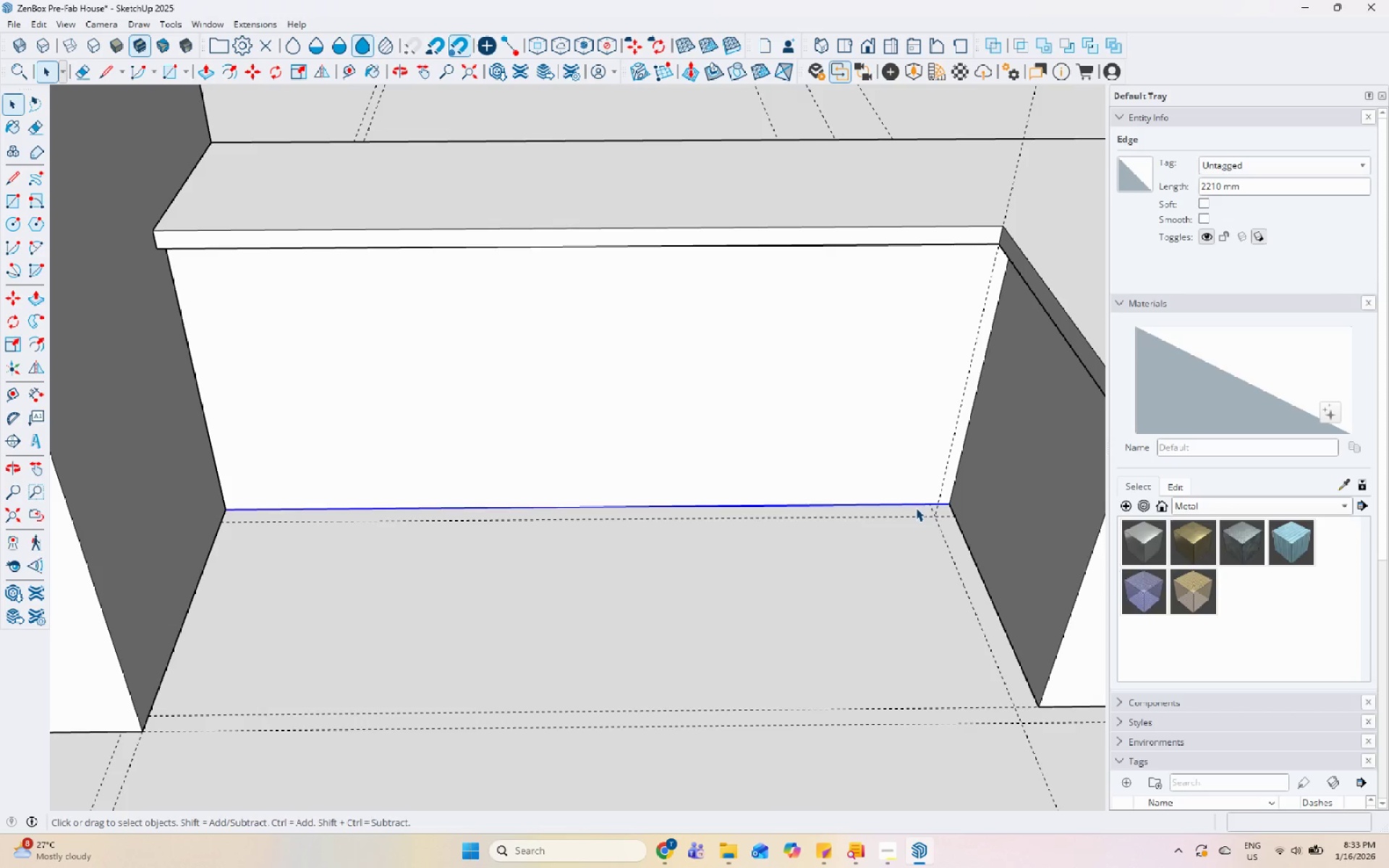 
key(Numpad4)
 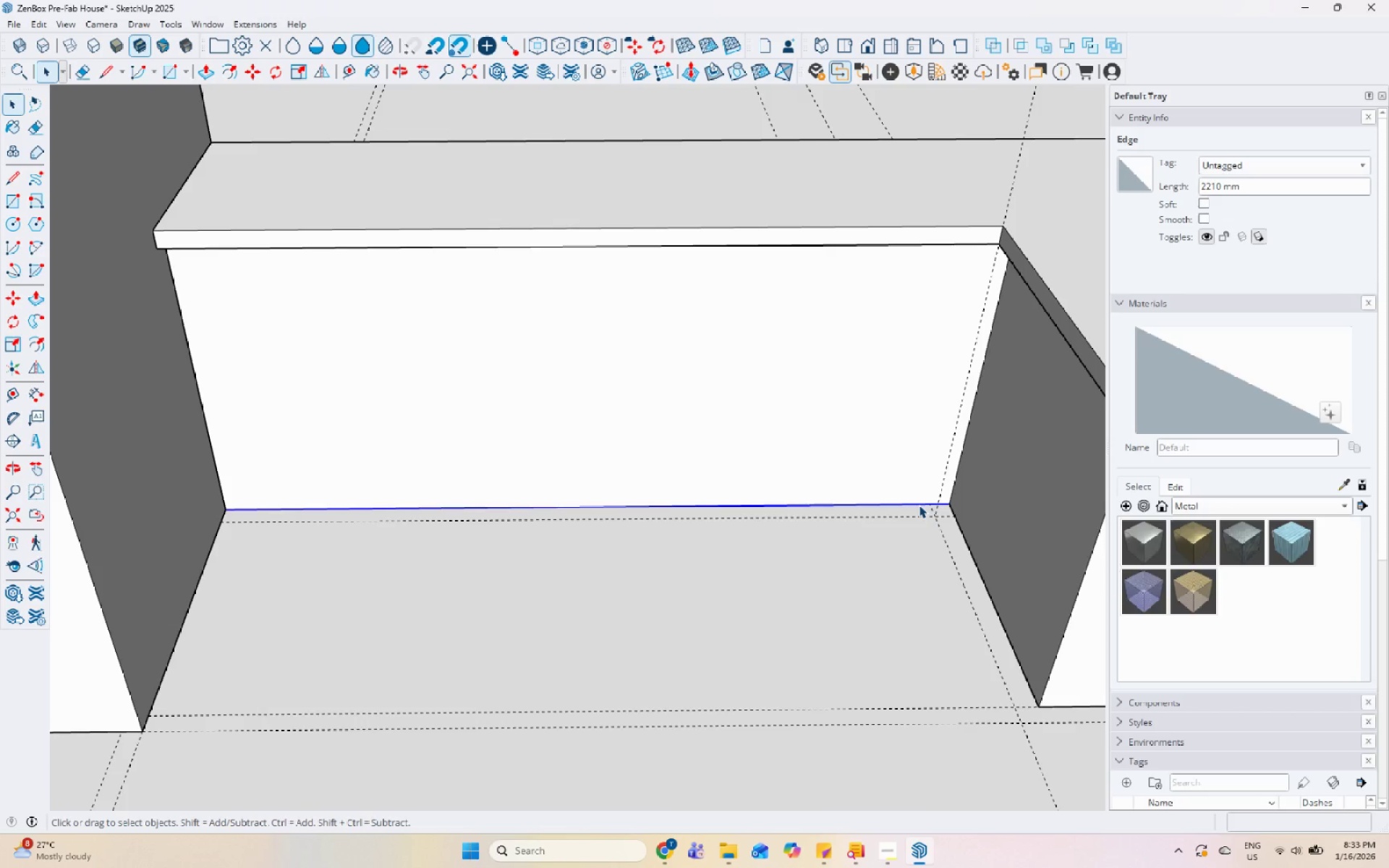 
wait(5.17)
 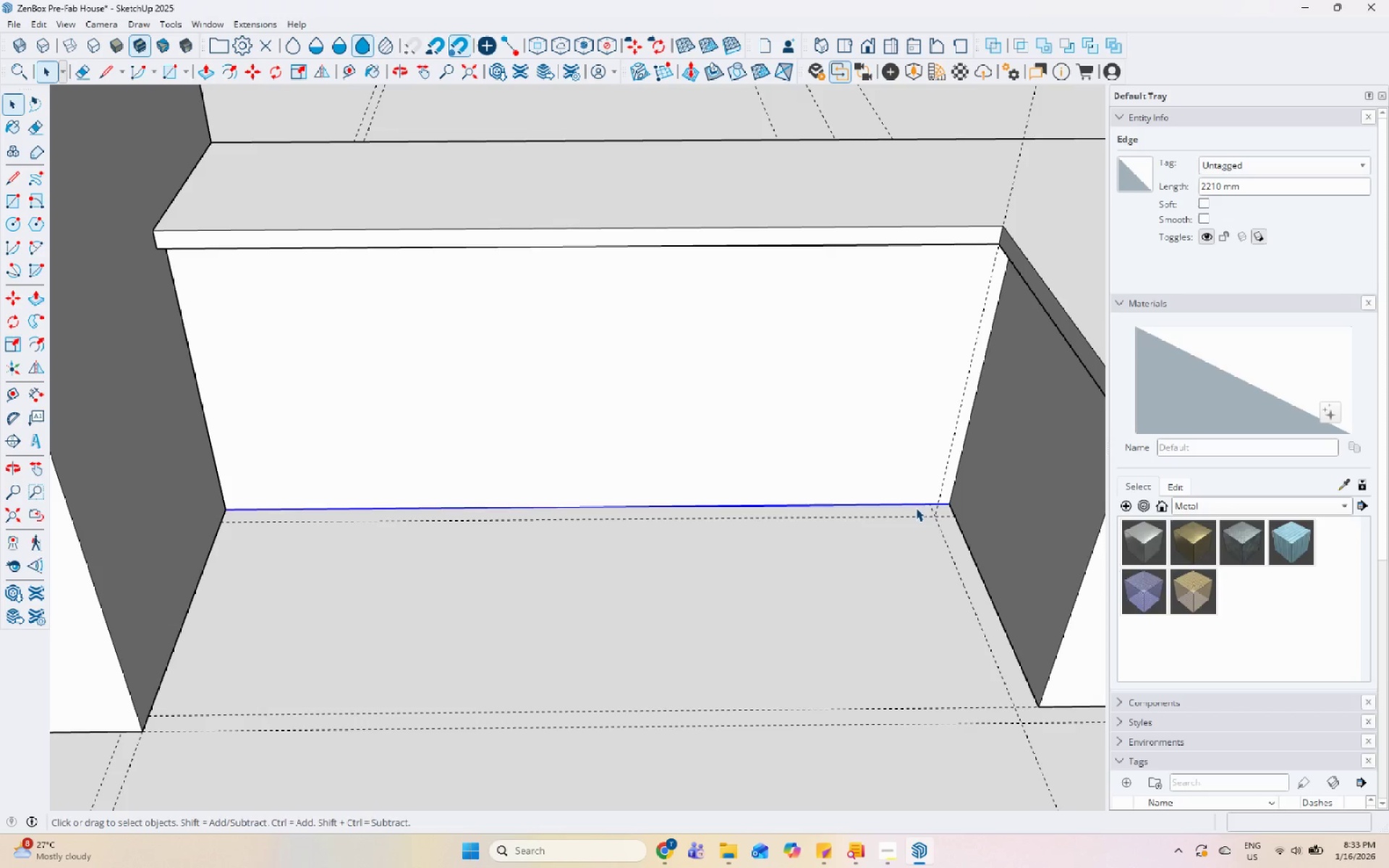 
key(NumpadDivide)
 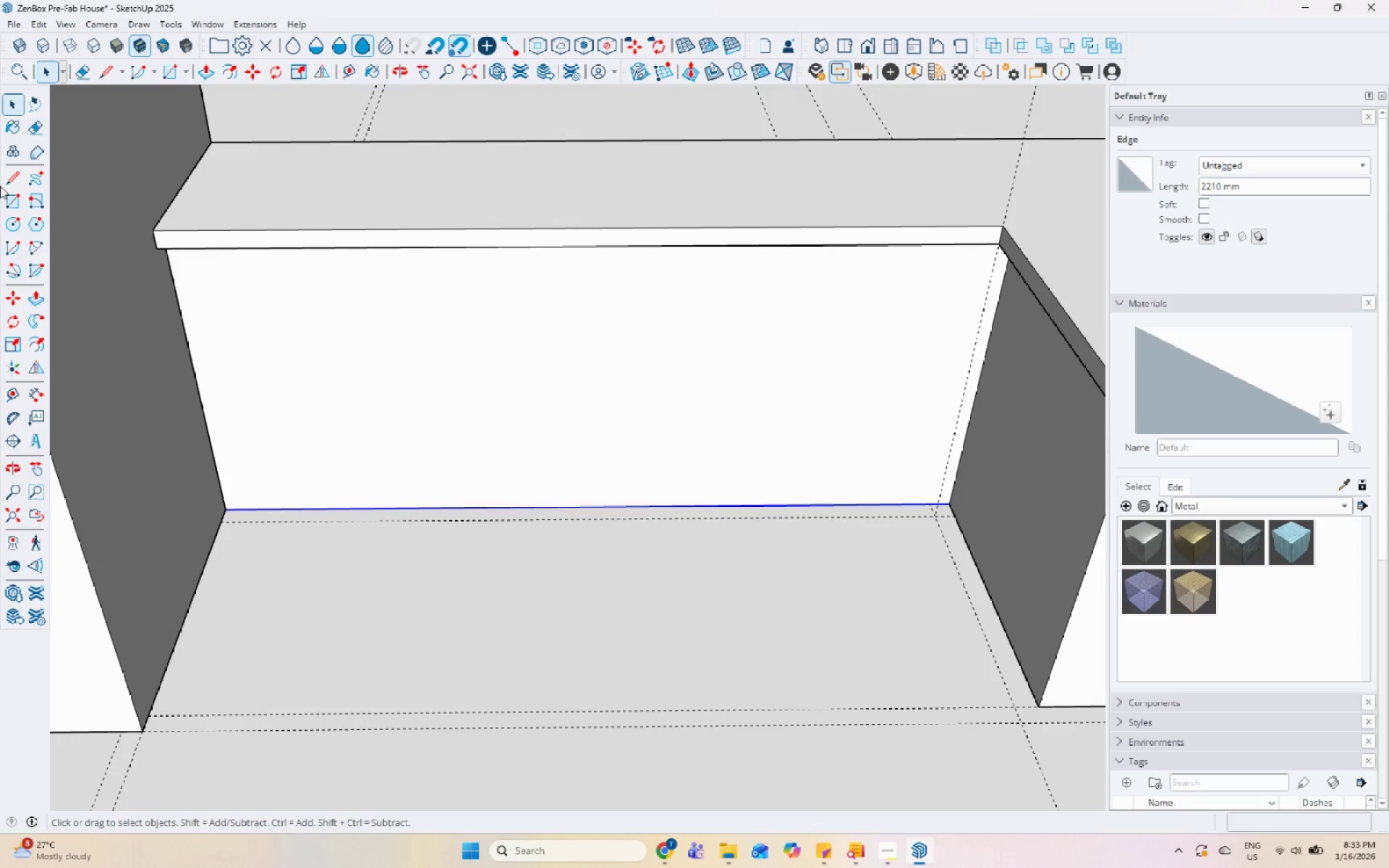 
left_click([14, 182])
 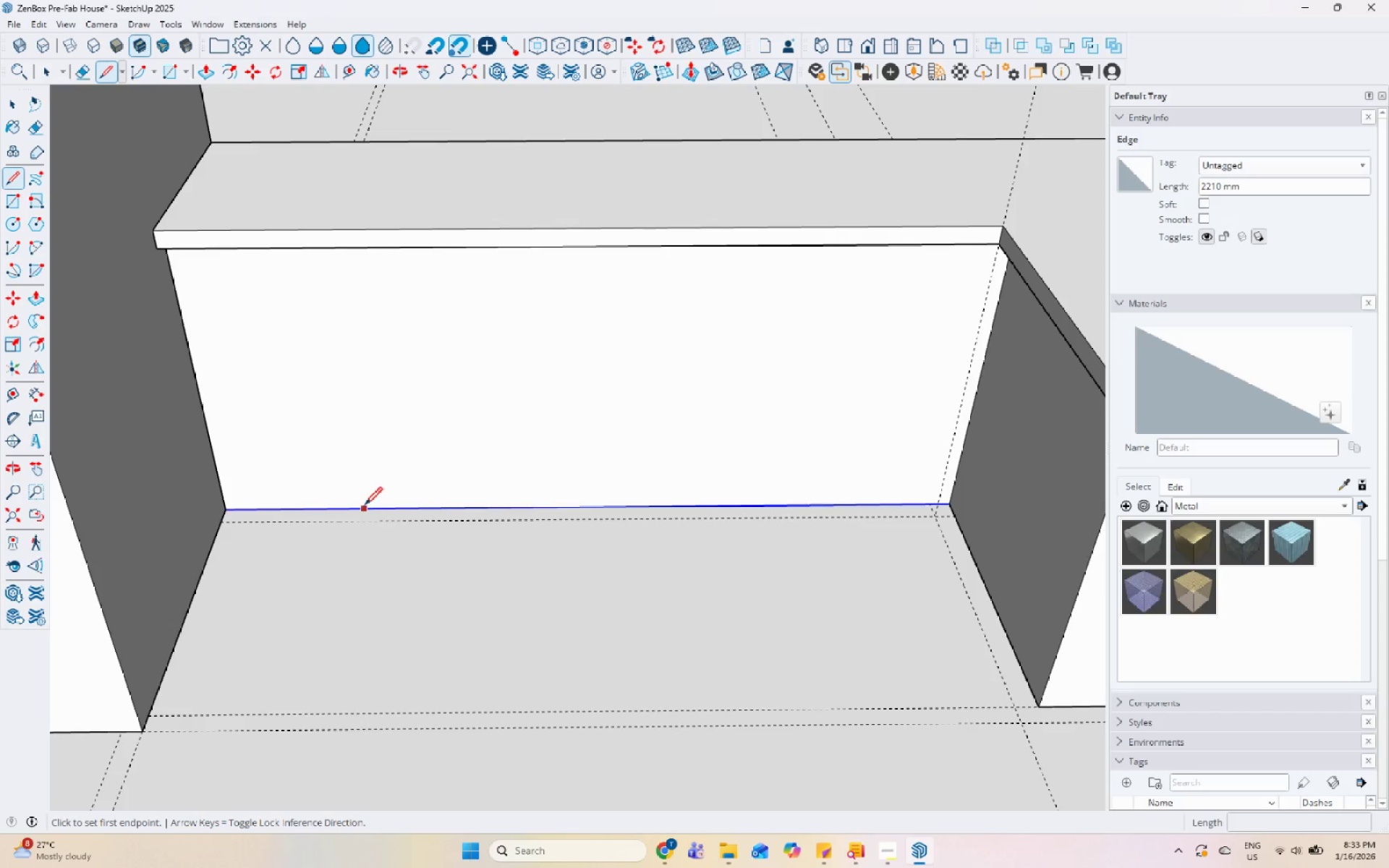 
key(Space)
 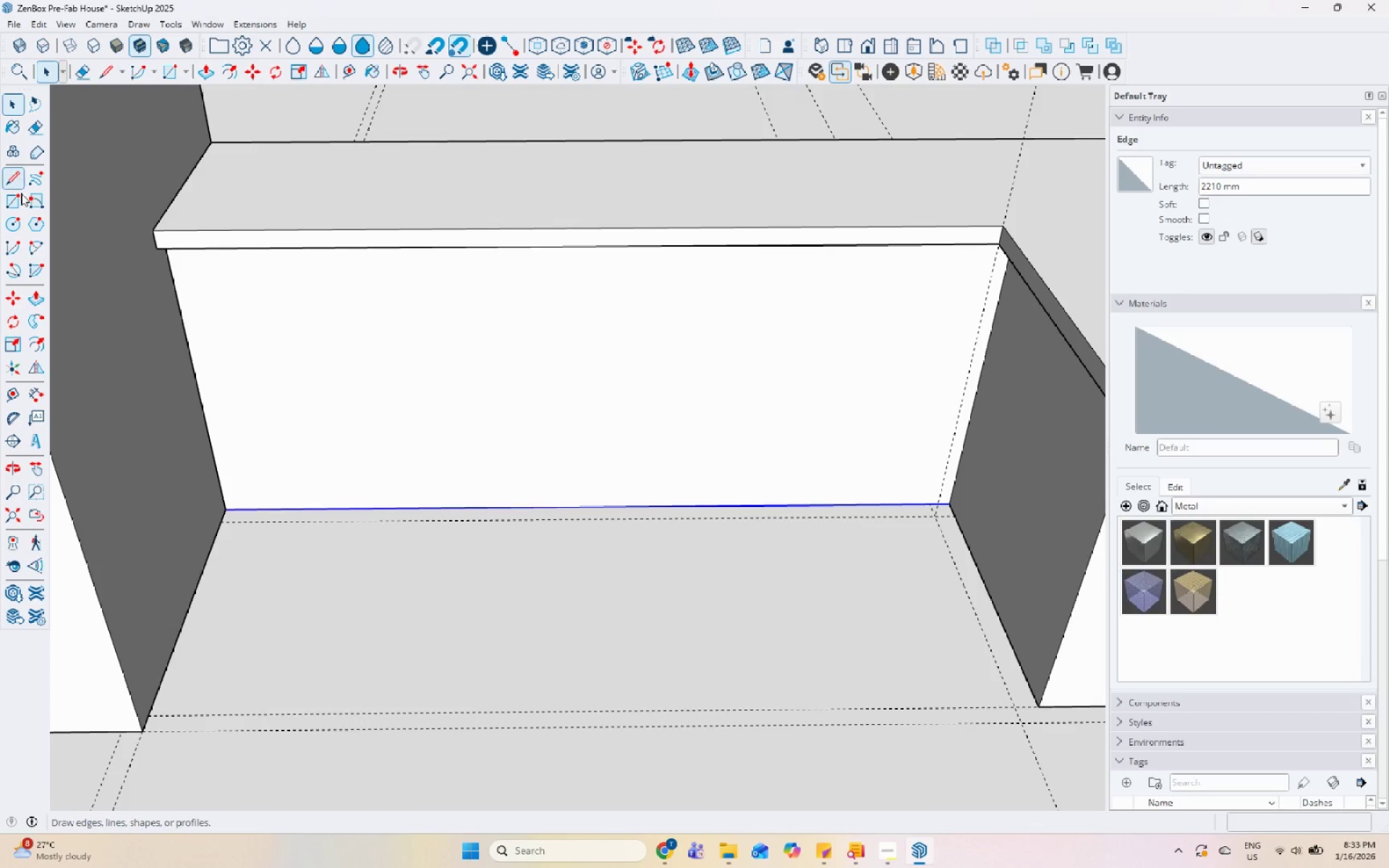 
left_click([20, 399])
 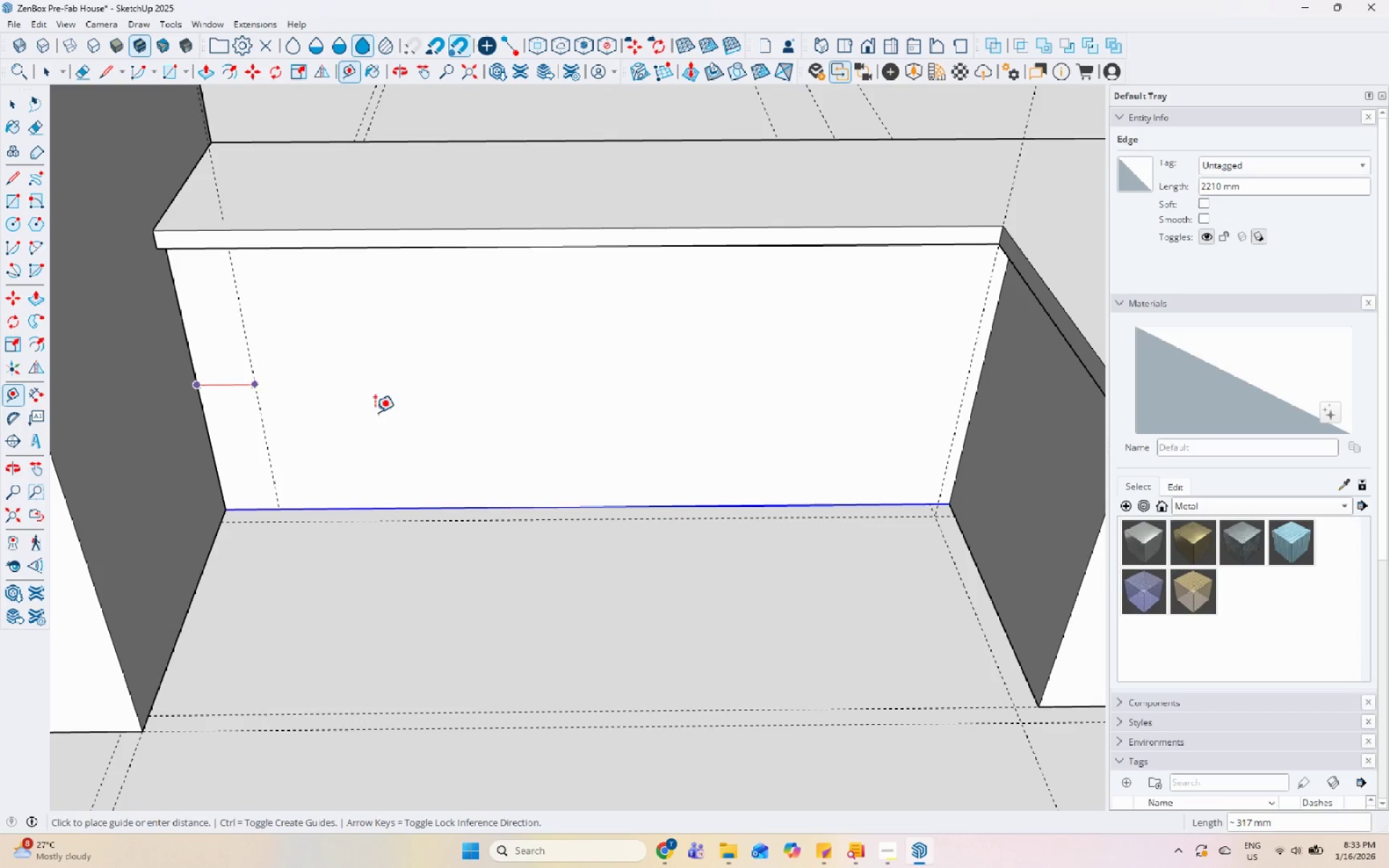 
scroll: coordinate [908, 387], scroll_direction: up, amount: 7.0
 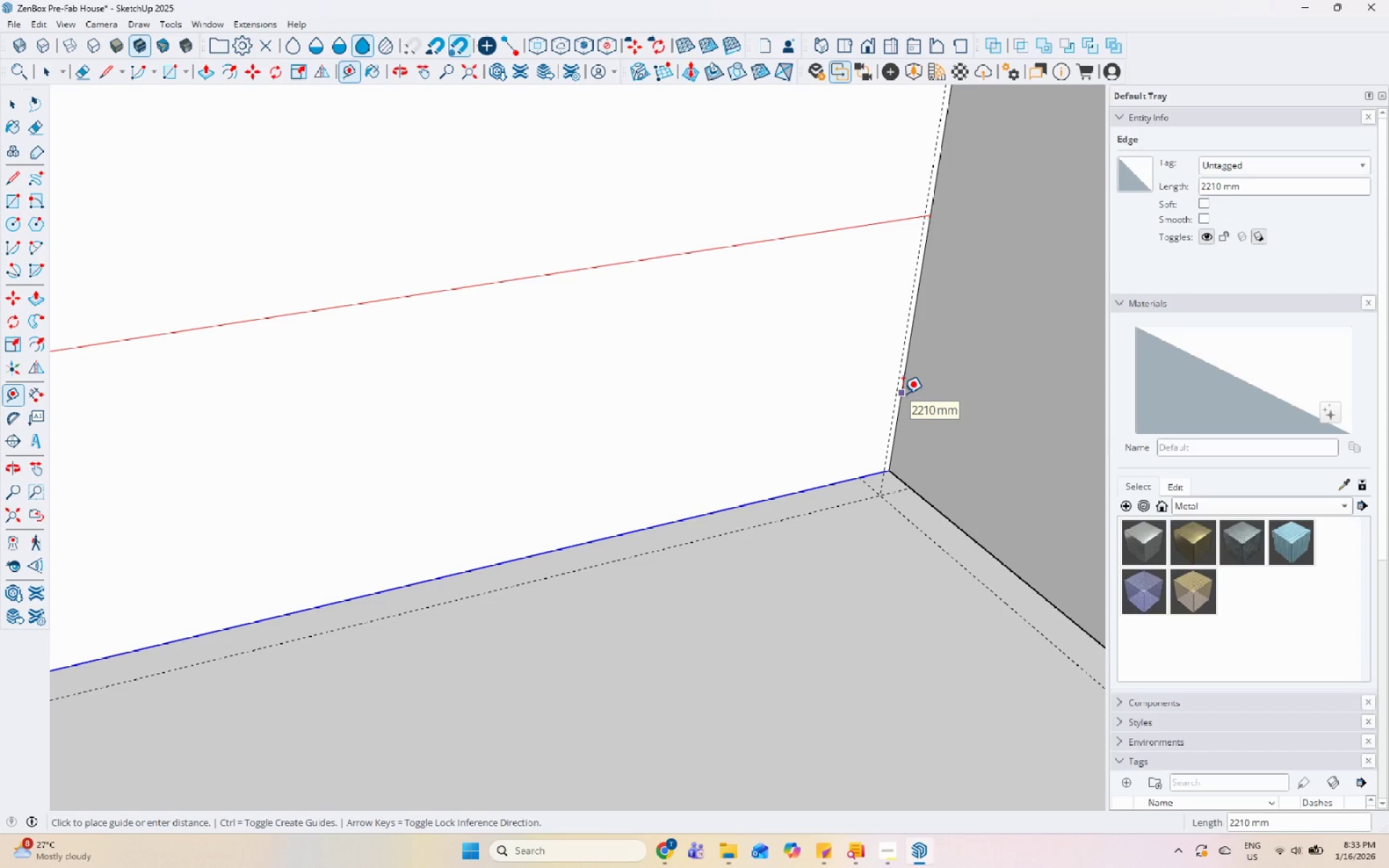 
key(Space)
 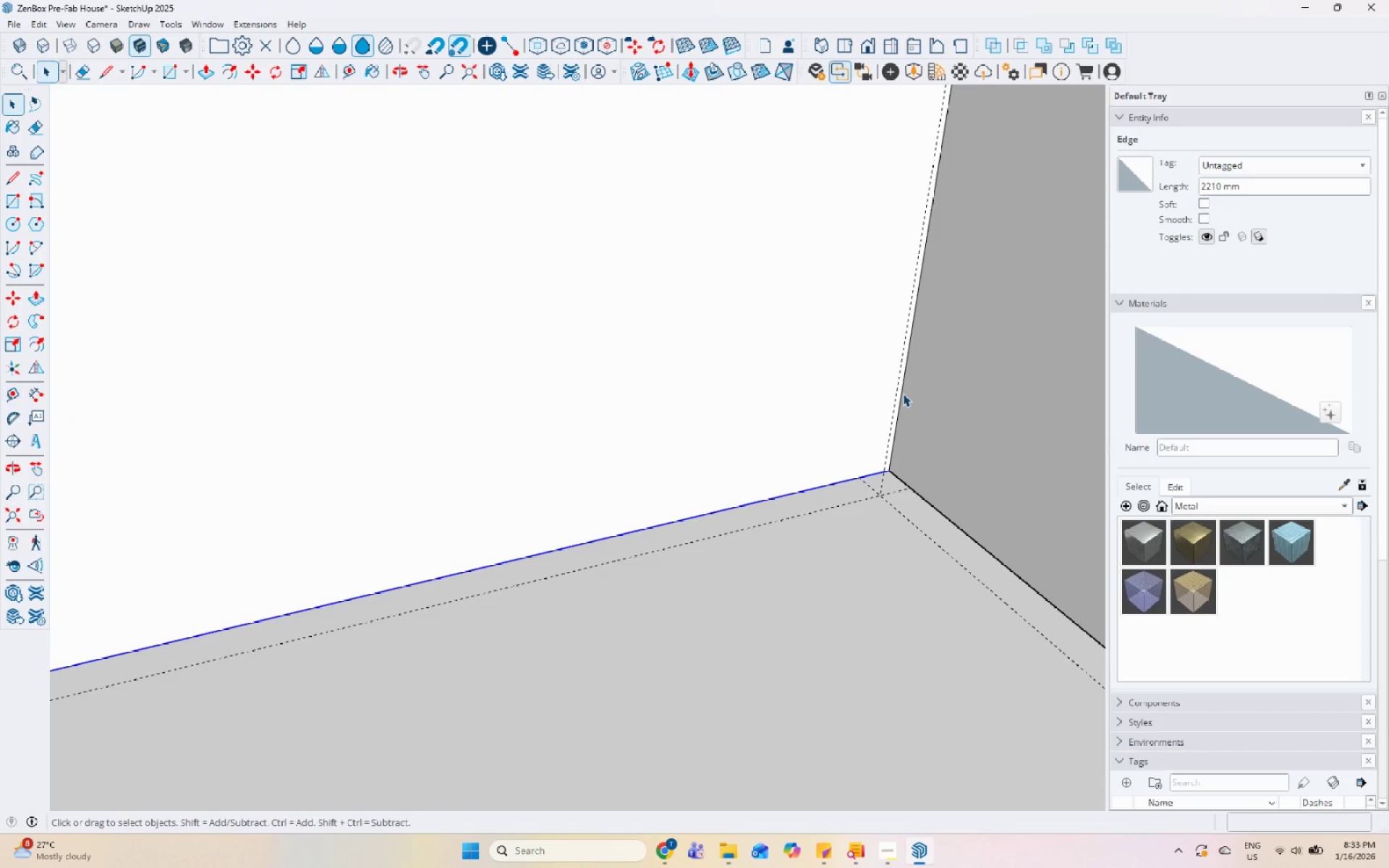 
scroll: coordinate [488, 336], scroll_direction: down, amount: 17.0
 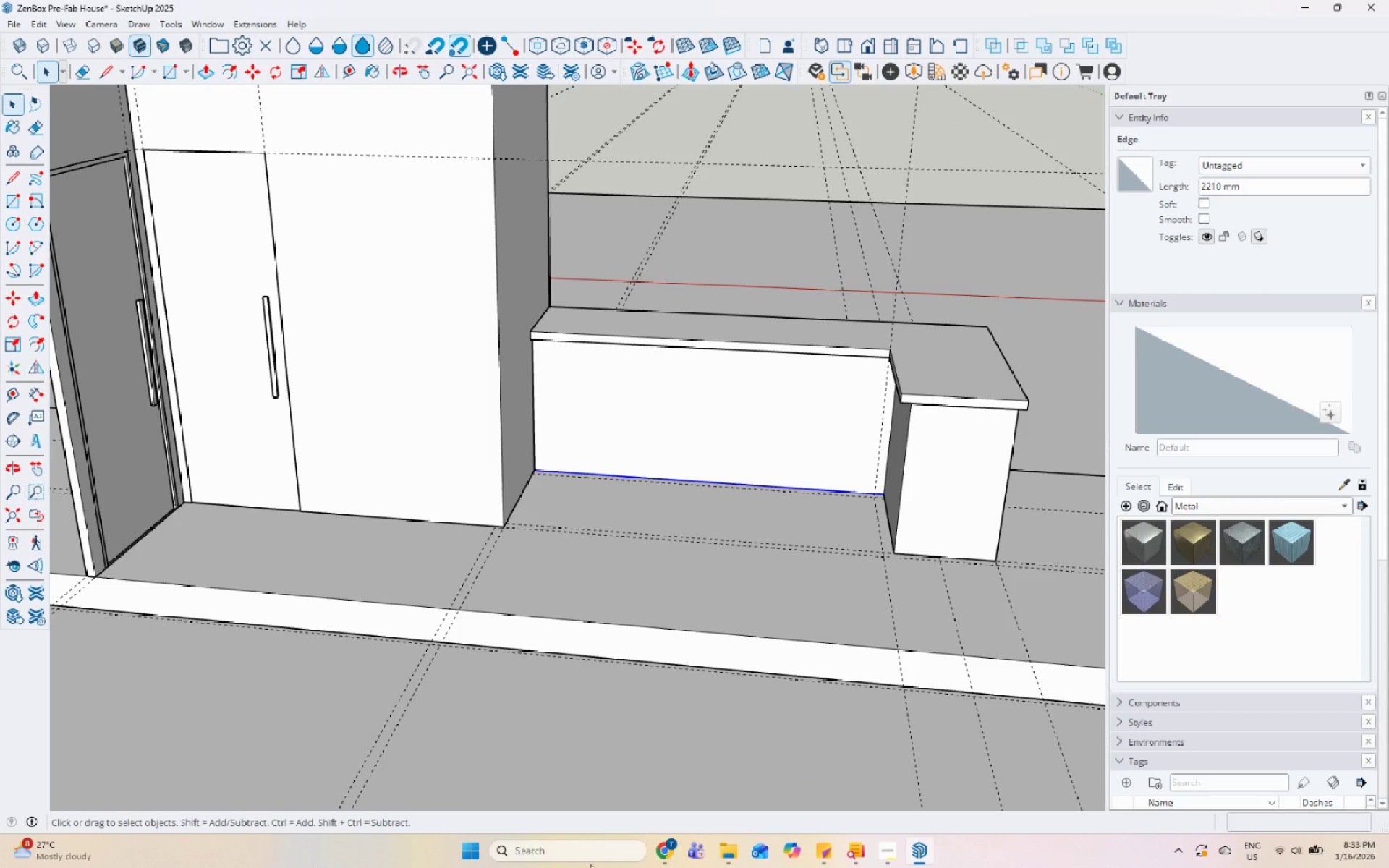 
left_click([565, 856])
 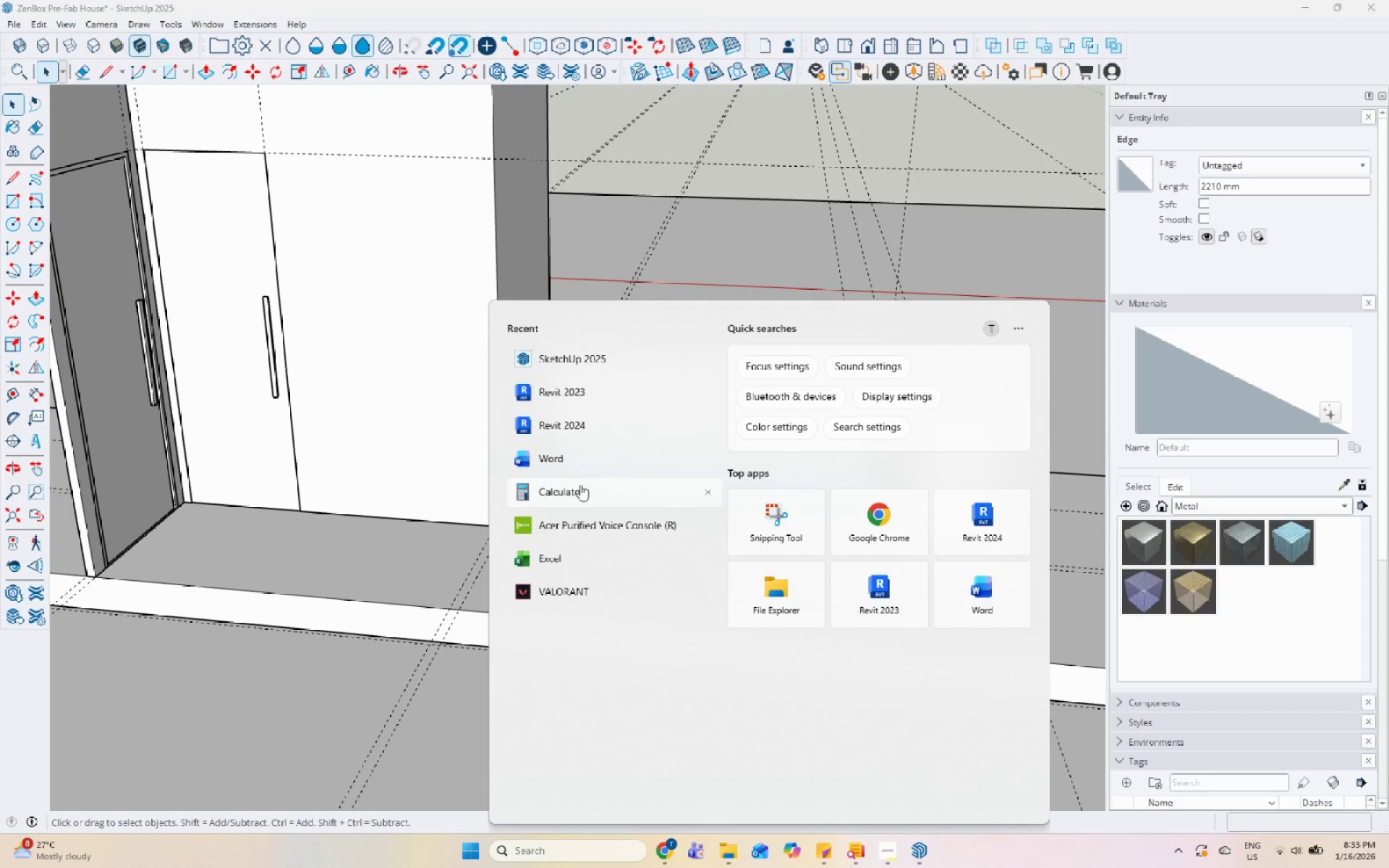 
key(Numpad2)
 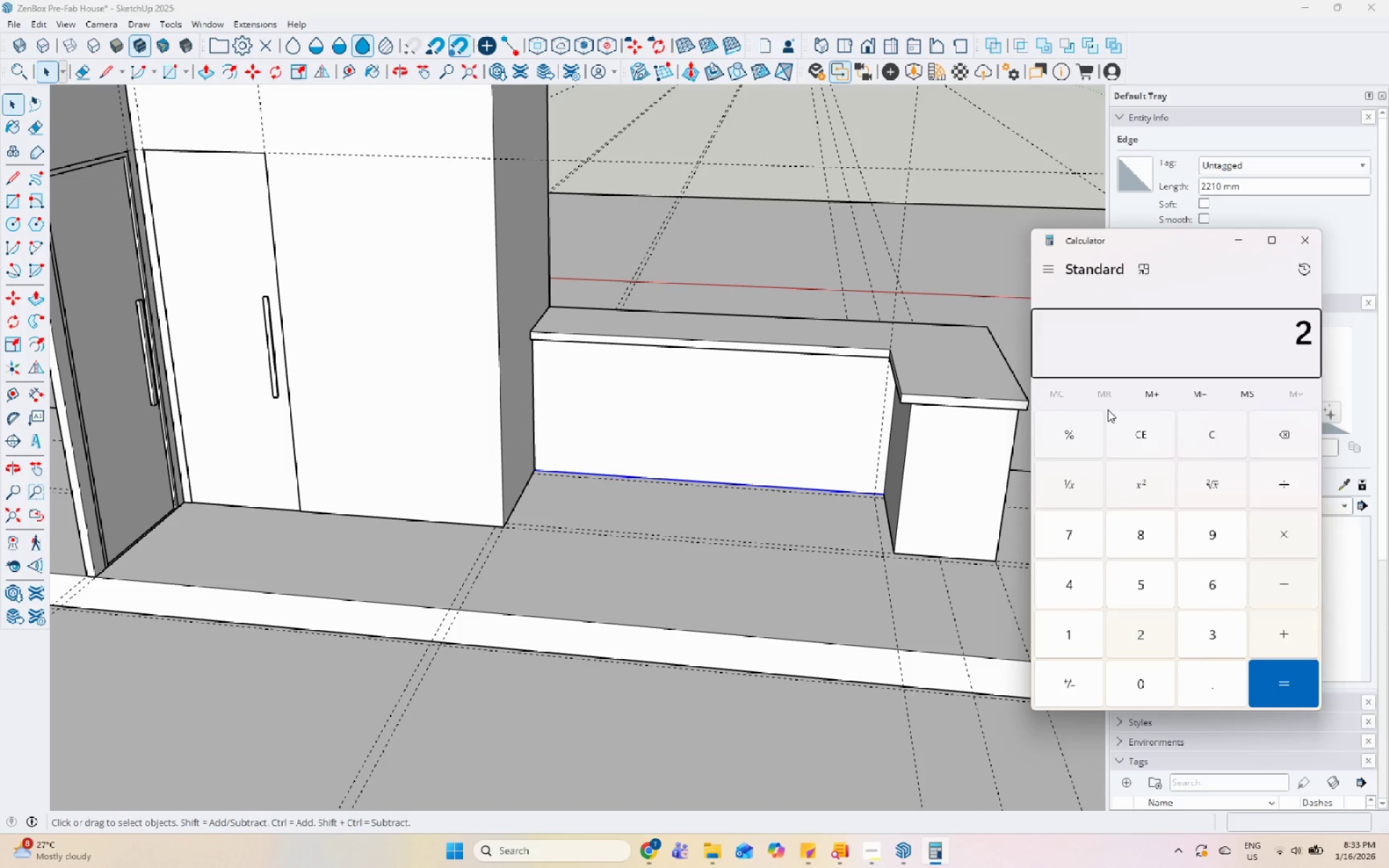 
key(Numpad2)
 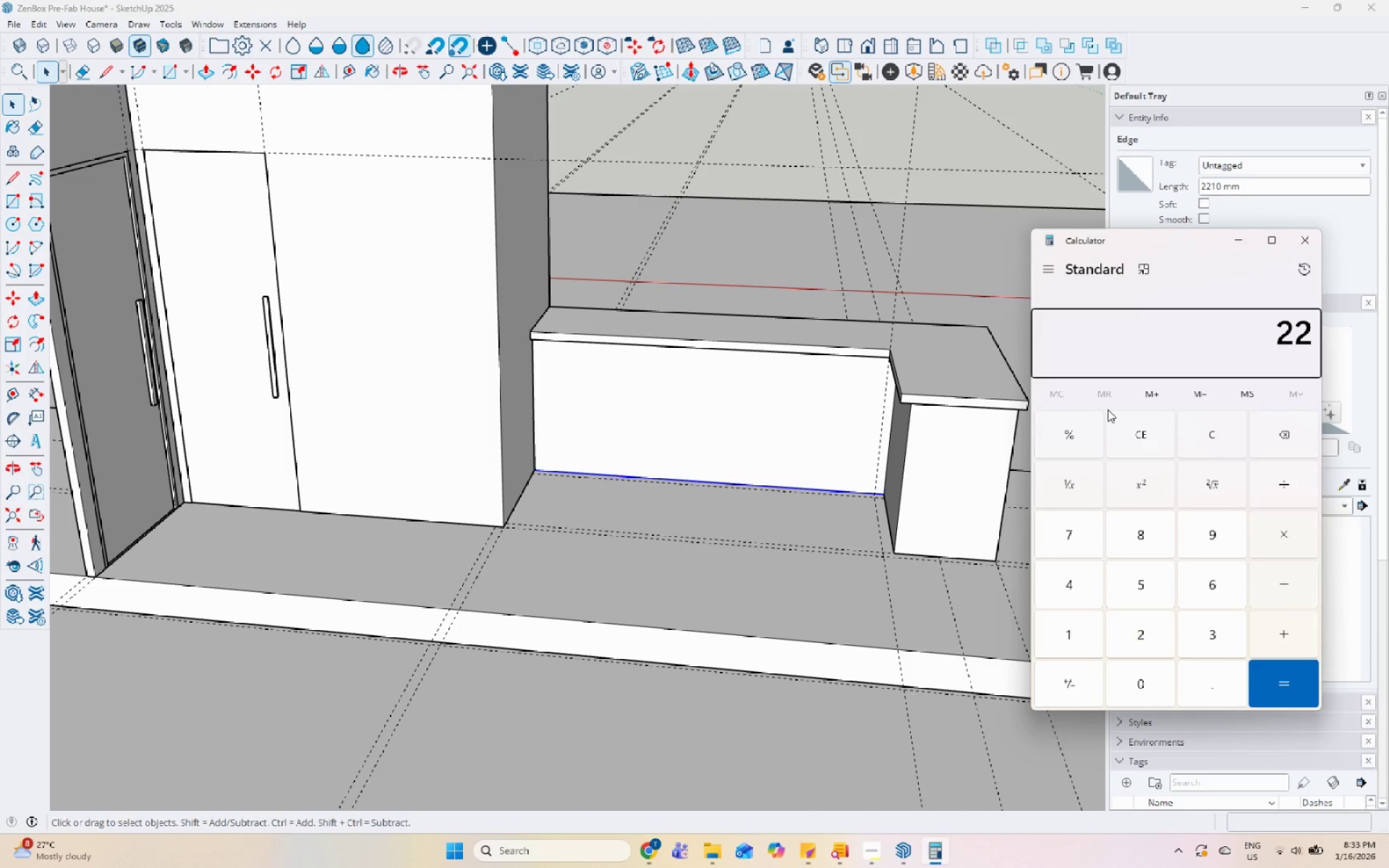 
key(Numpad1)
 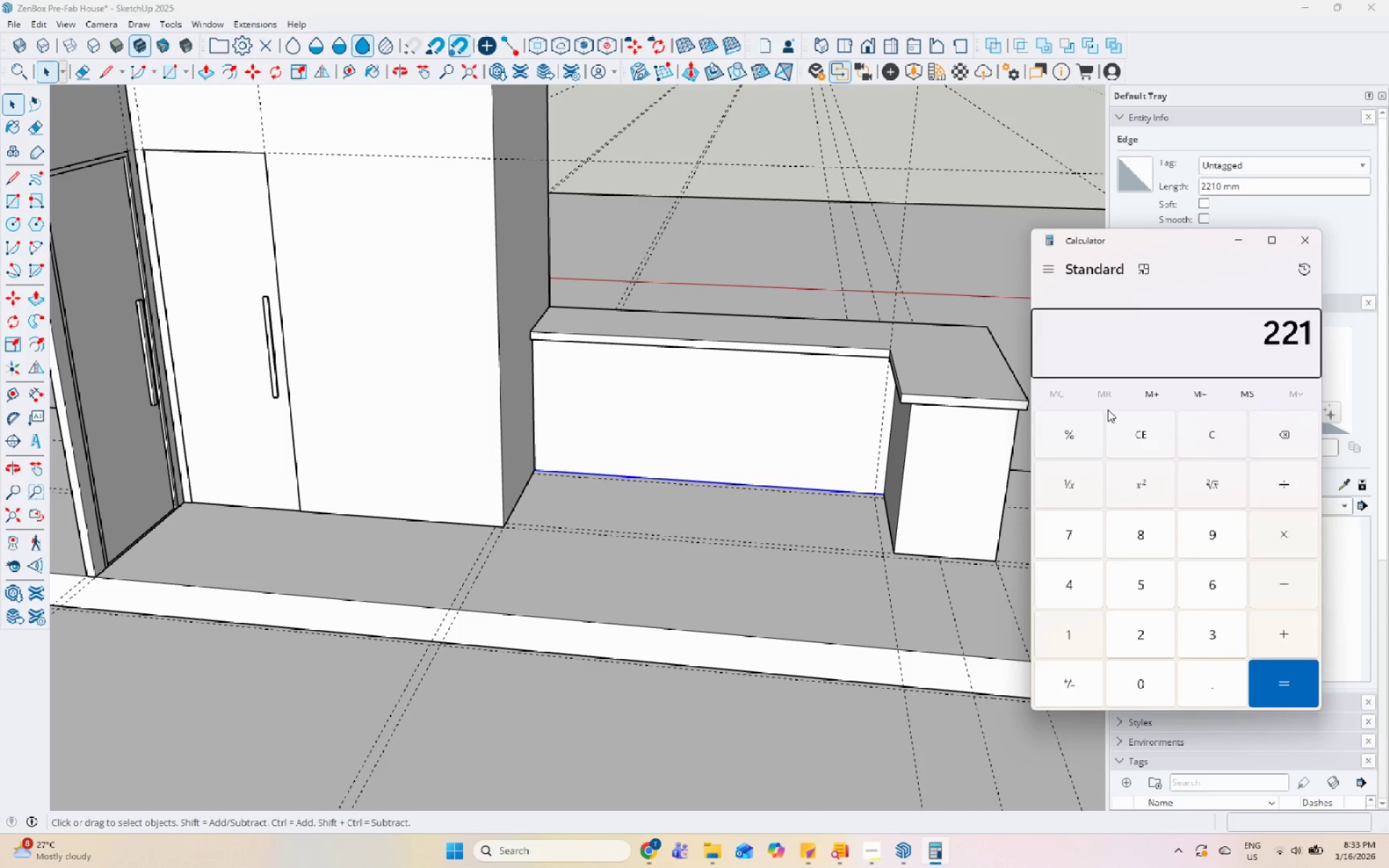 
key(Numpad0)
 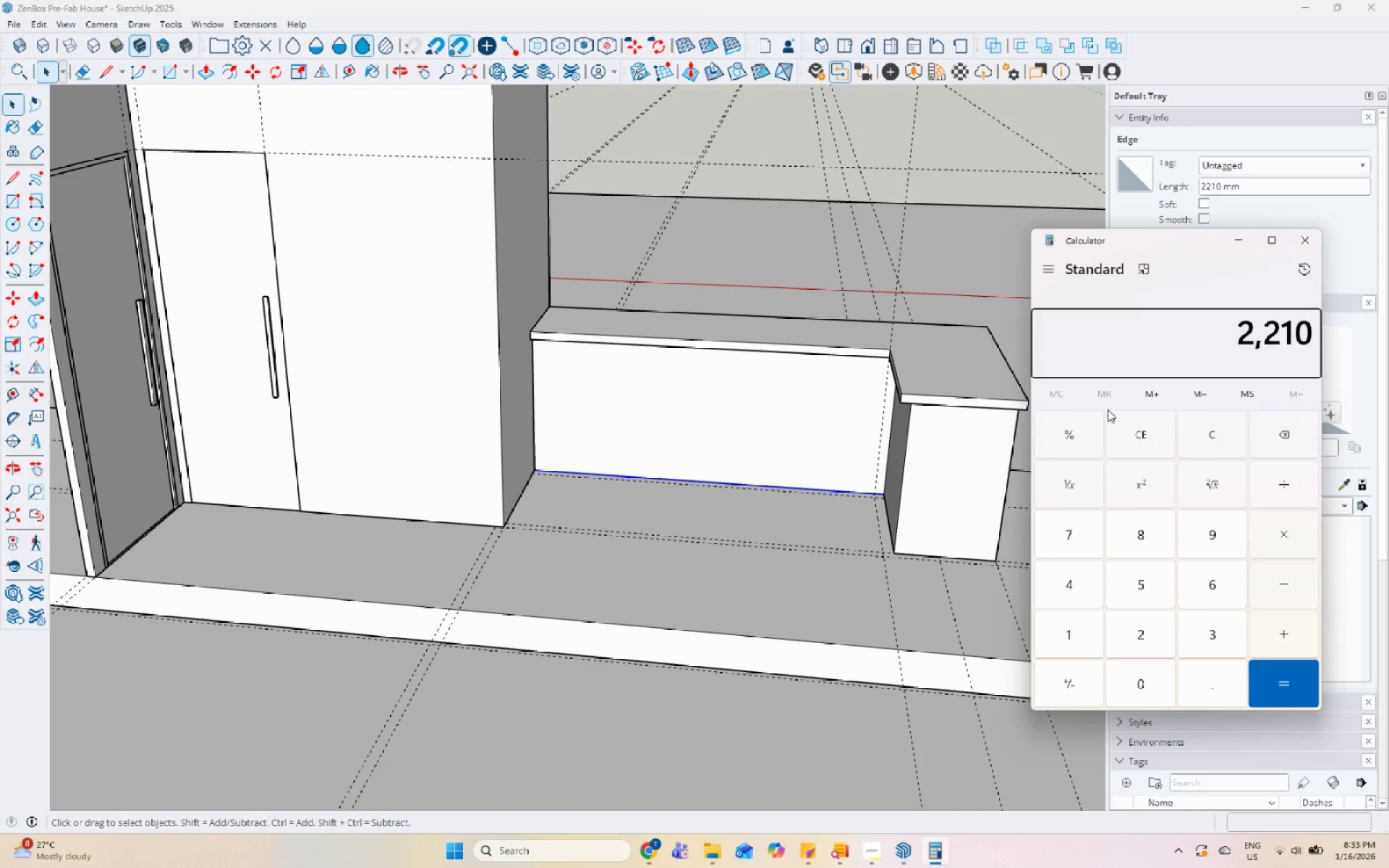 
key(NumpadDivide)
 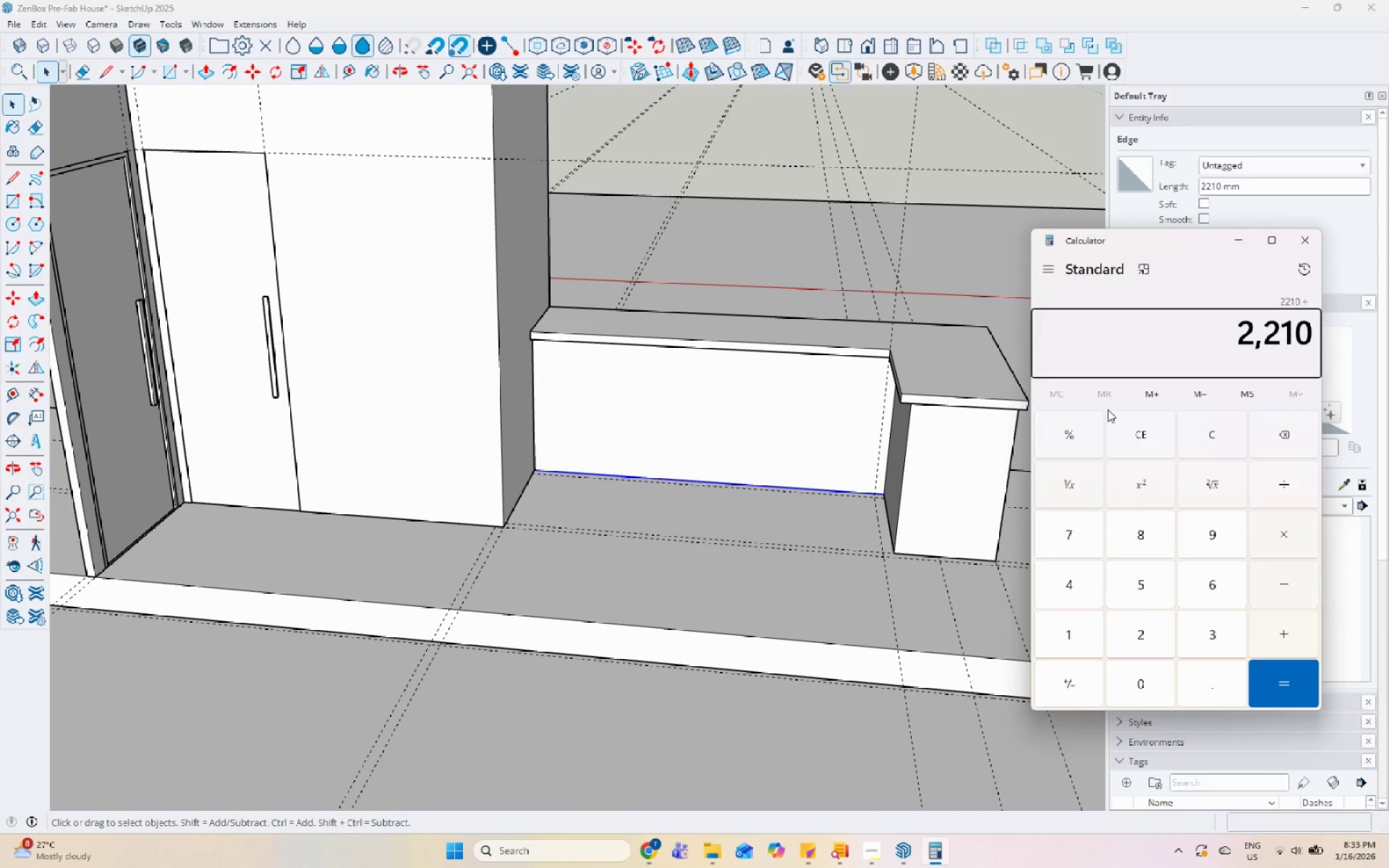 
key(Numpad5)
 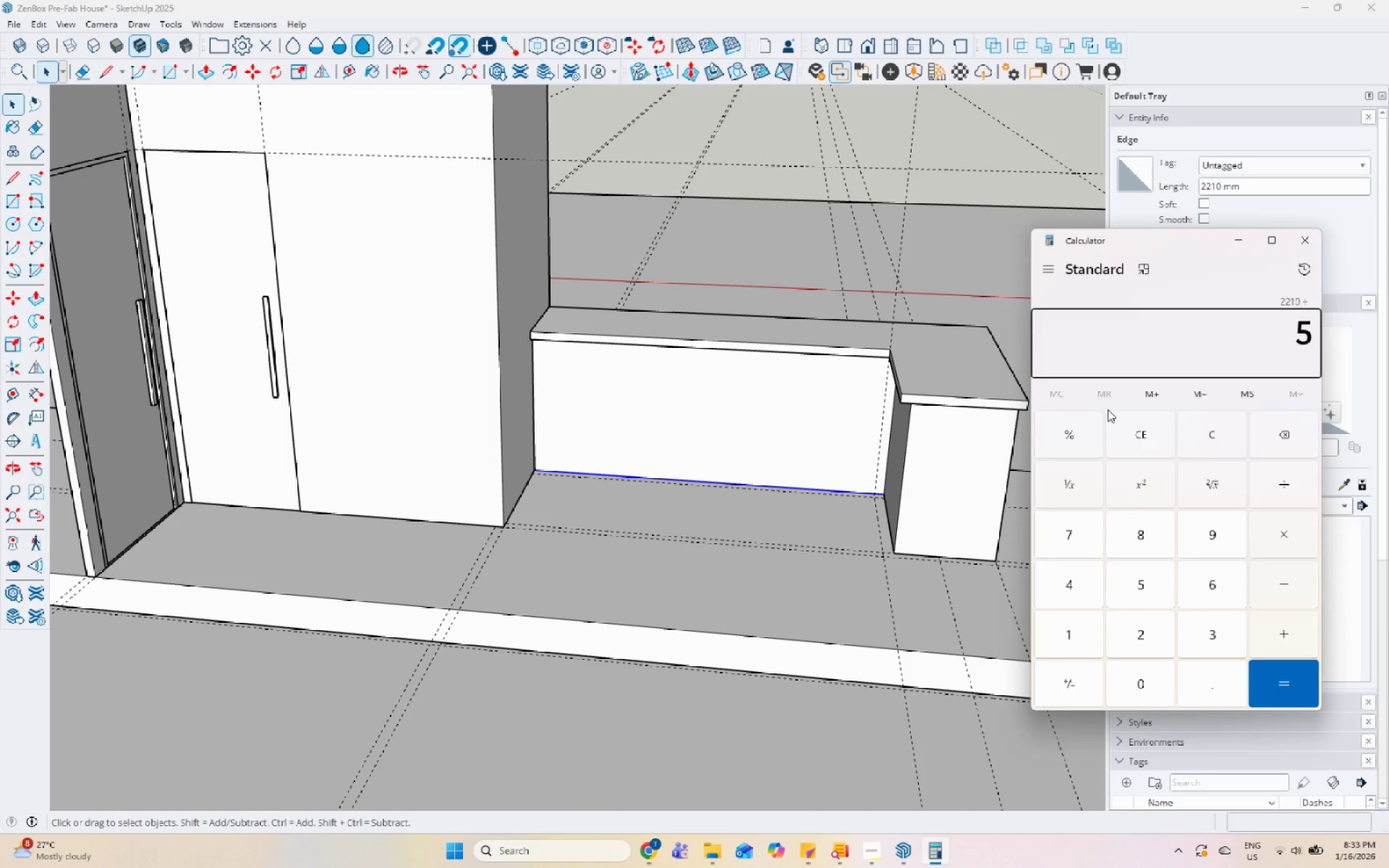 
key(Enter)
 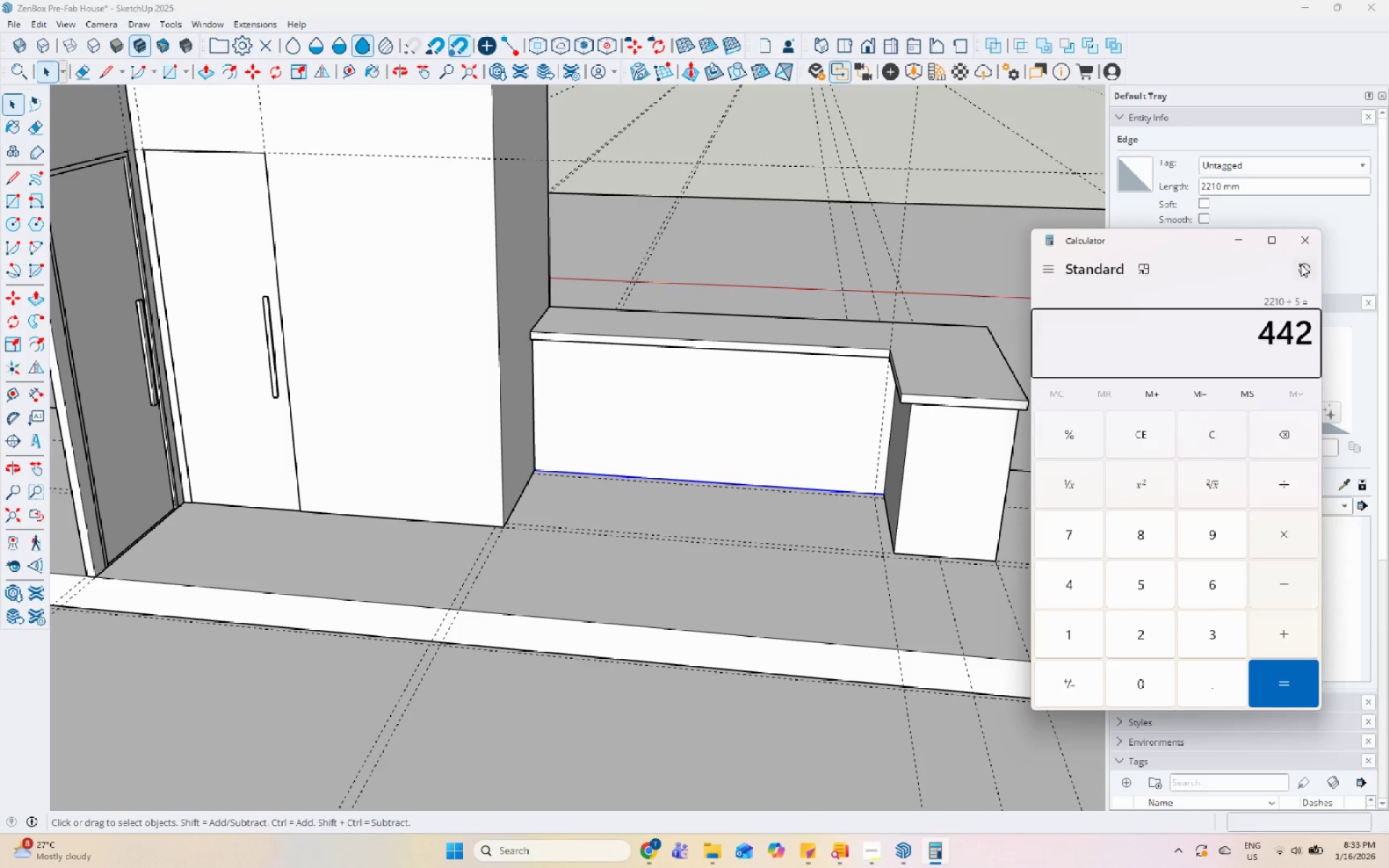 
left_click([1307, 243])
 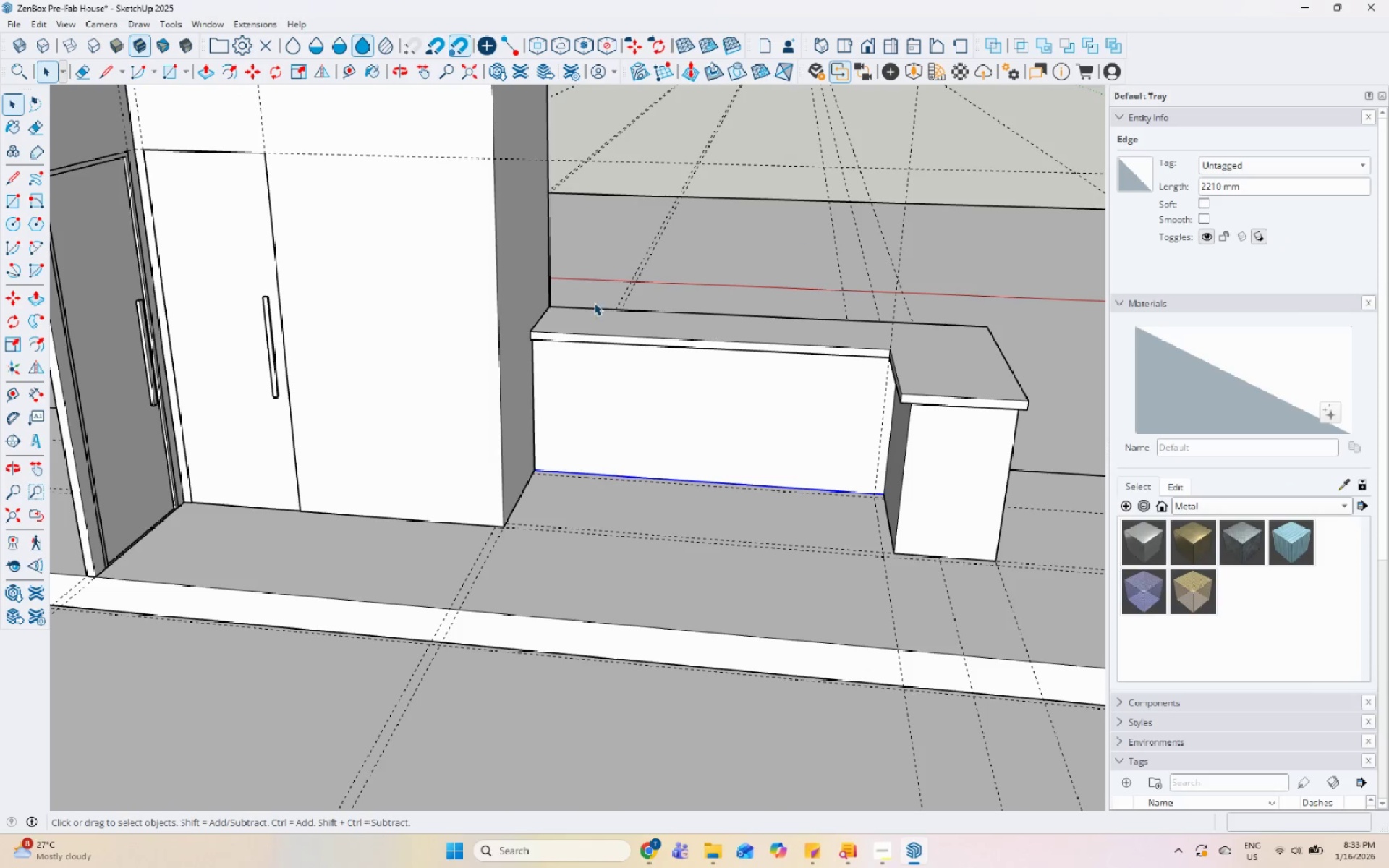 
scroll: coordinate [507, 438], scroll_direction: up, amount: 5.0
 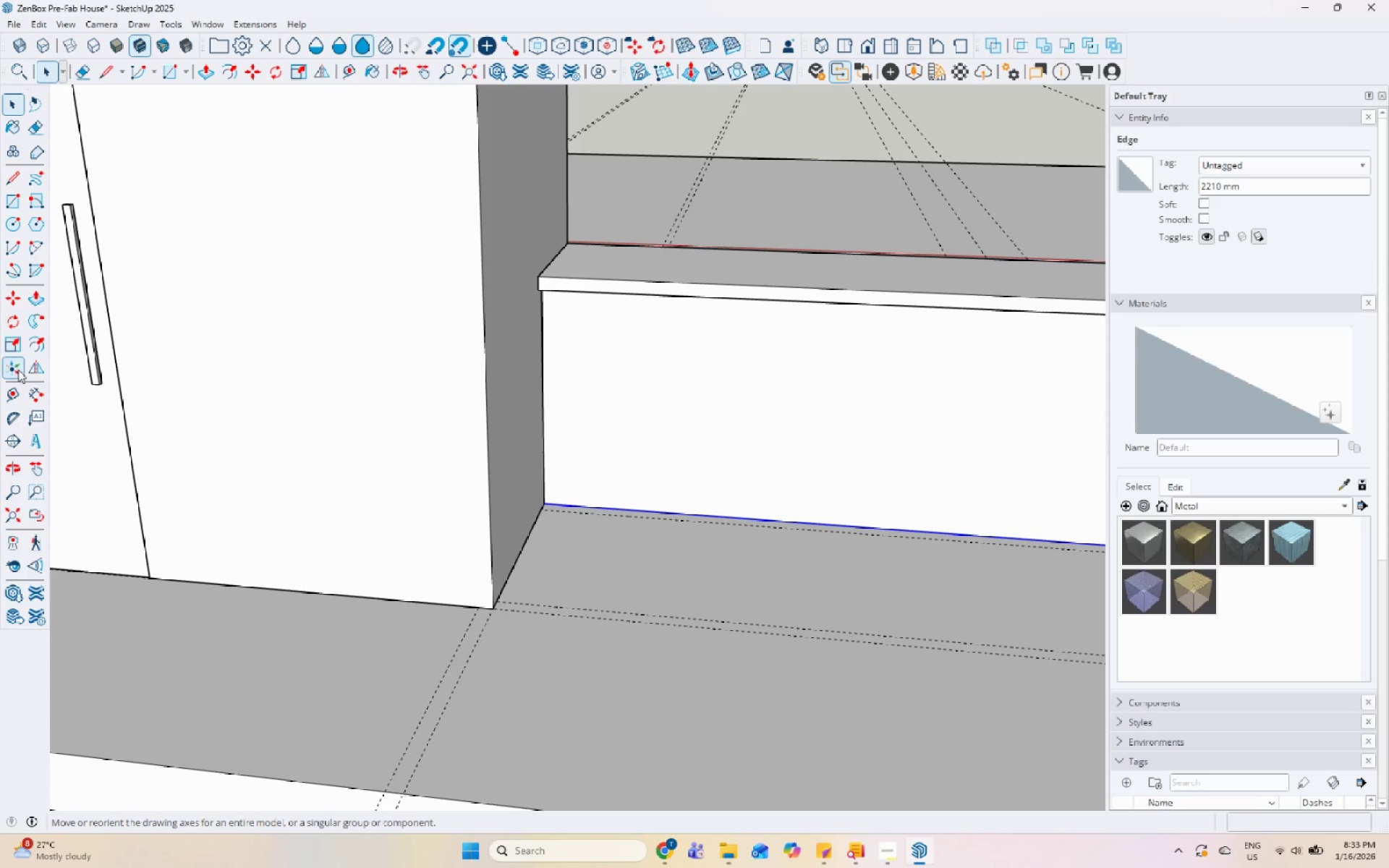 
left_click([20, 392])
 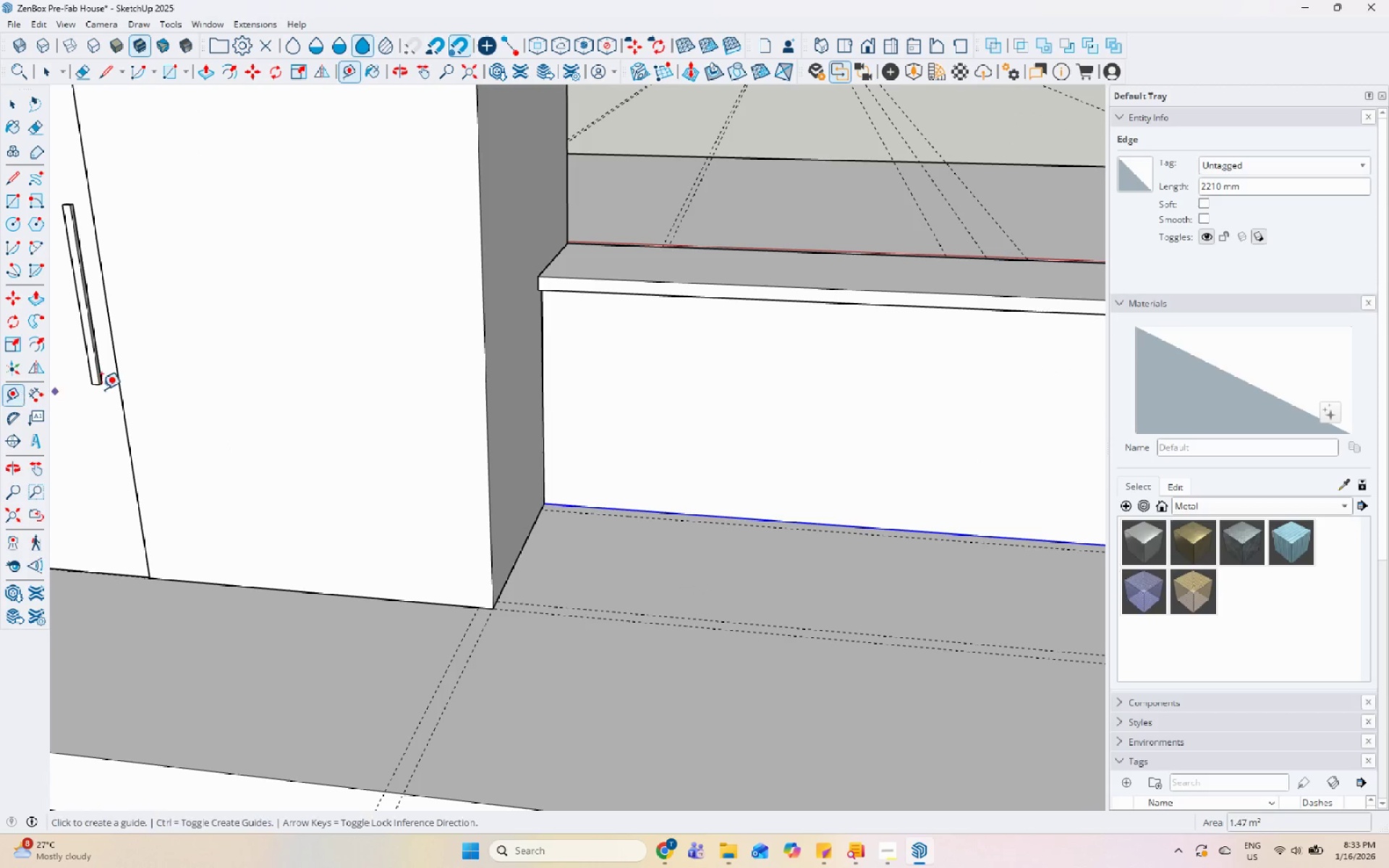 
scroll: coordinate [621, 388], scroll_direction: up, amount: 5.0
 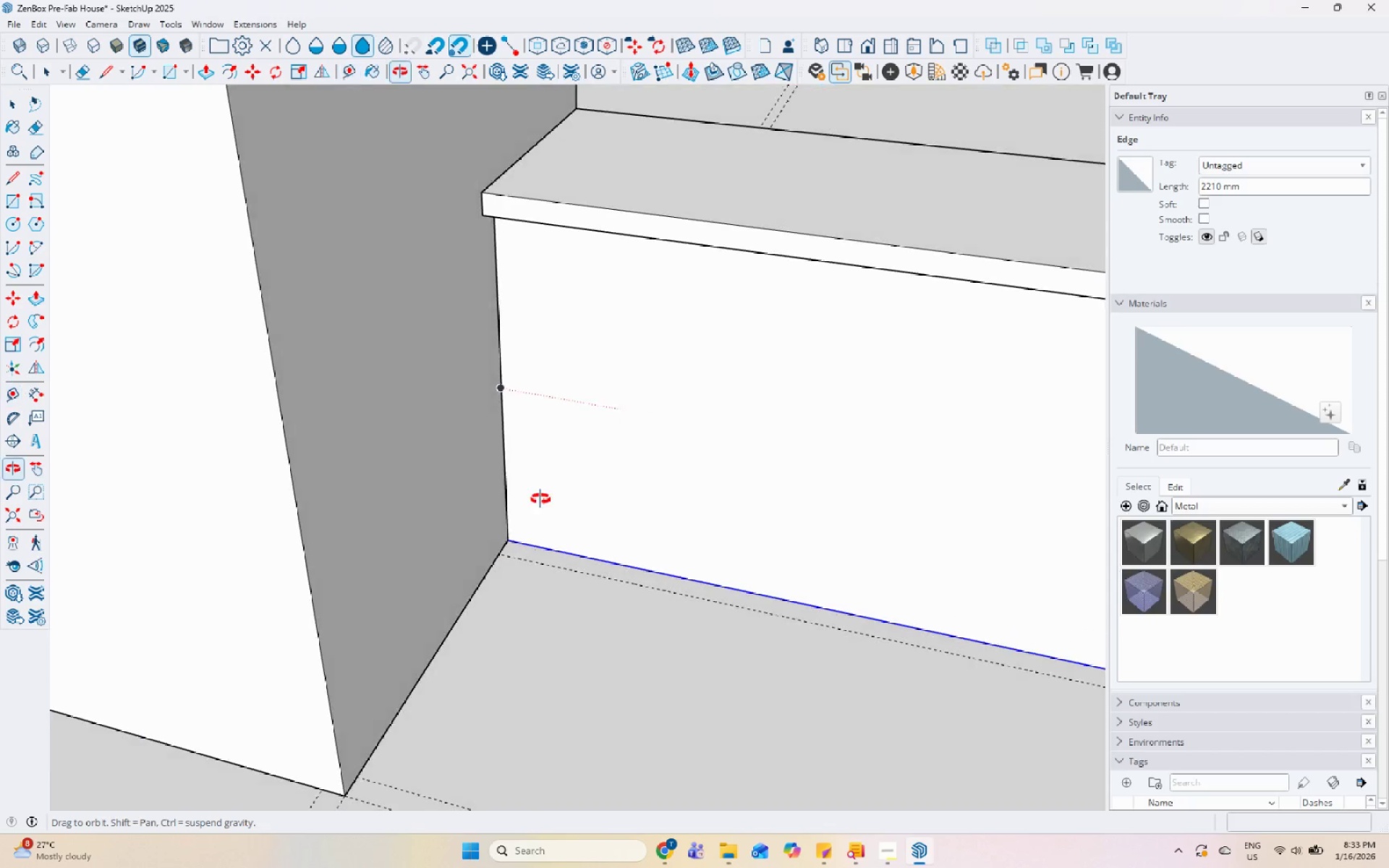 
scroll: coordinate [367, 393], scroll_direction: down, amount: 6.0
 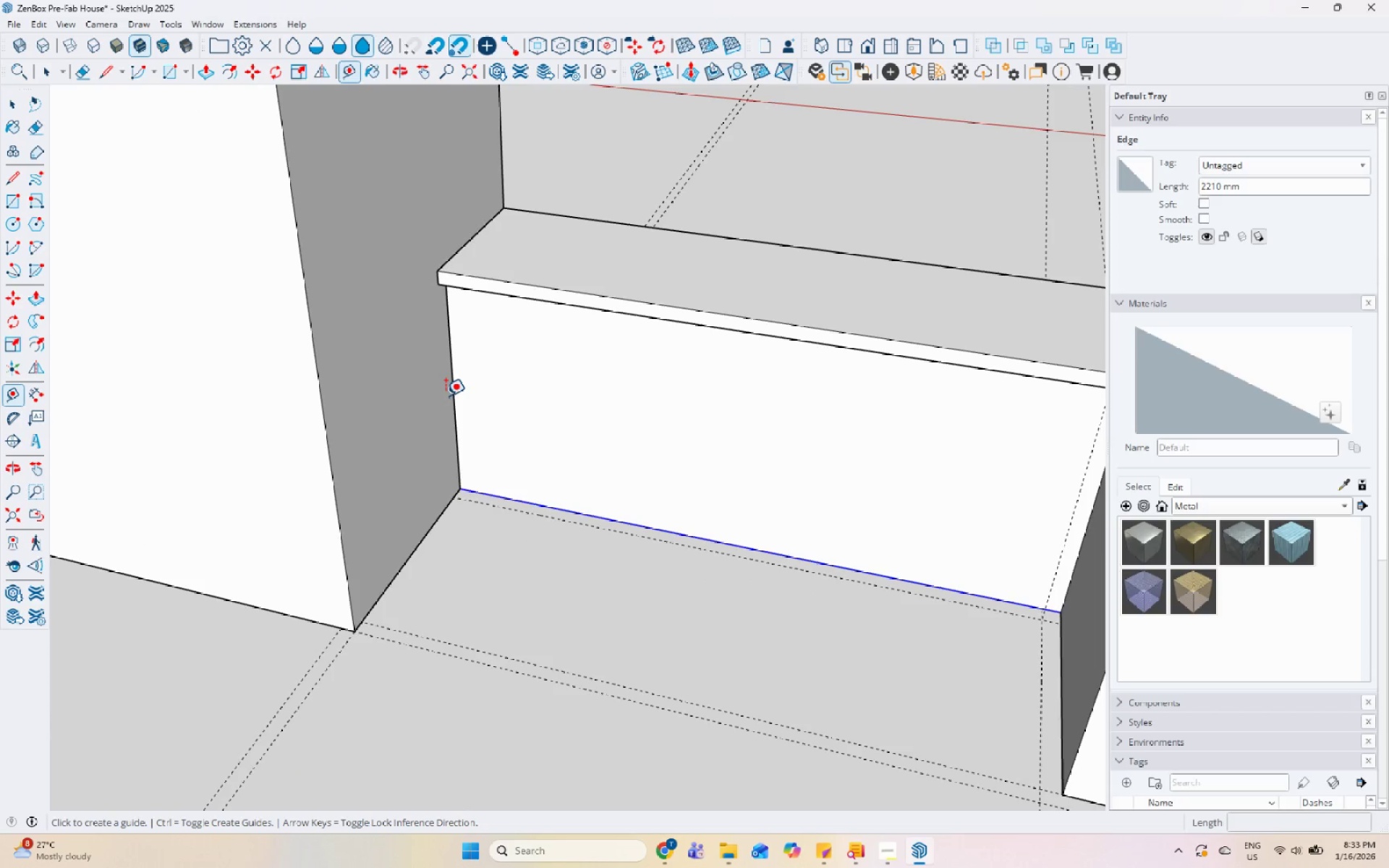 
scroll: coordinate [657, 408], scroll_direction: up, amount: 5.0
 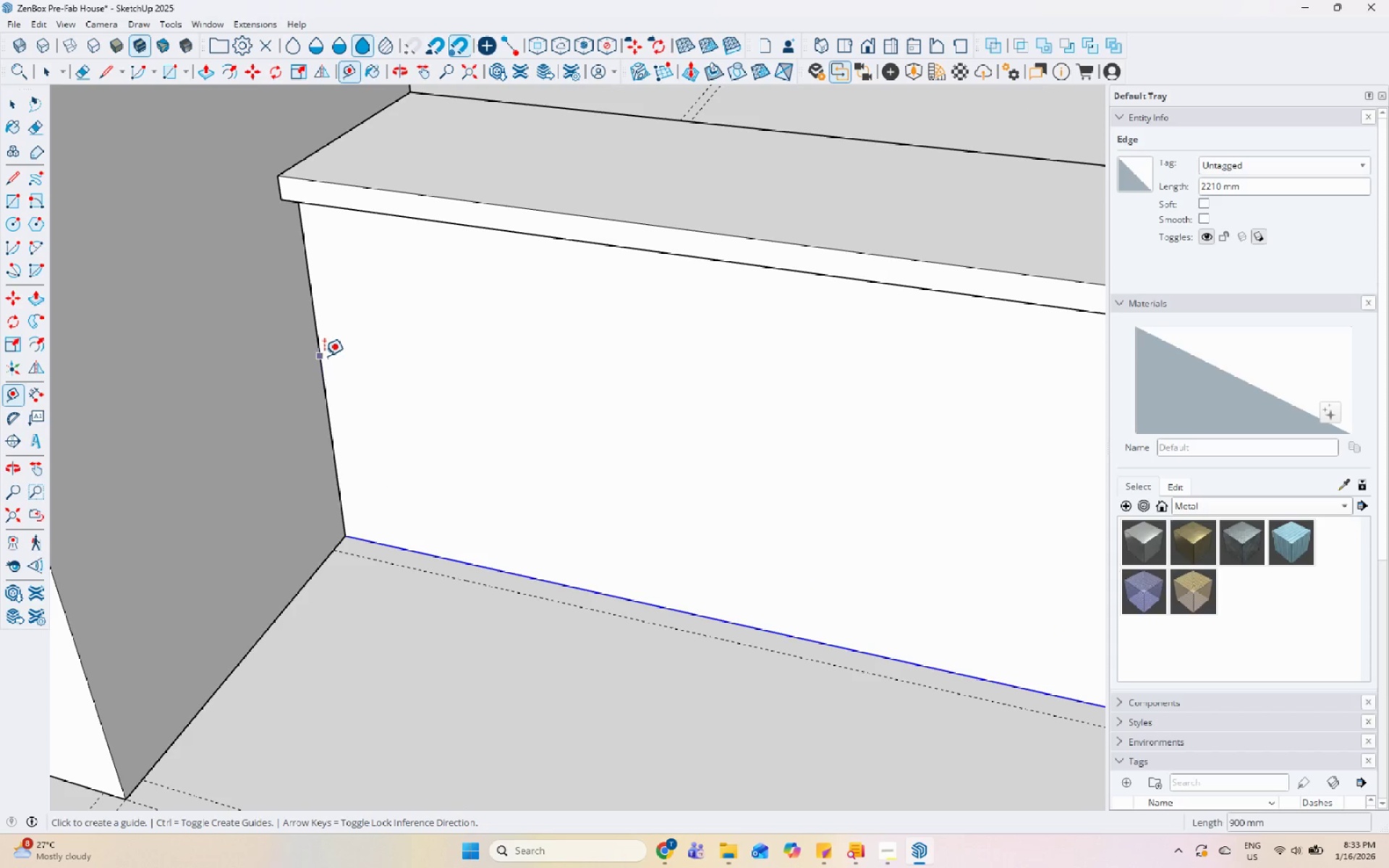 
left_click([318, 361])
 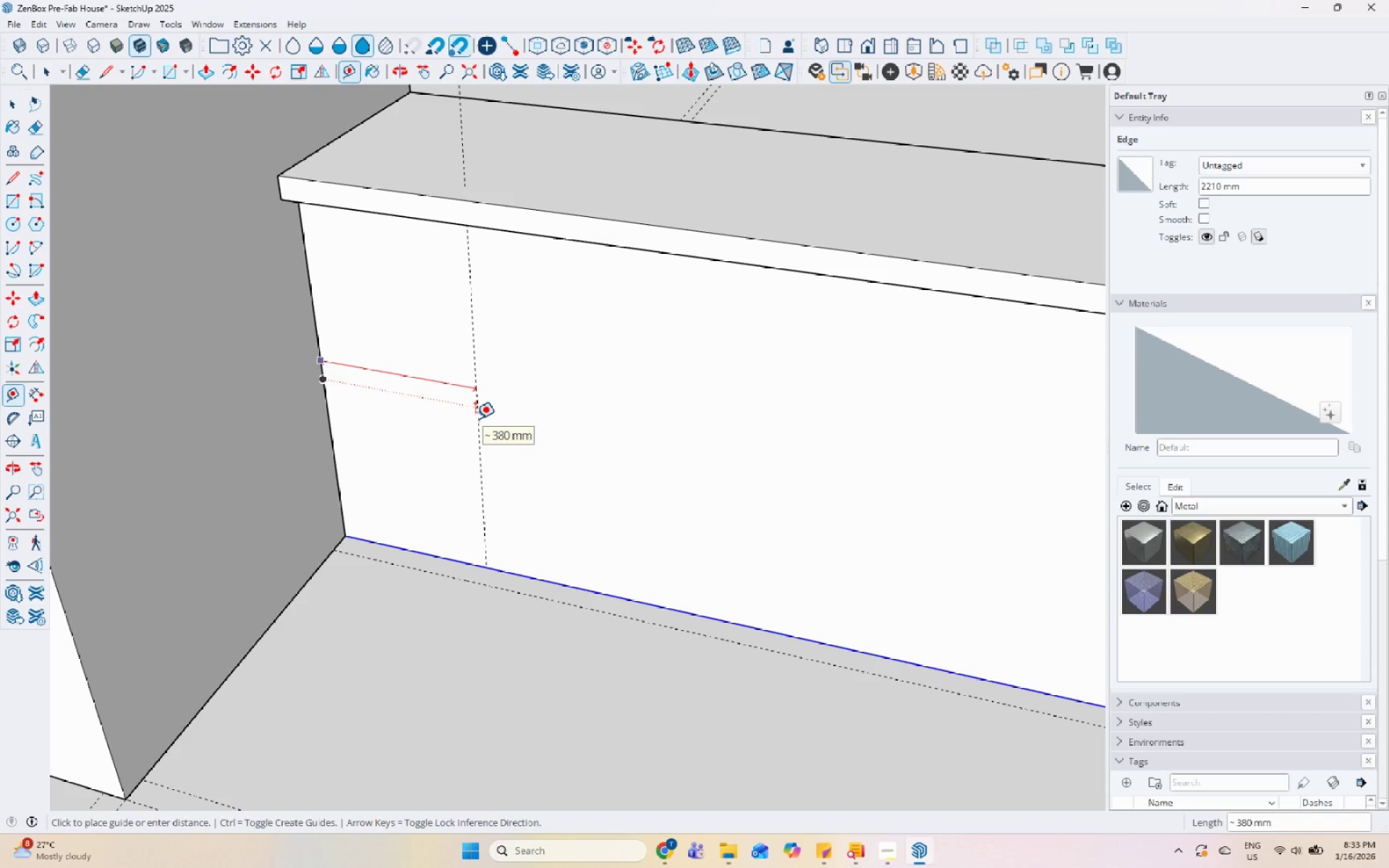 
key(Numpad4)
 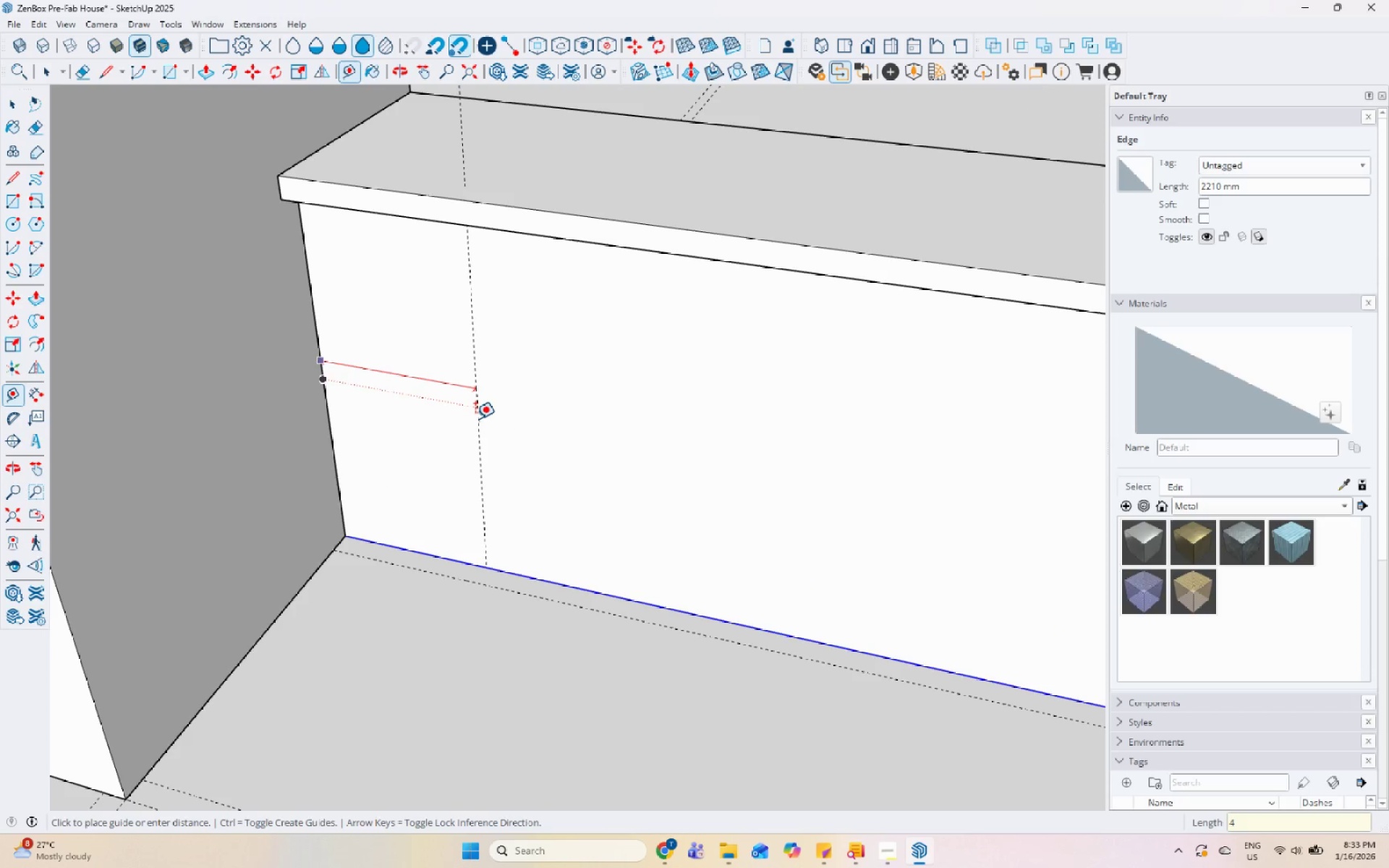 
key(Numpad4)
 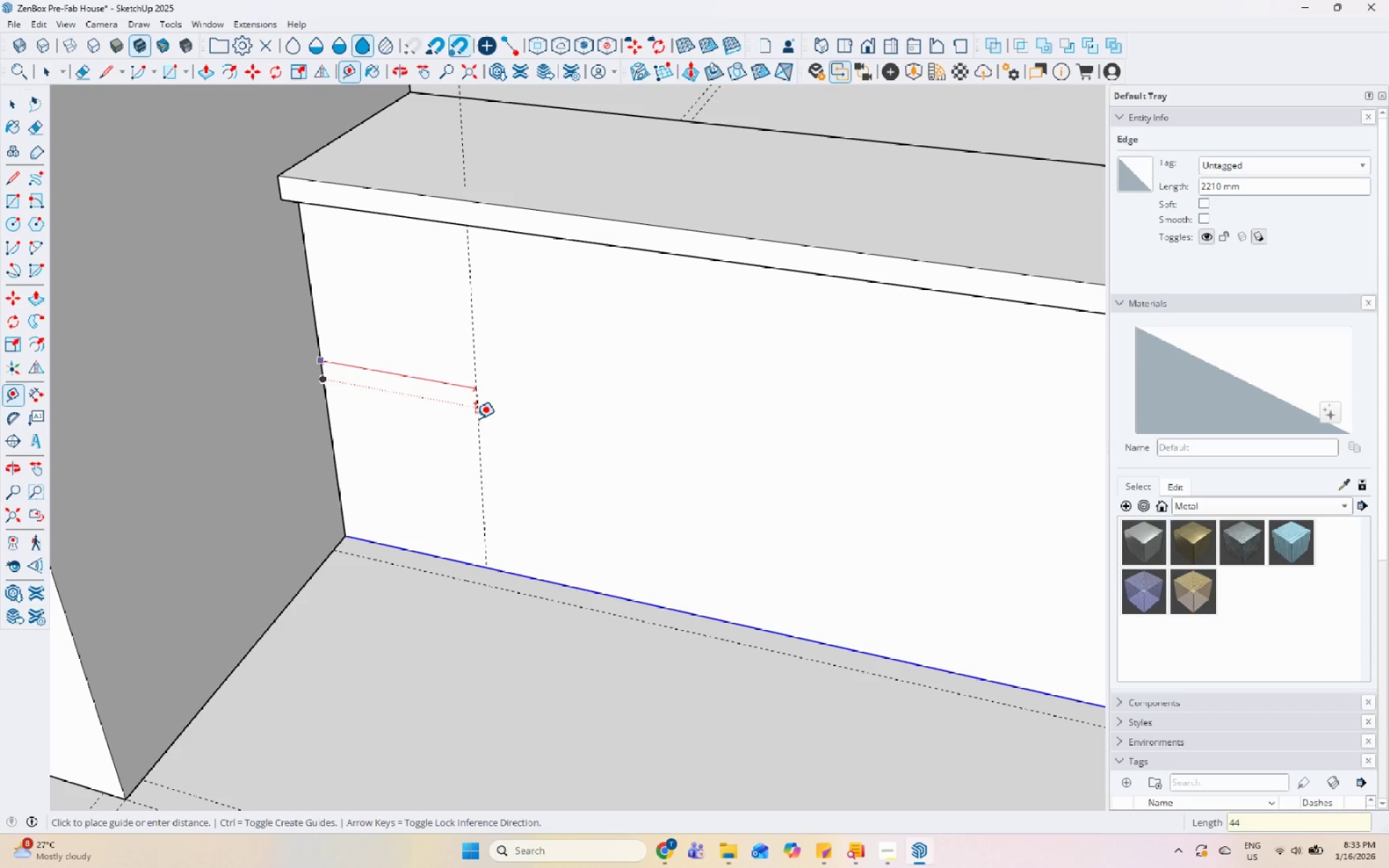 
key(Numpad2)
 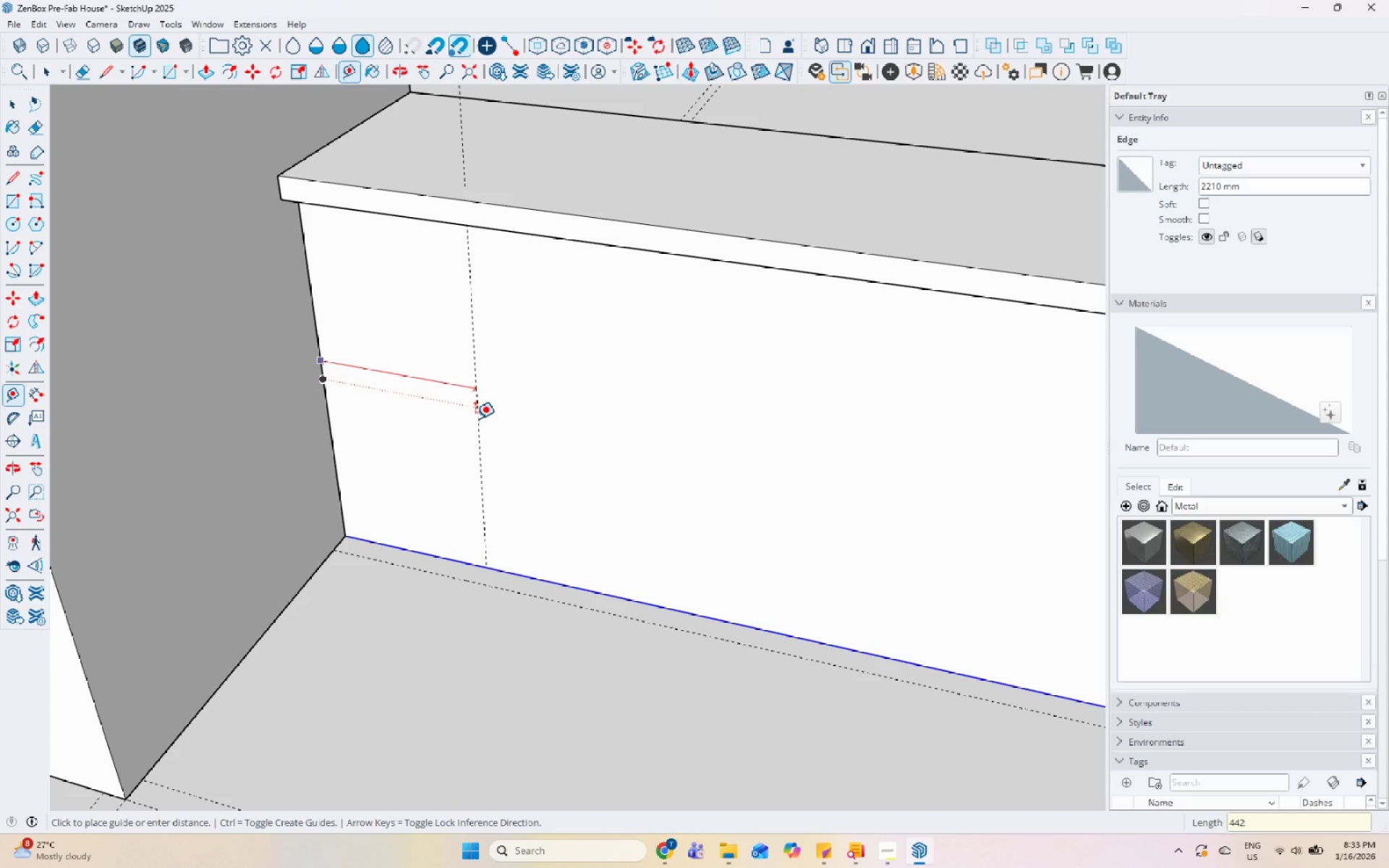 
key(Enter)
 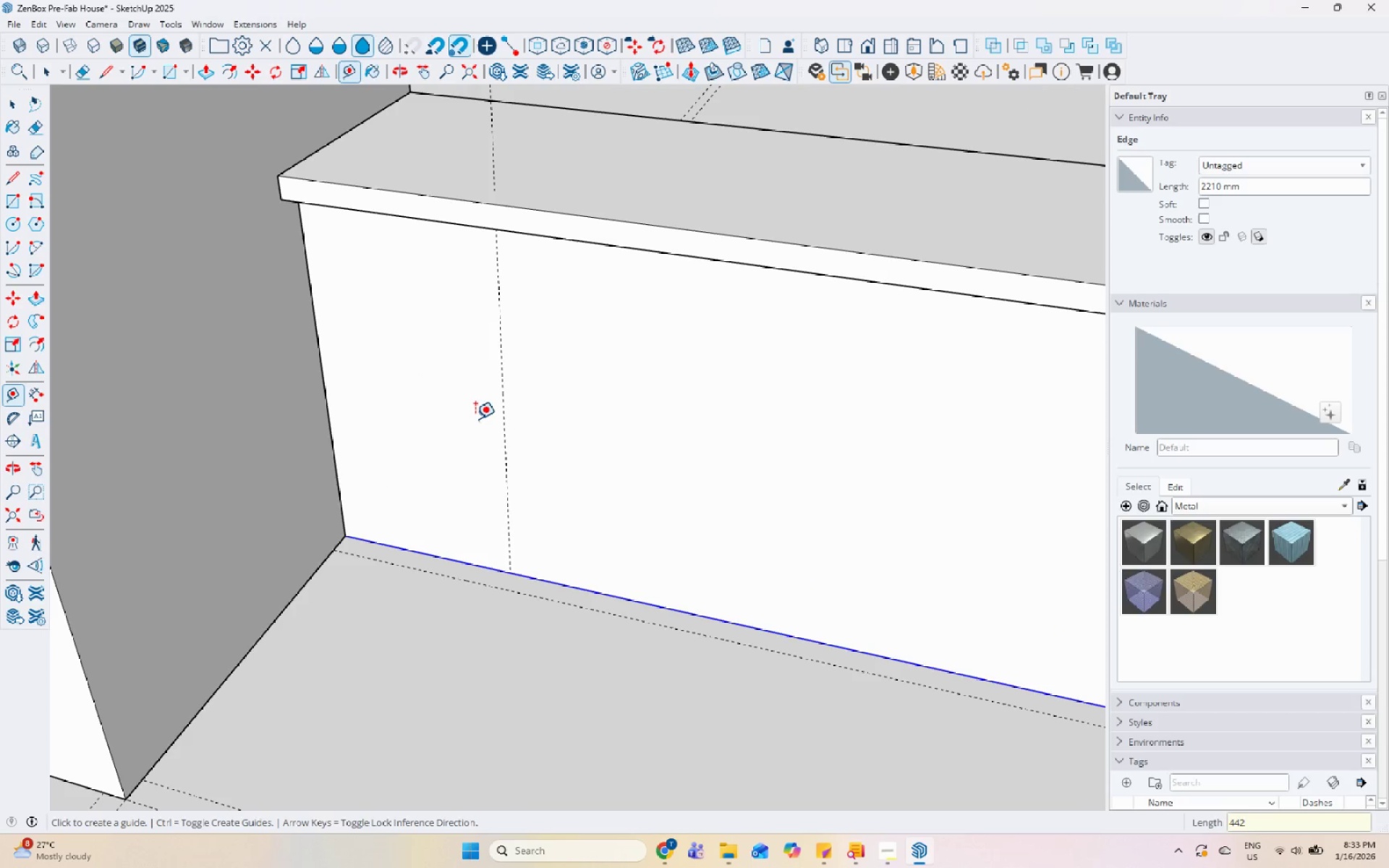 
key(Space)
 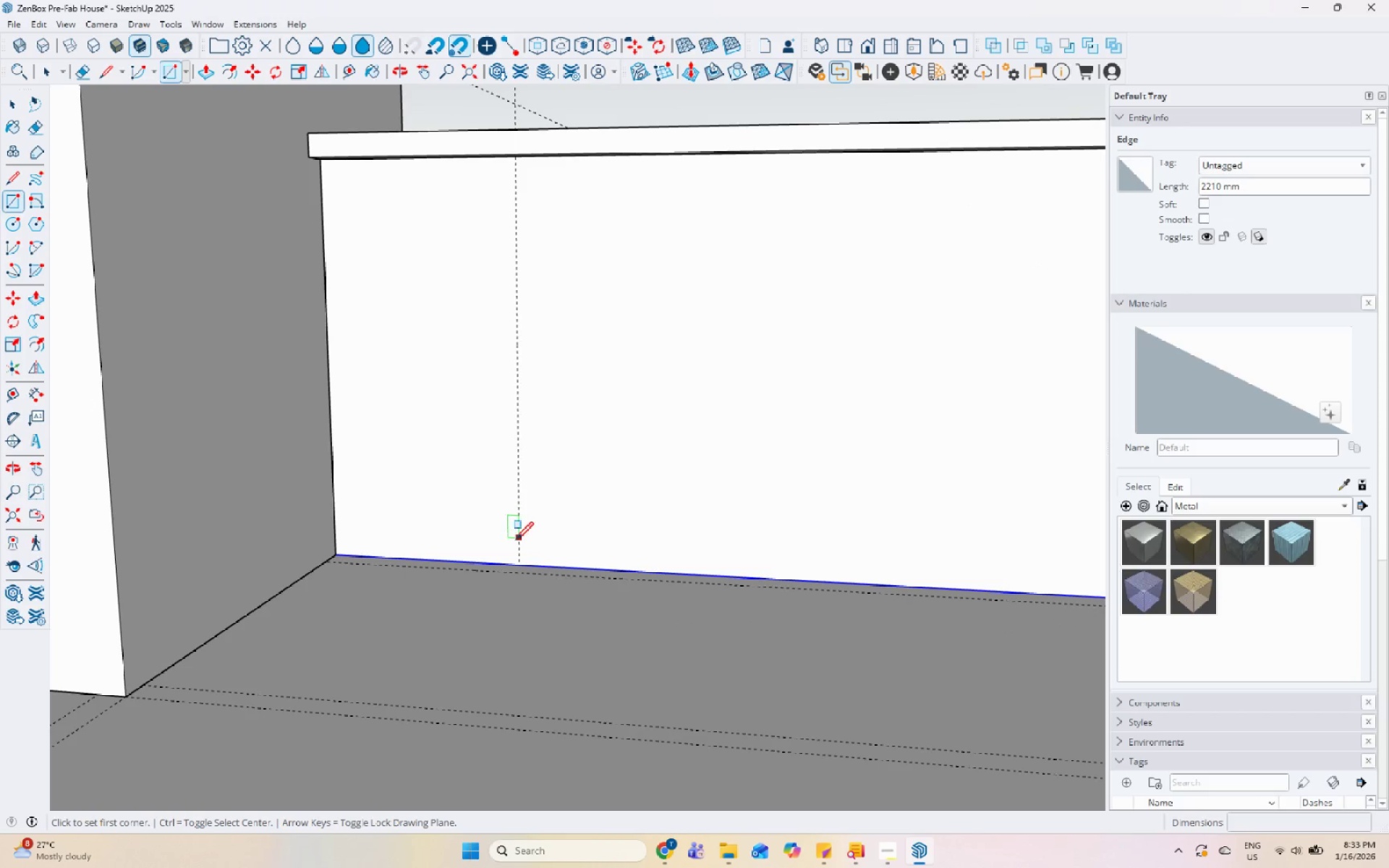 
scroll: coordinate [341, 198], scroll_direction: up, amount: 5.0
 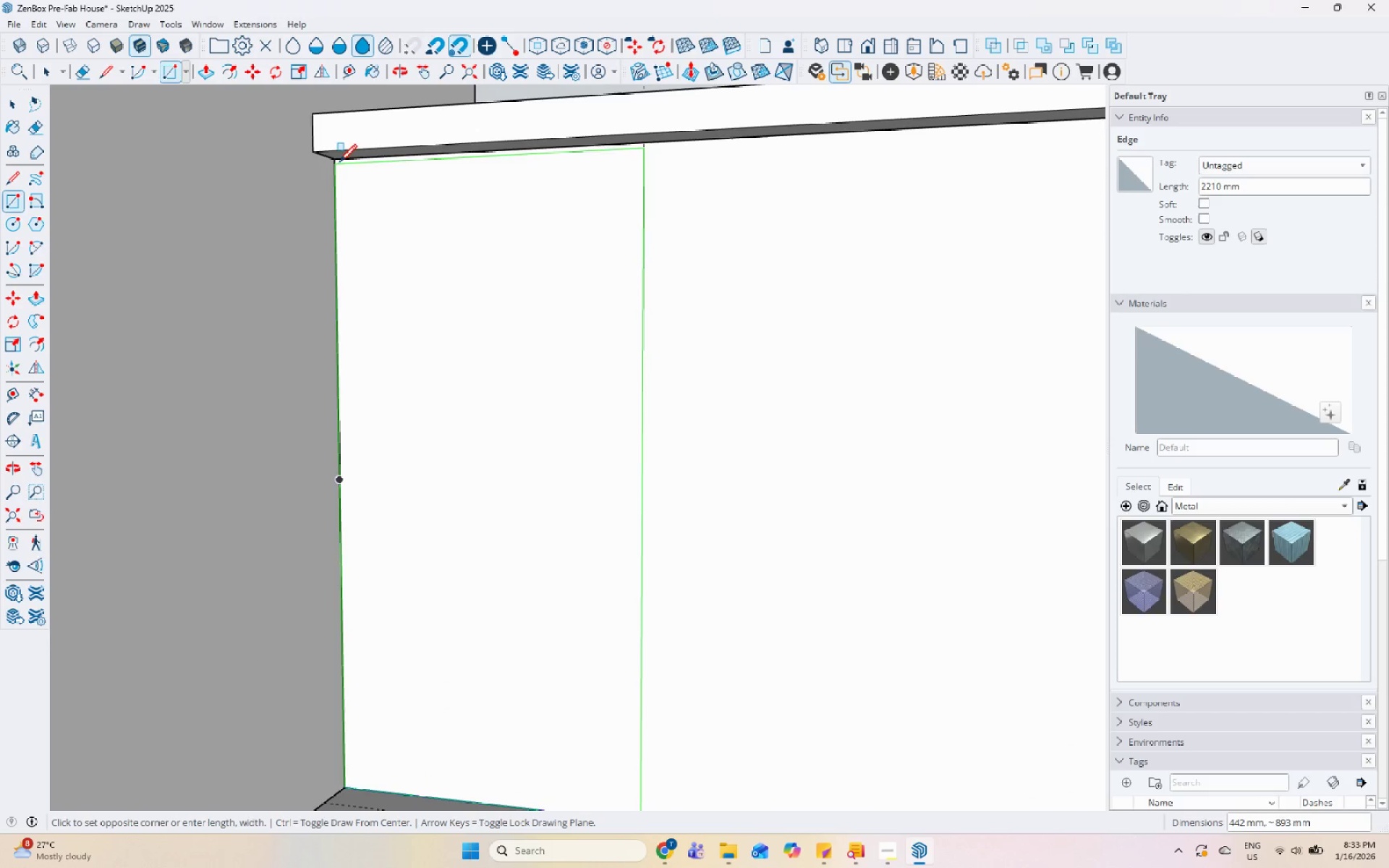 
left_click([338, 162])
 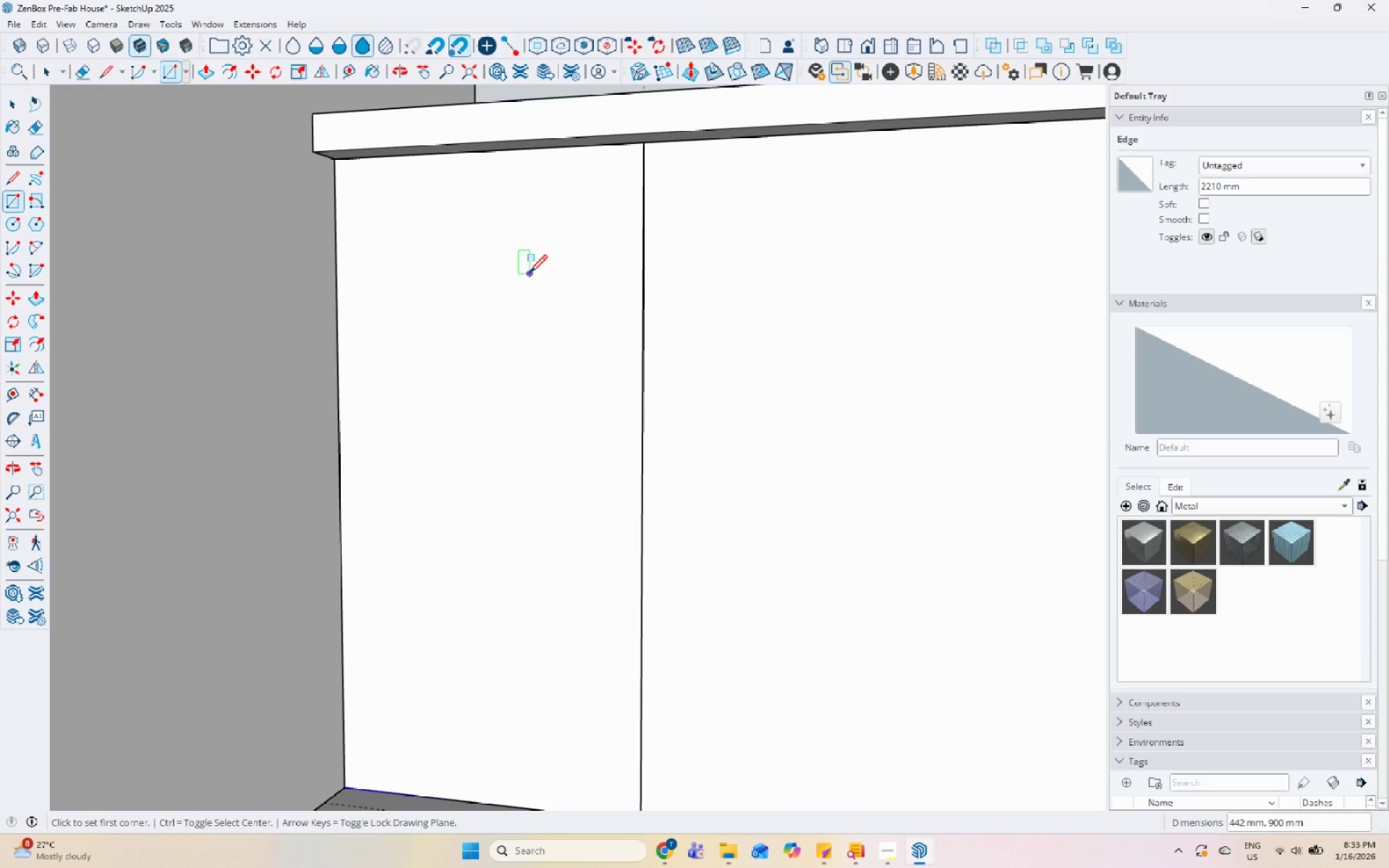 
key(Space)
 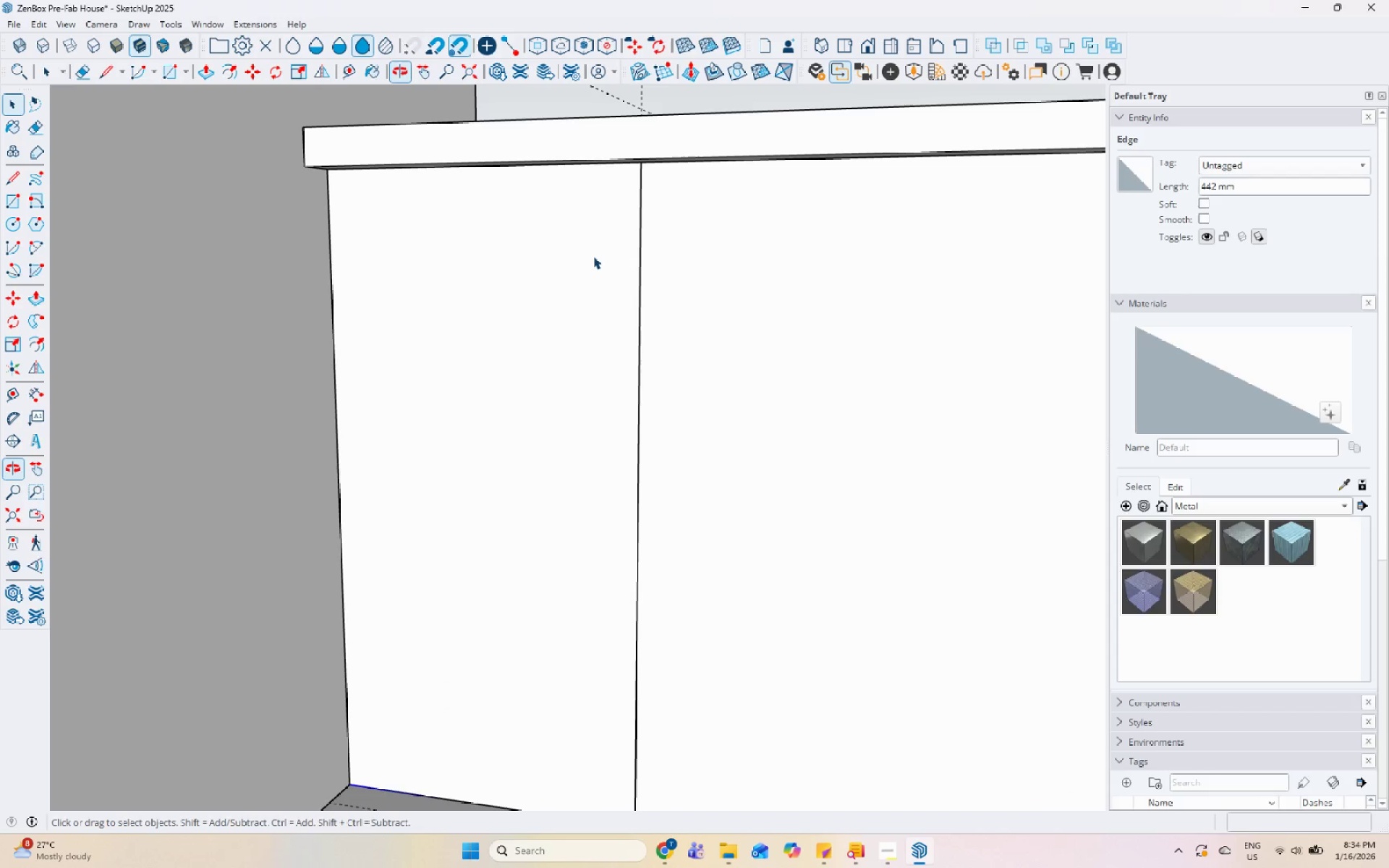 
left_click([593, 255])
 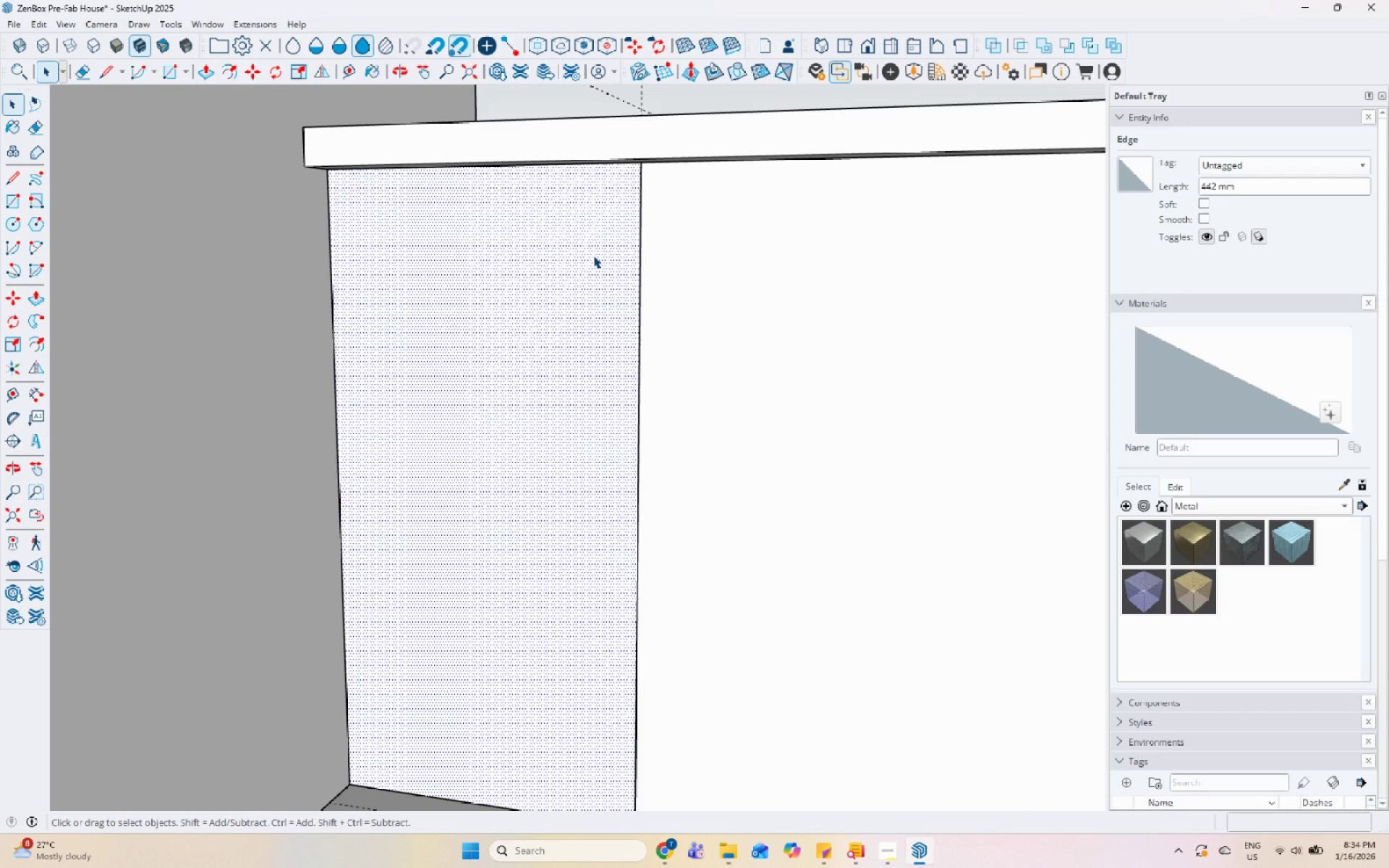 
key(P)
 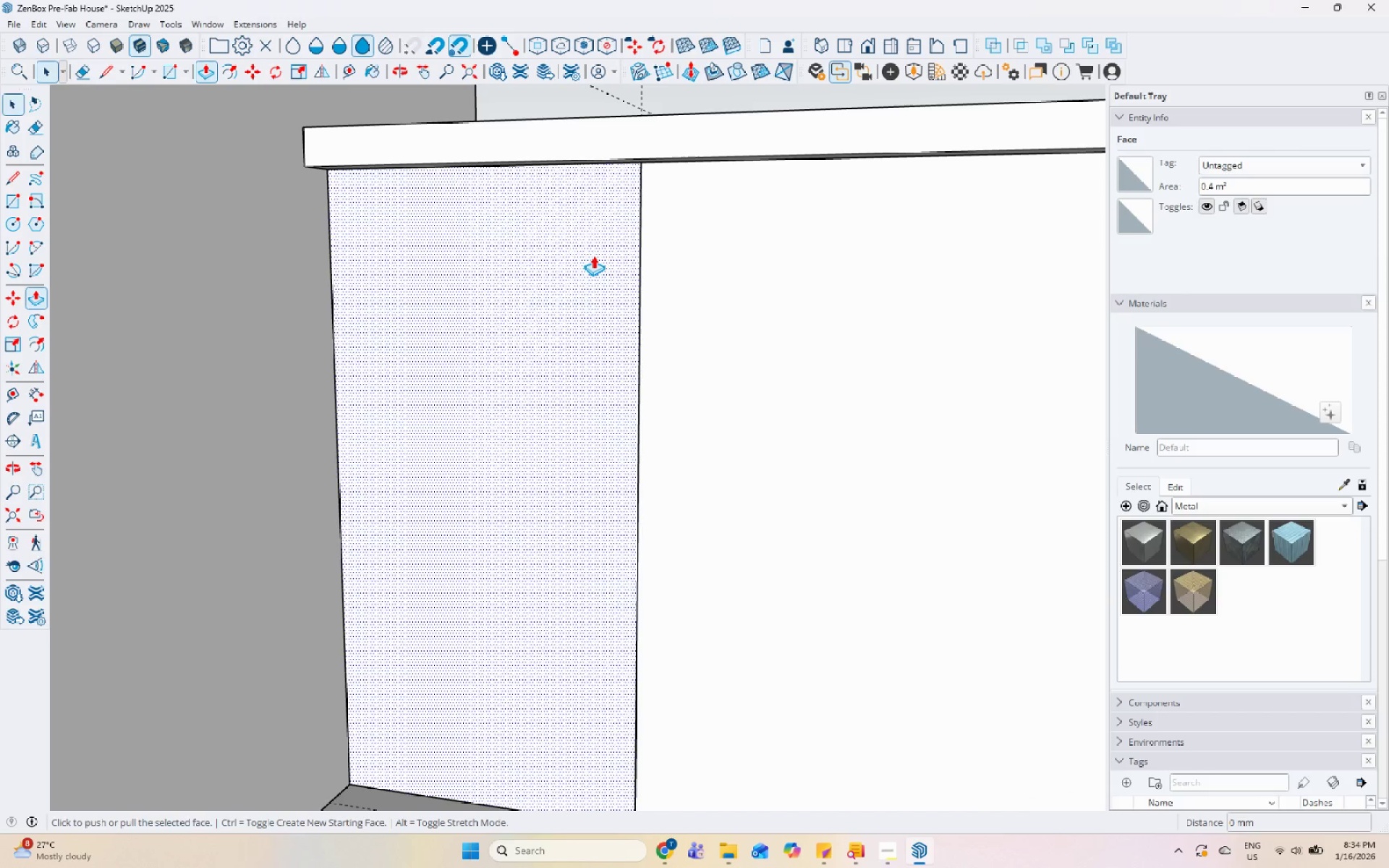 
left_click([593, 255])
 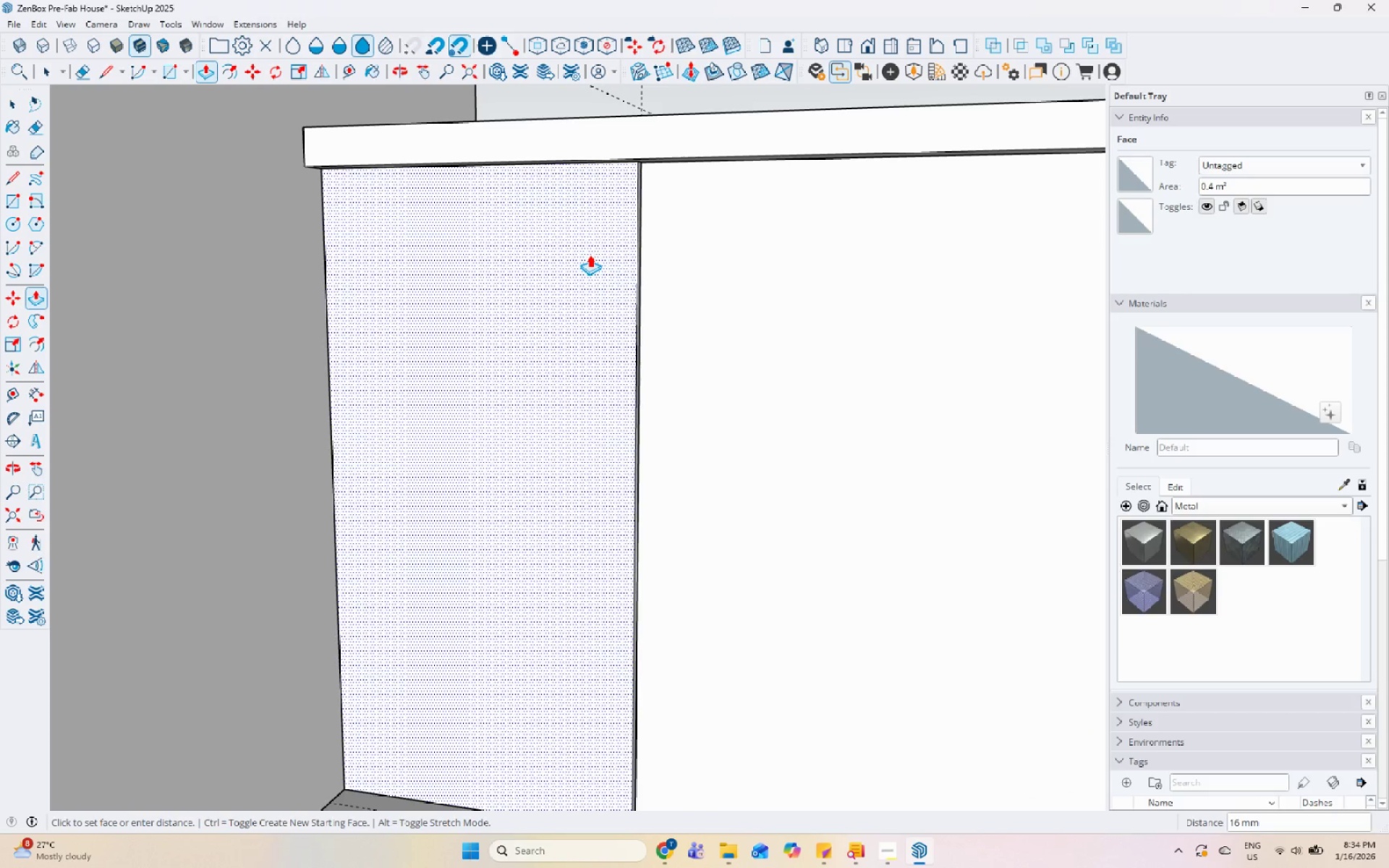 
key(Numpad1)
 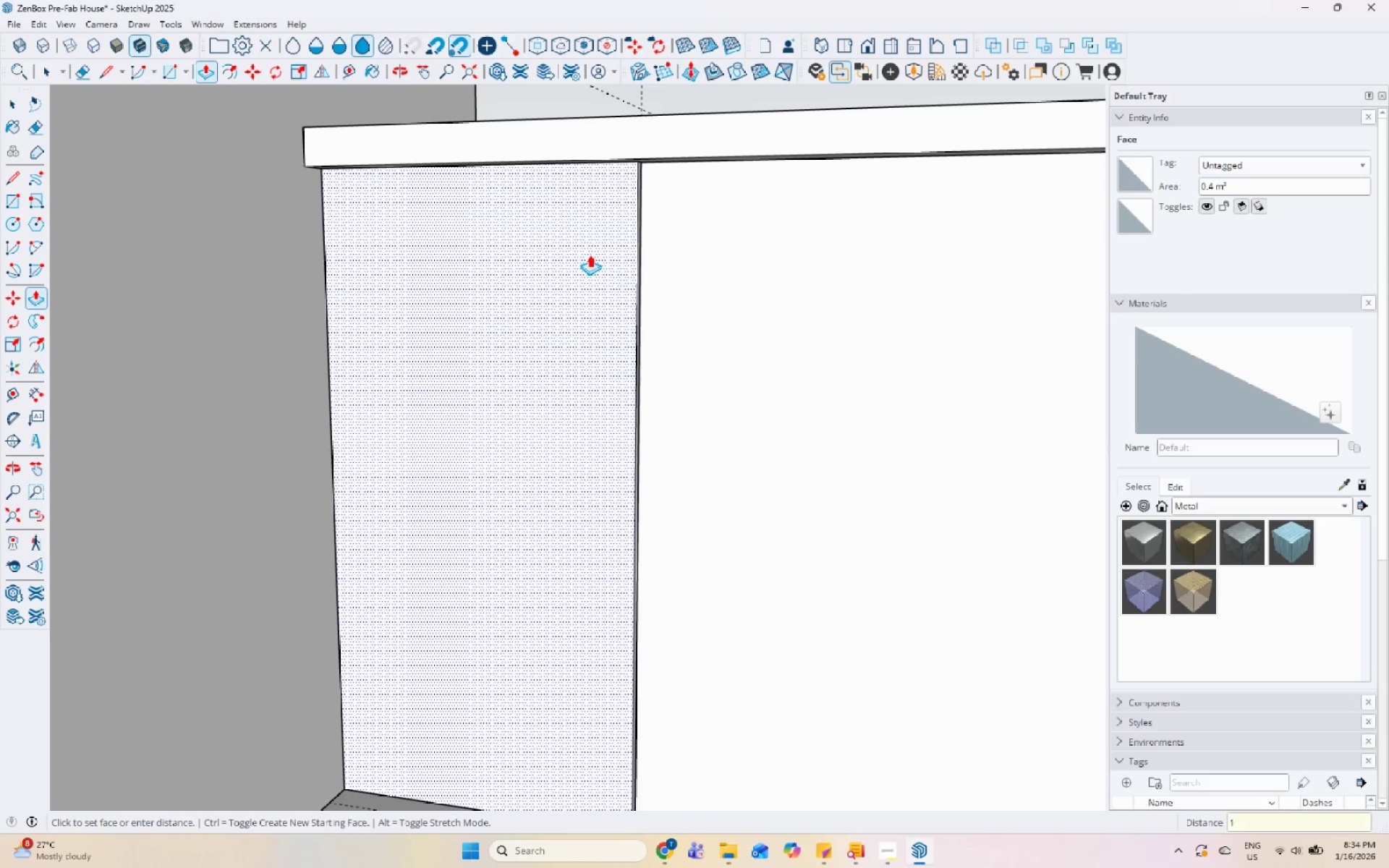 
key(Numpad5)
 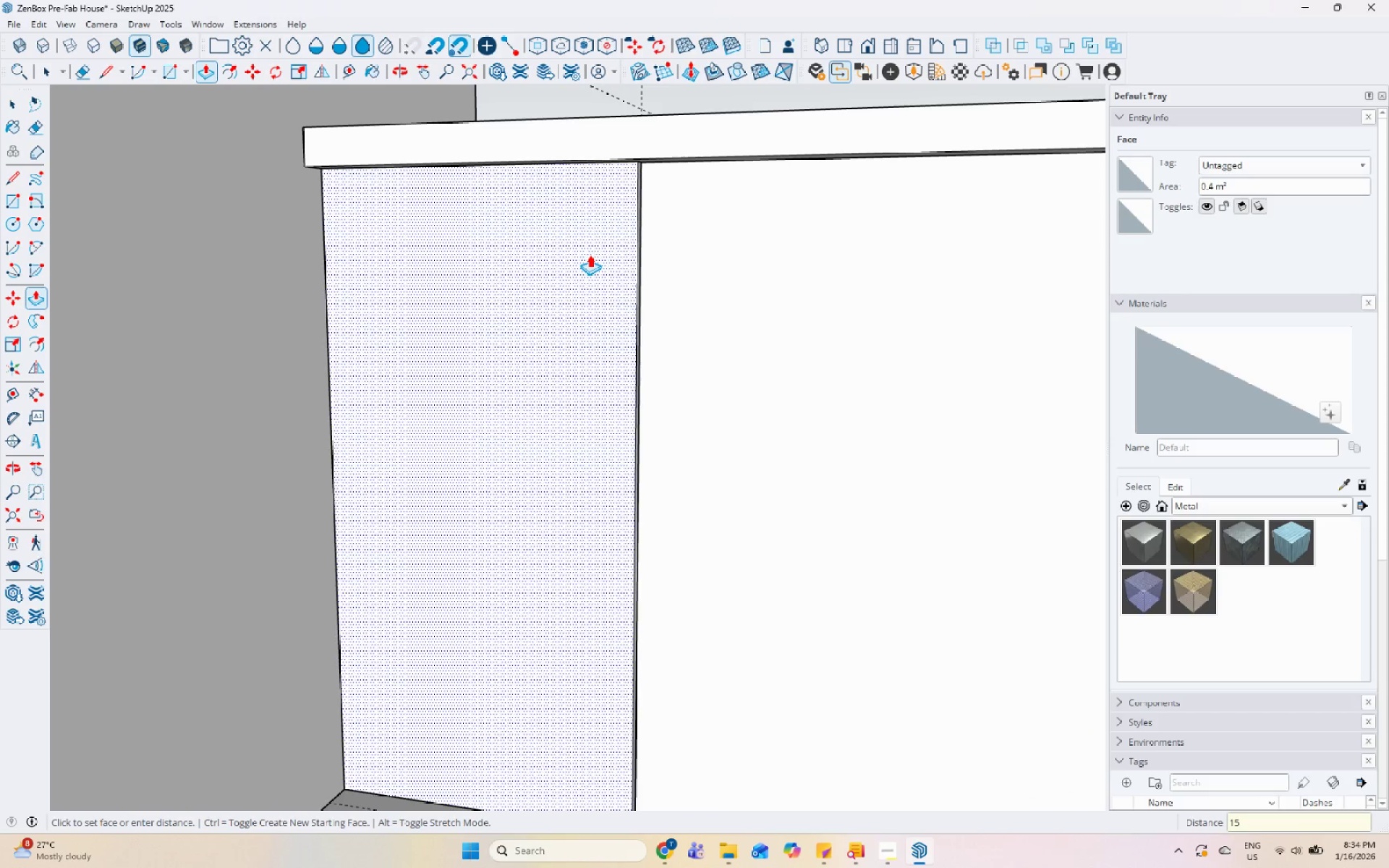 
key(Enter)
 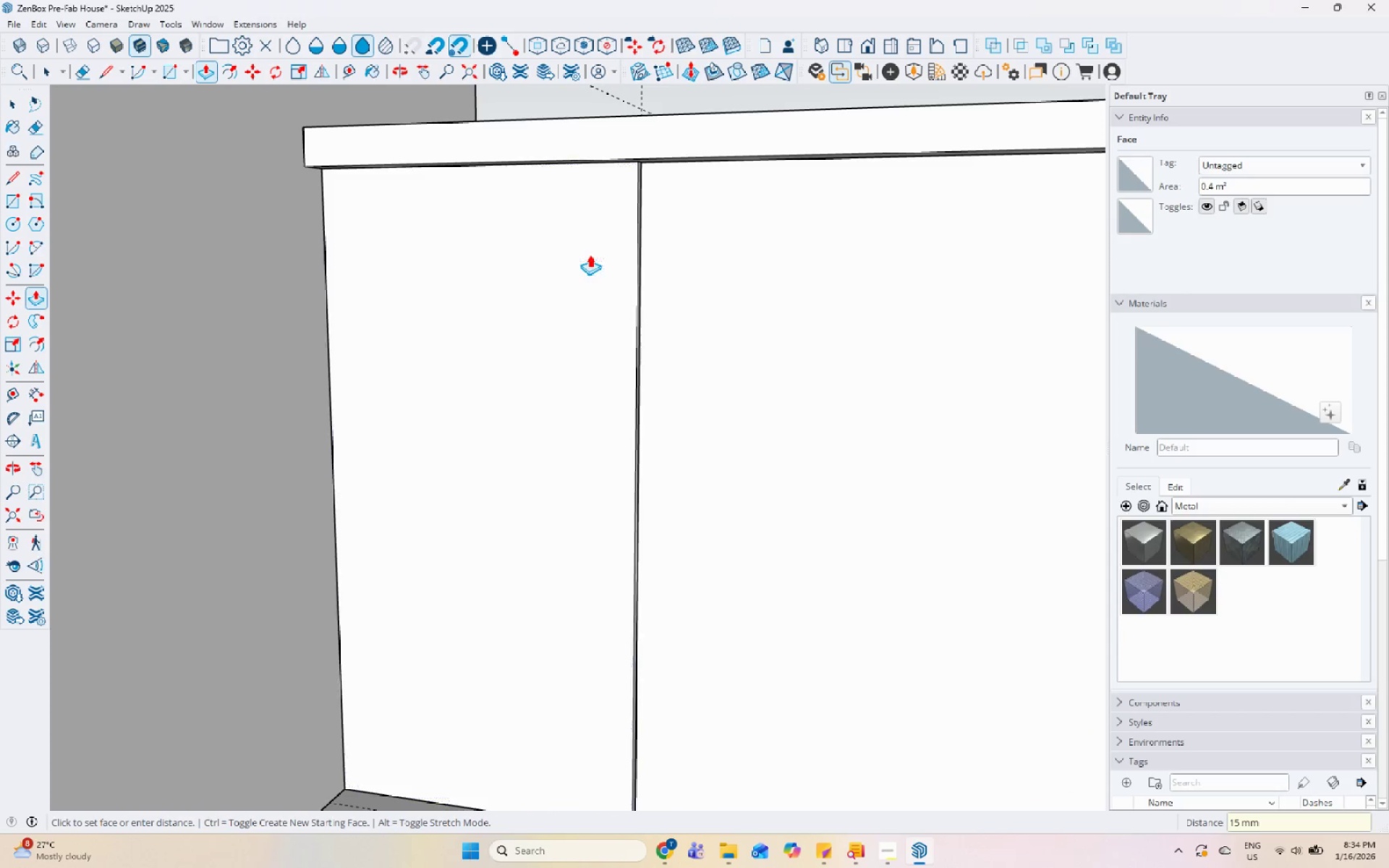 
key(Space)
 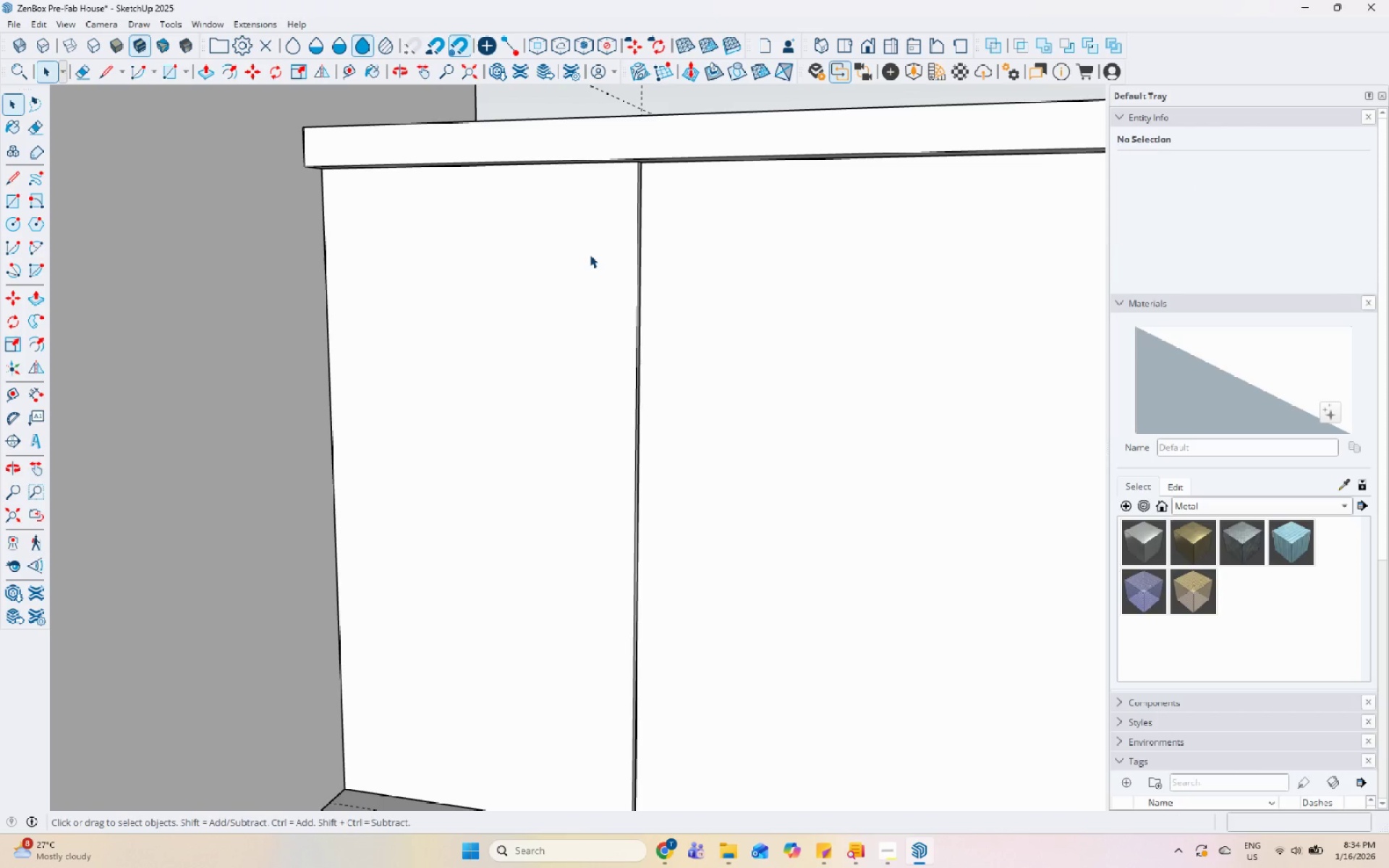 
double_click([590, 255])
 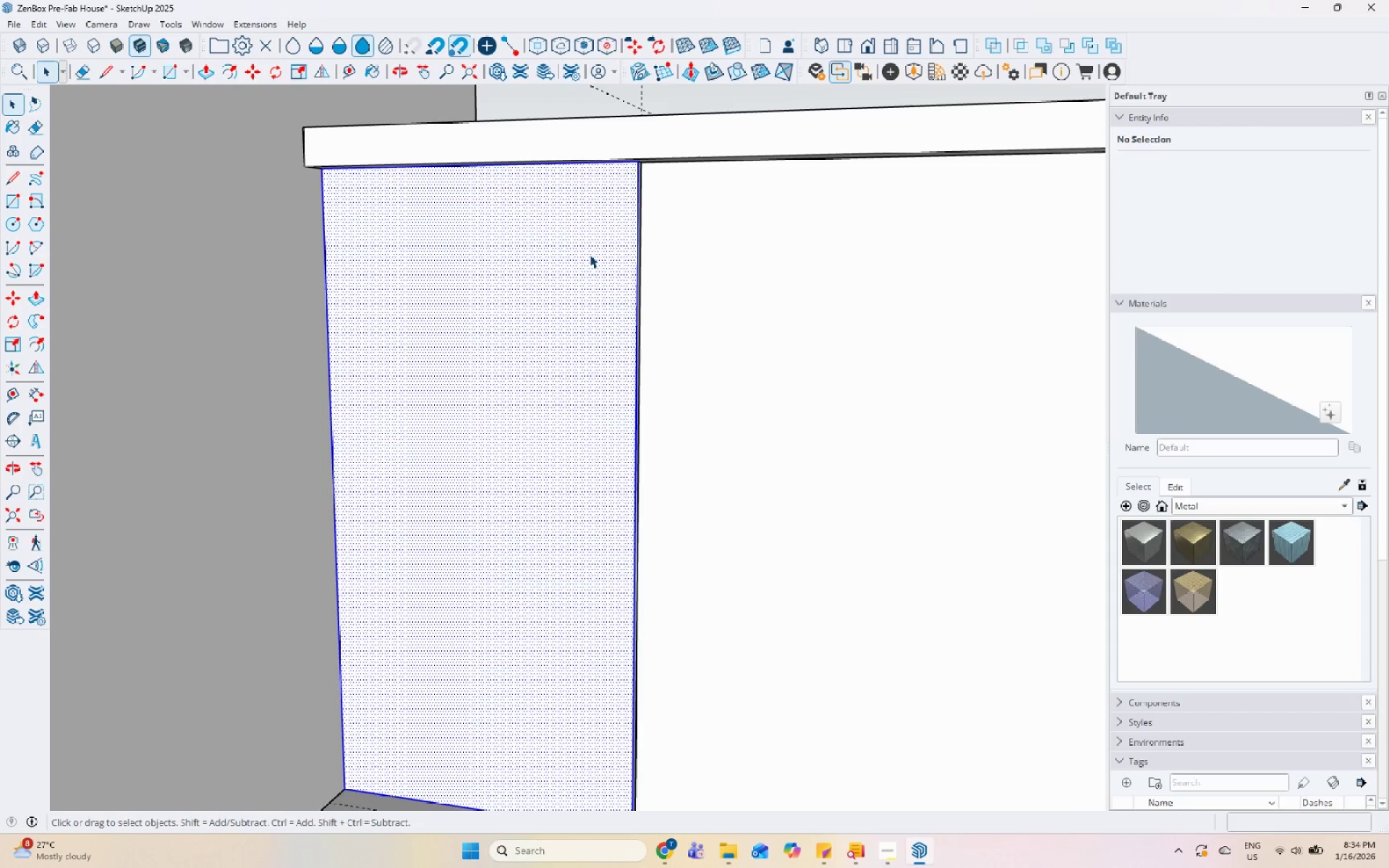 
triple_click([590, 255])
 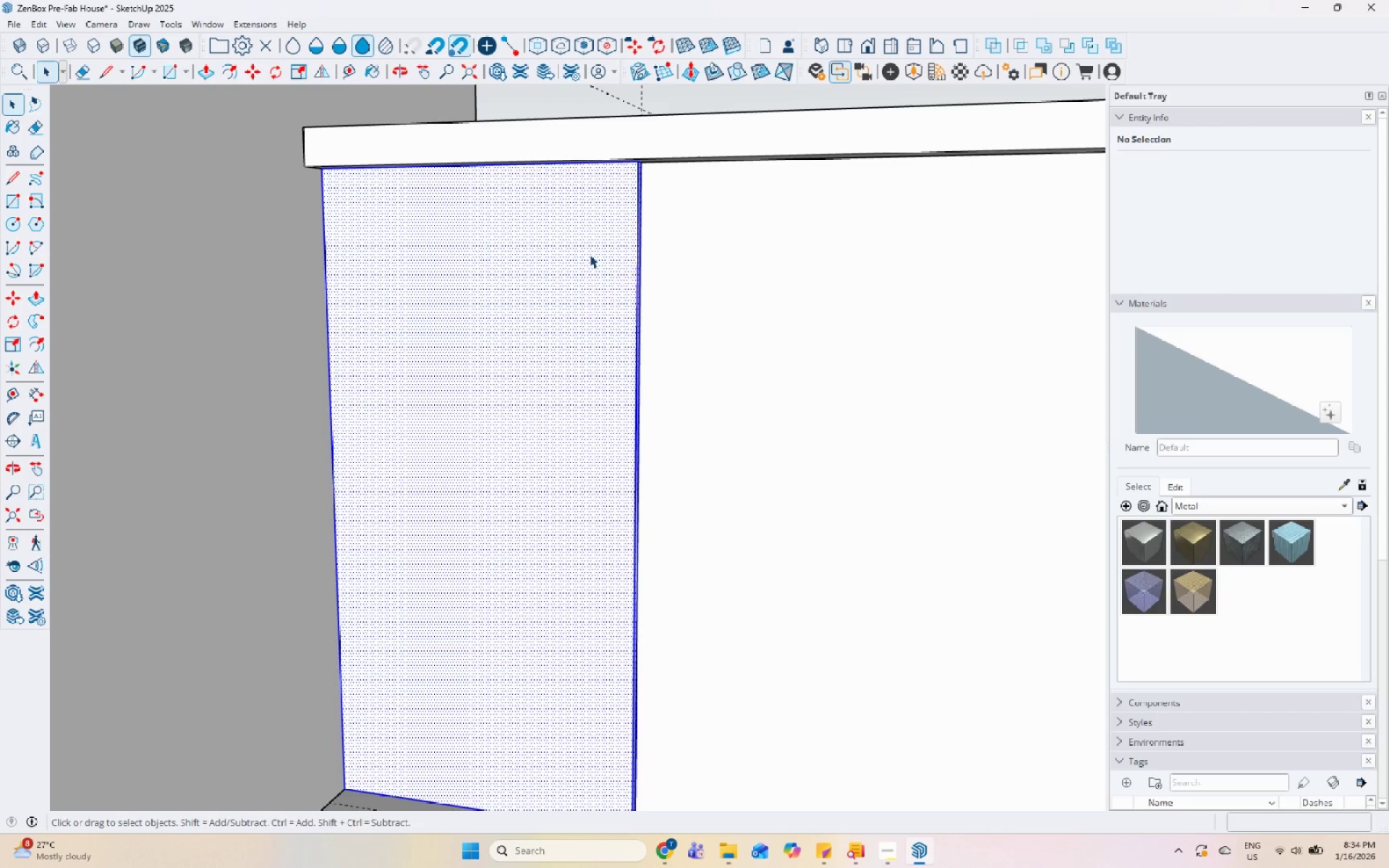 
right_click([589, 255])
 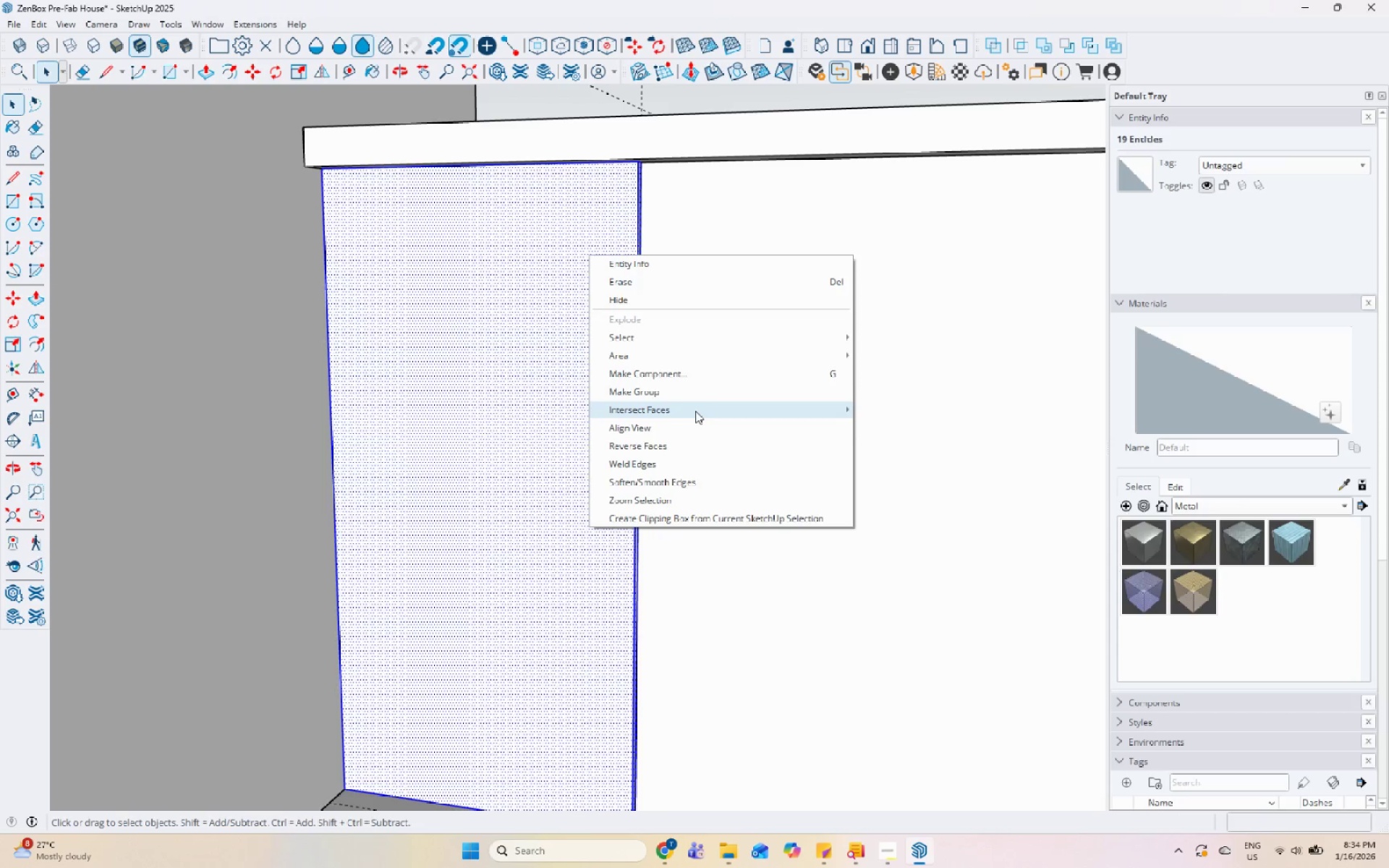 
left_click([695, 396])
 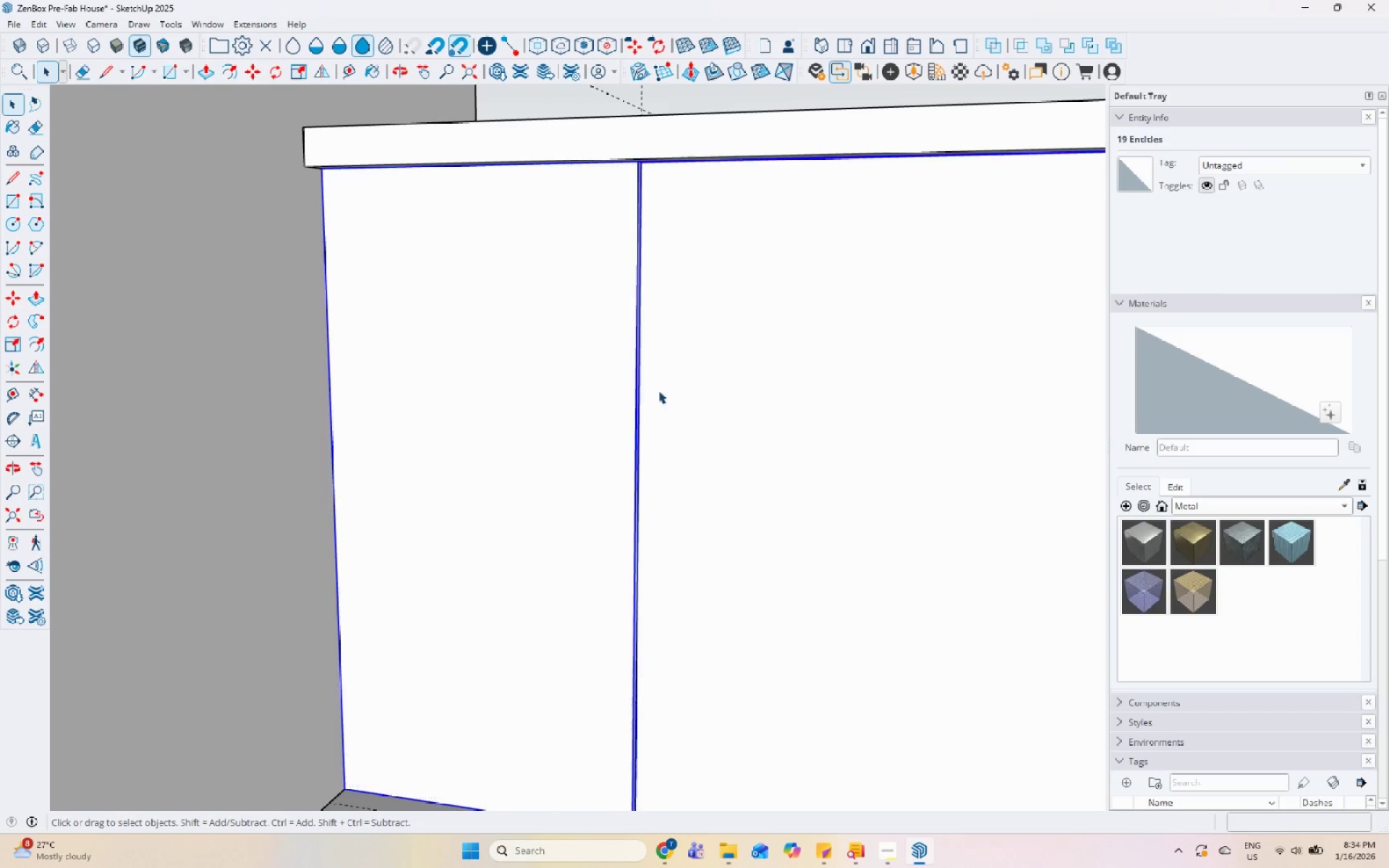 
scroll: coordinate [469, 365], scroll_direction: down, amount: 14.0
 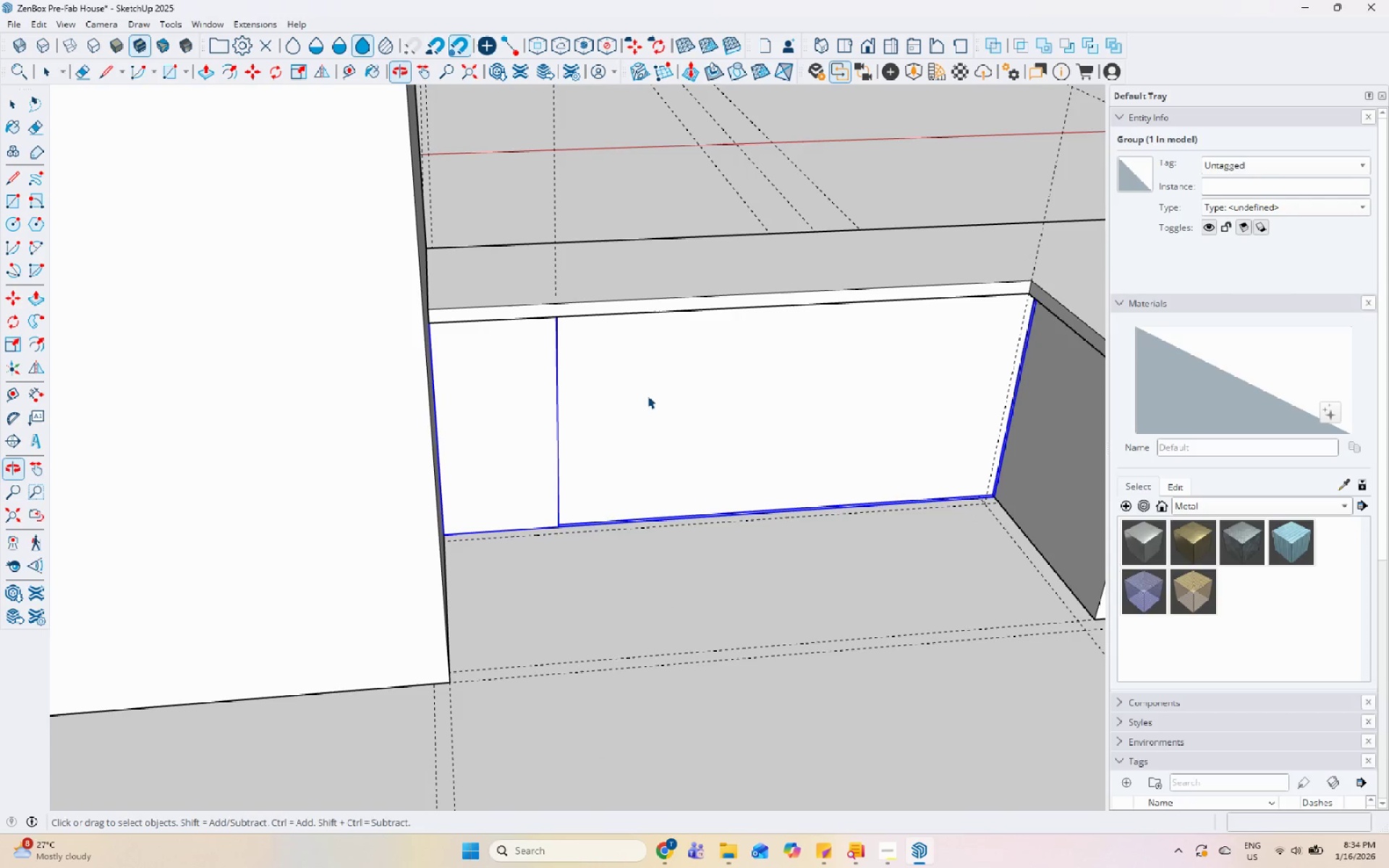 
double_click([475, 354])
 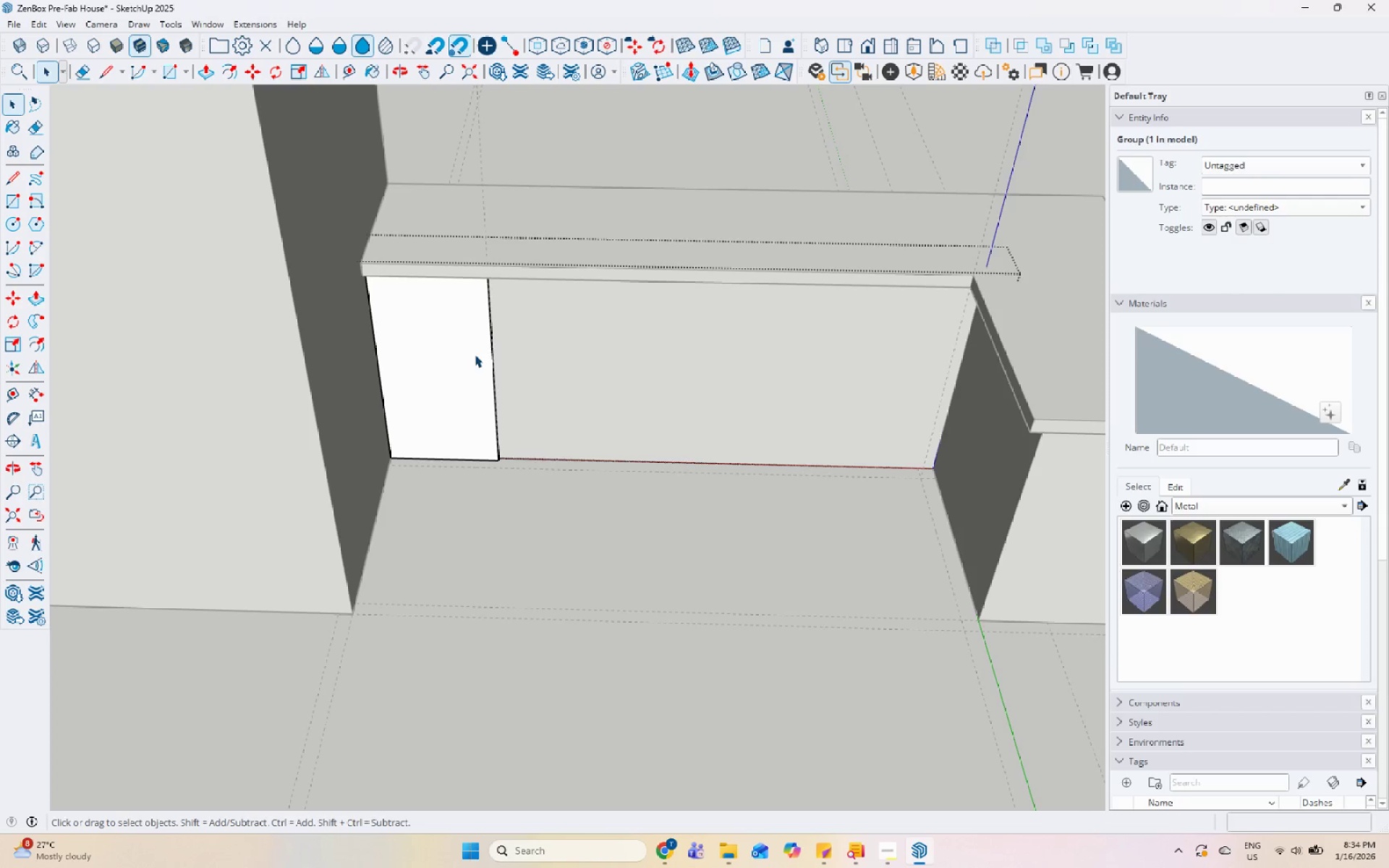 
scroll: coordinate [375, 333], scroll_direction: down, amount: 2.0
 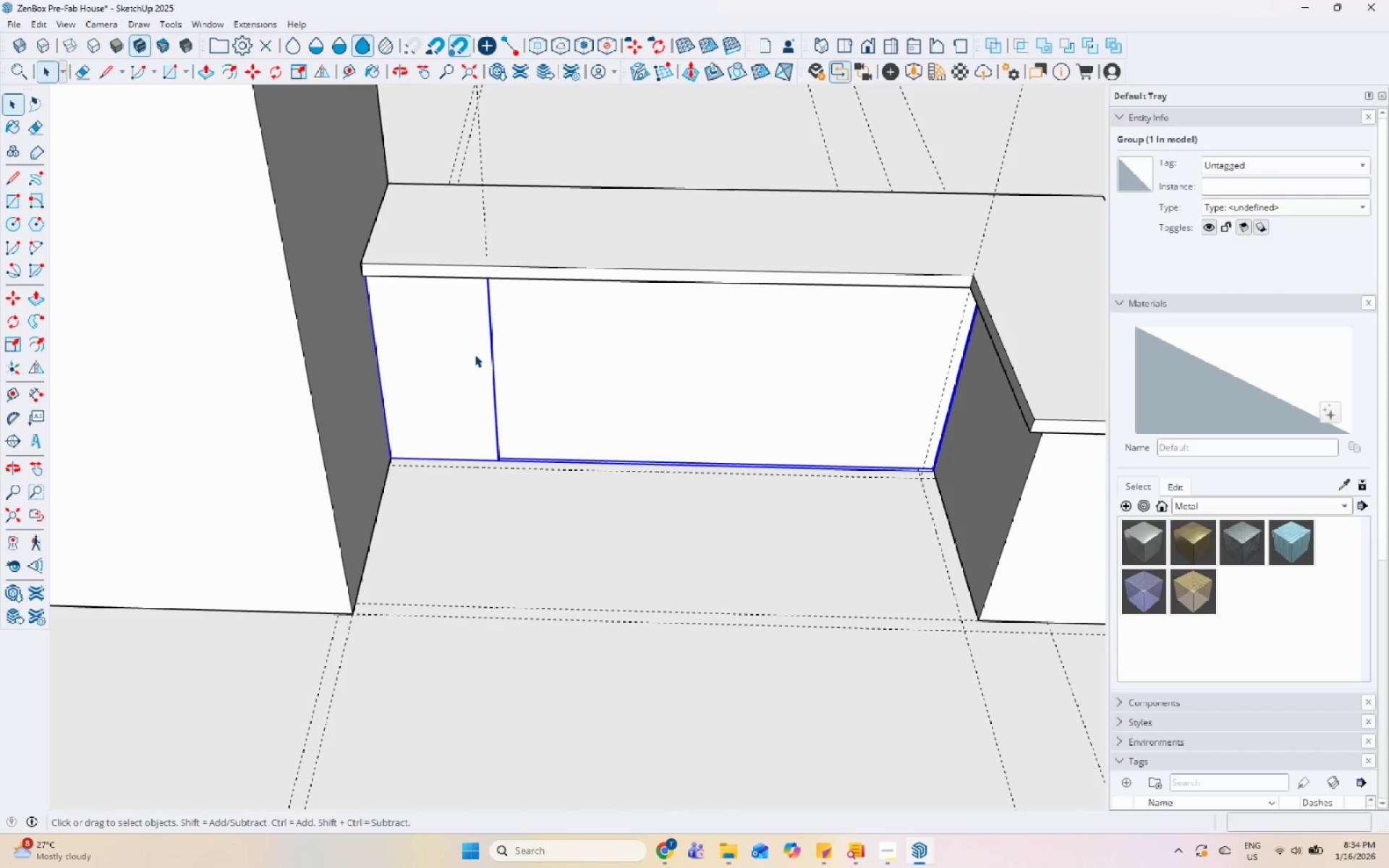 
triple_click([475, 354])
 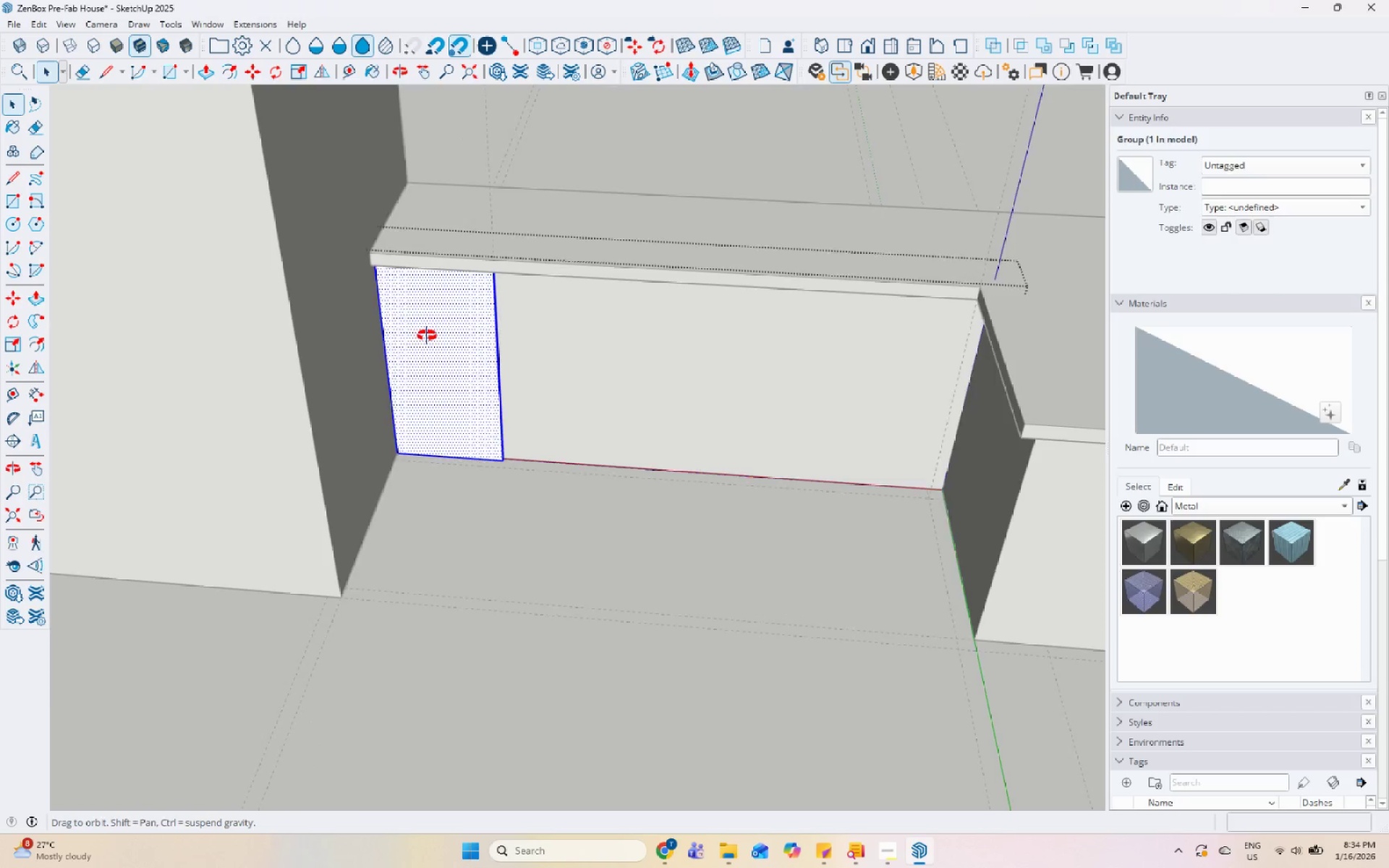 
key(Escape)
 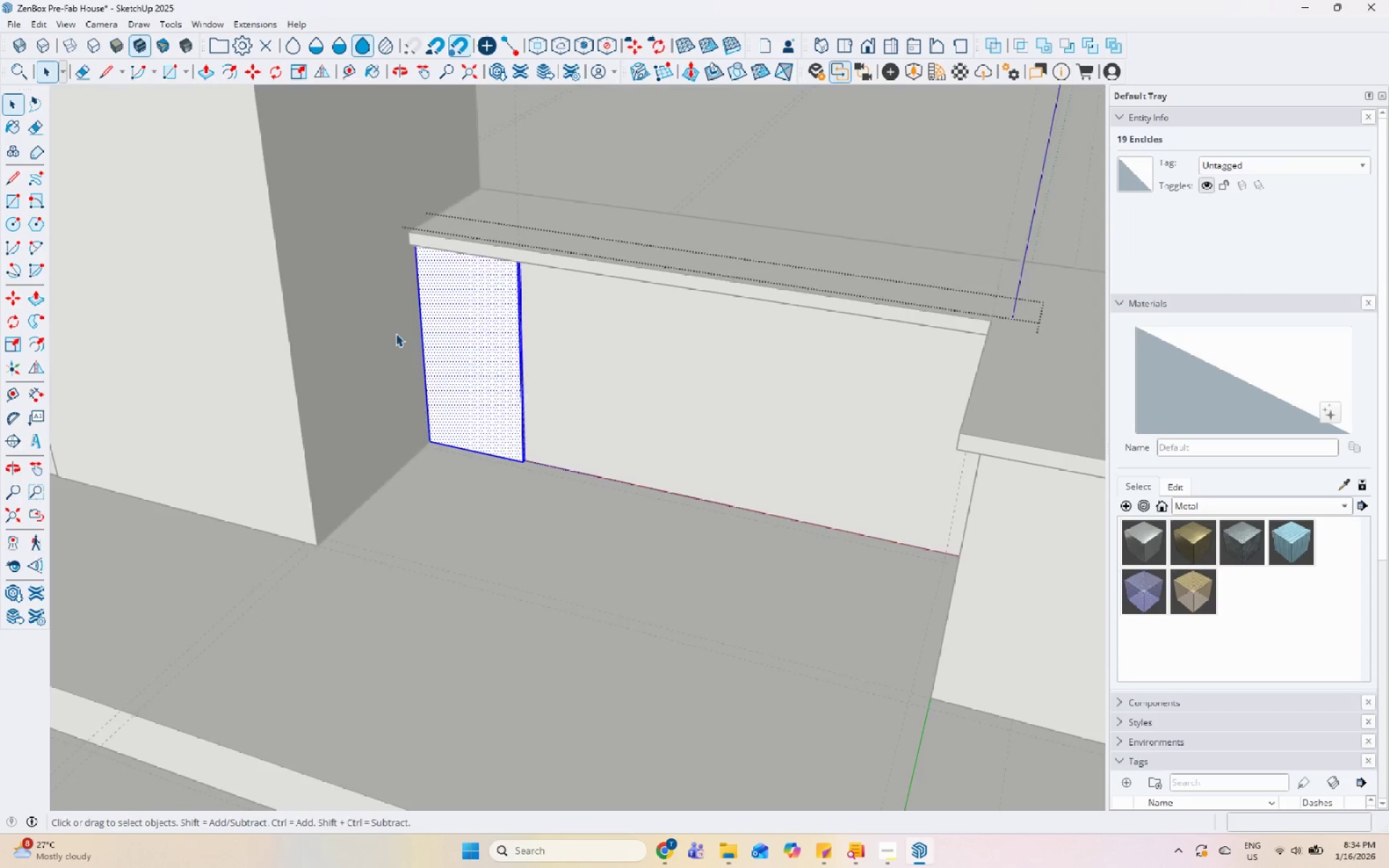 
left_click([504, 367])
 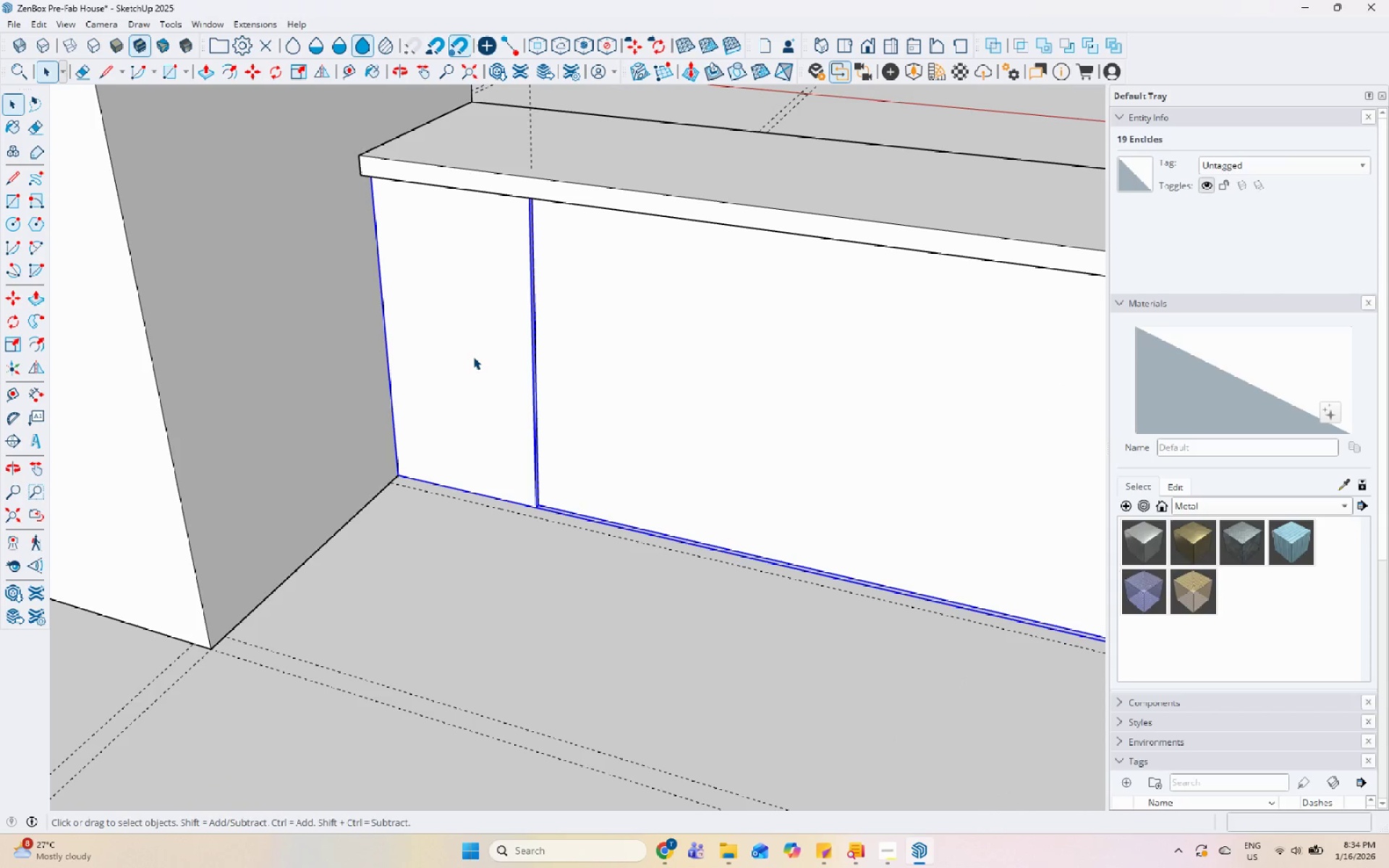 
scroll: coordinate [497, 370], scroll_direction: up, amount: 4.0
 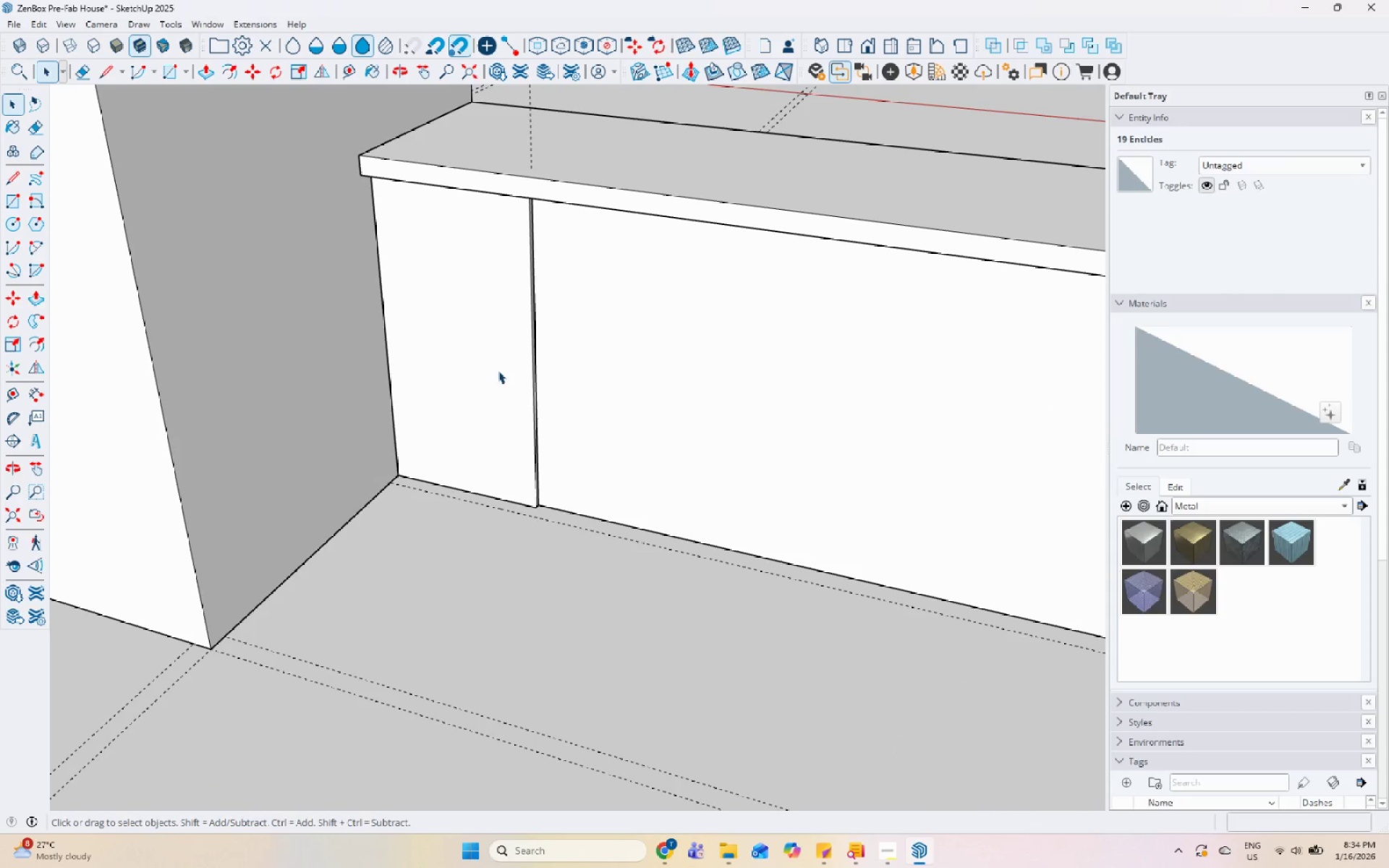 
double_click([488, 385])
 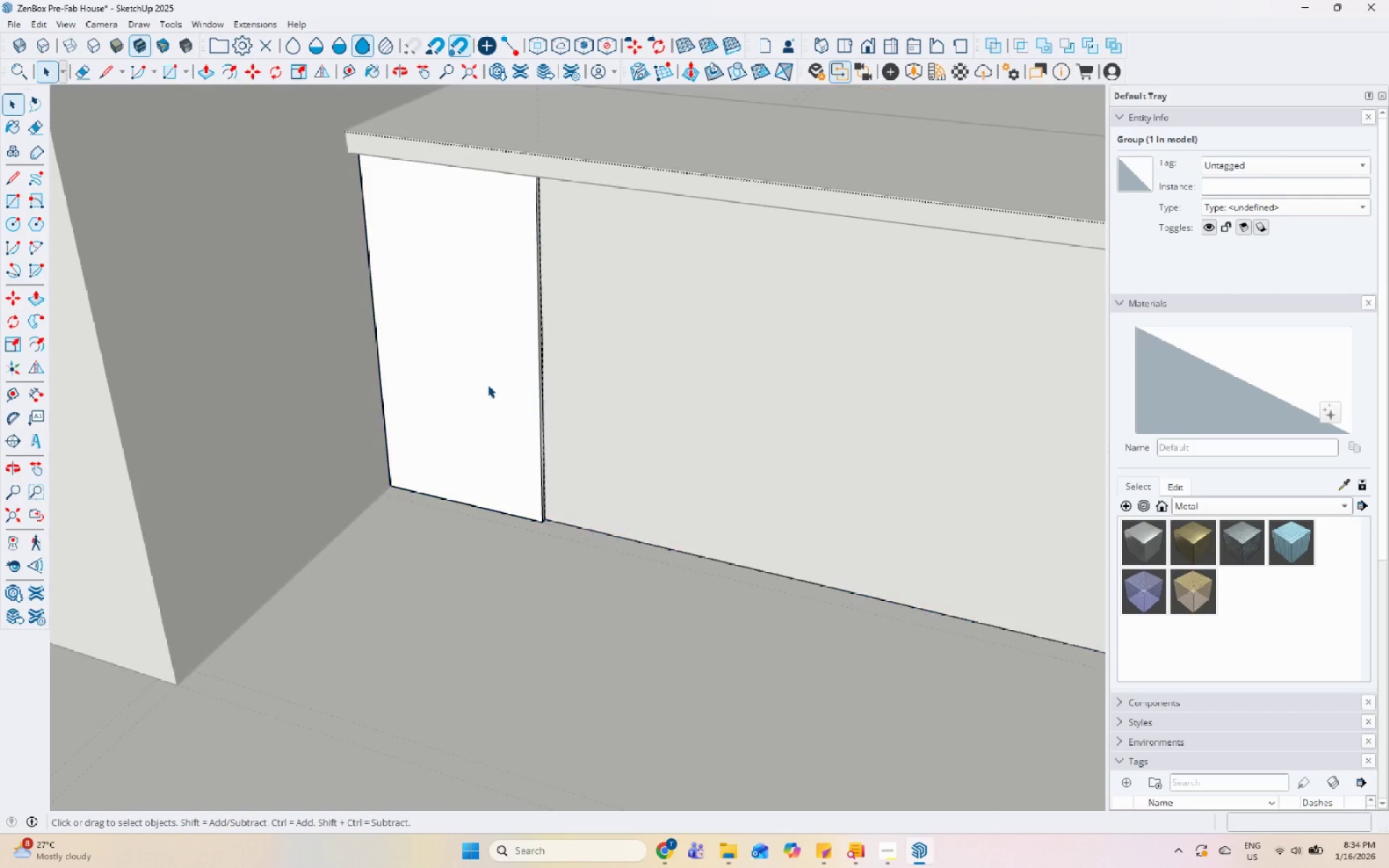 
scroll: coordinate [477, 368], scroll_direction: up, amount: 1.0
 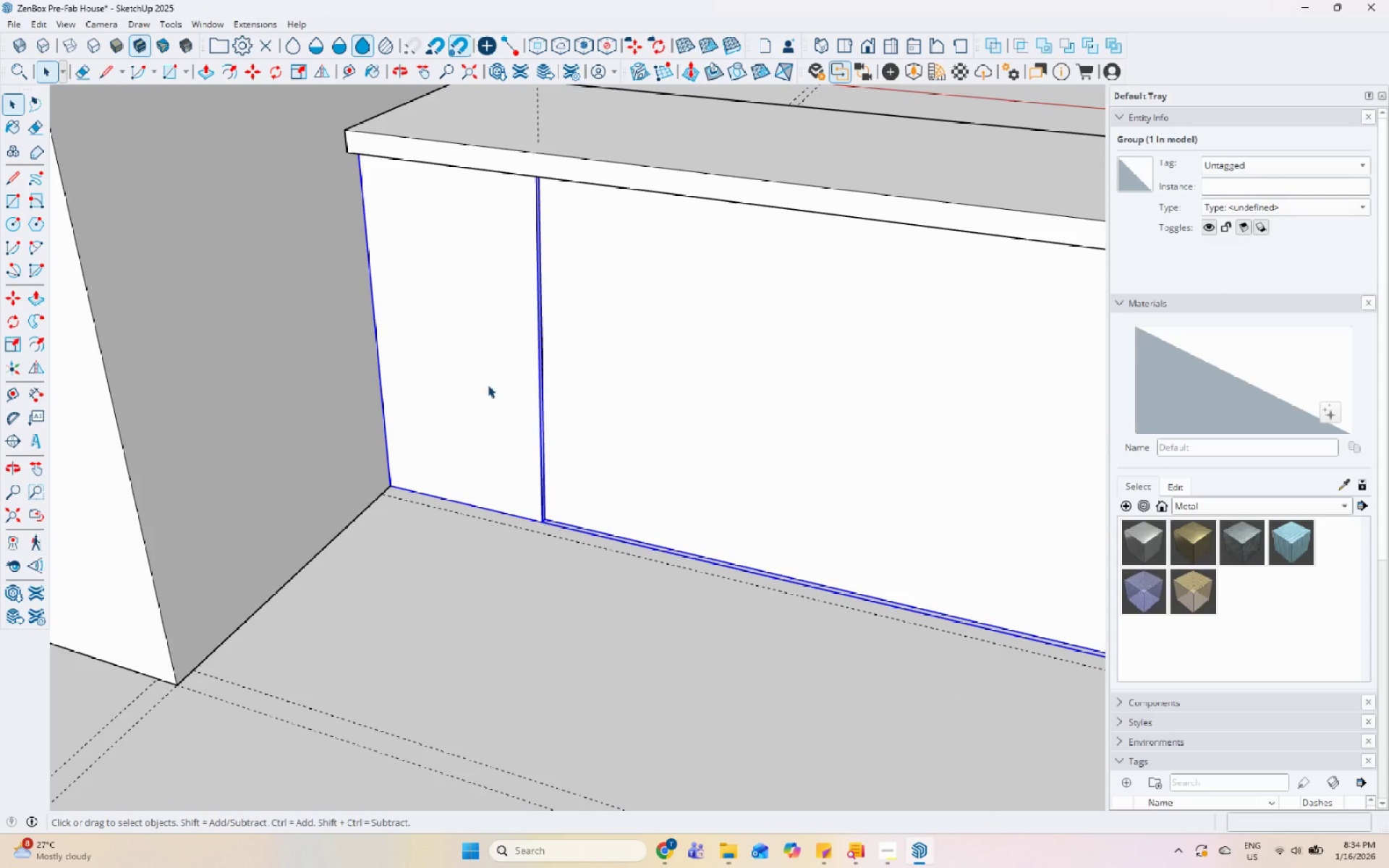 
triple_click([488, 385])
 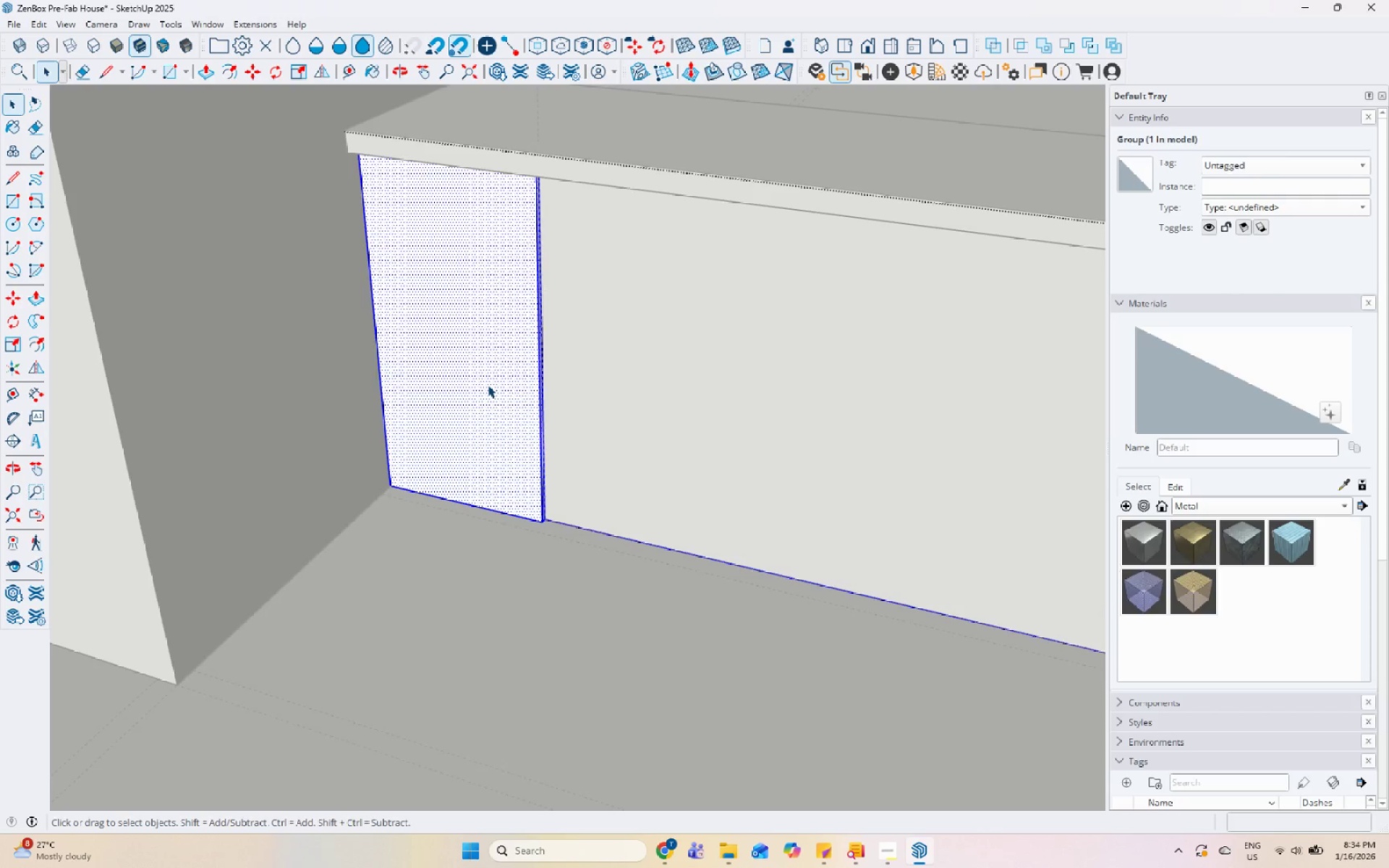 
key(Escape)
 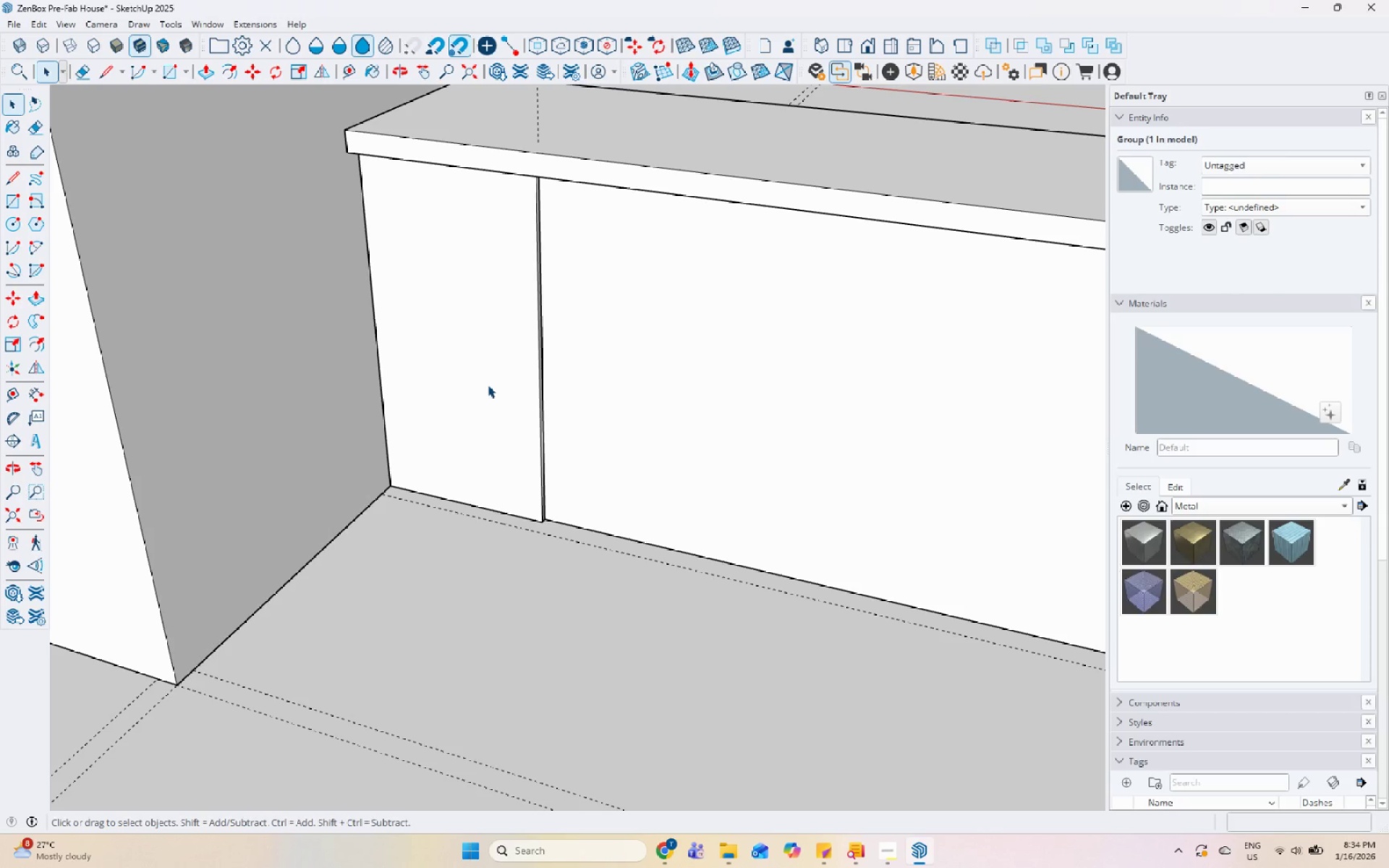 
left_click([488, 385])
 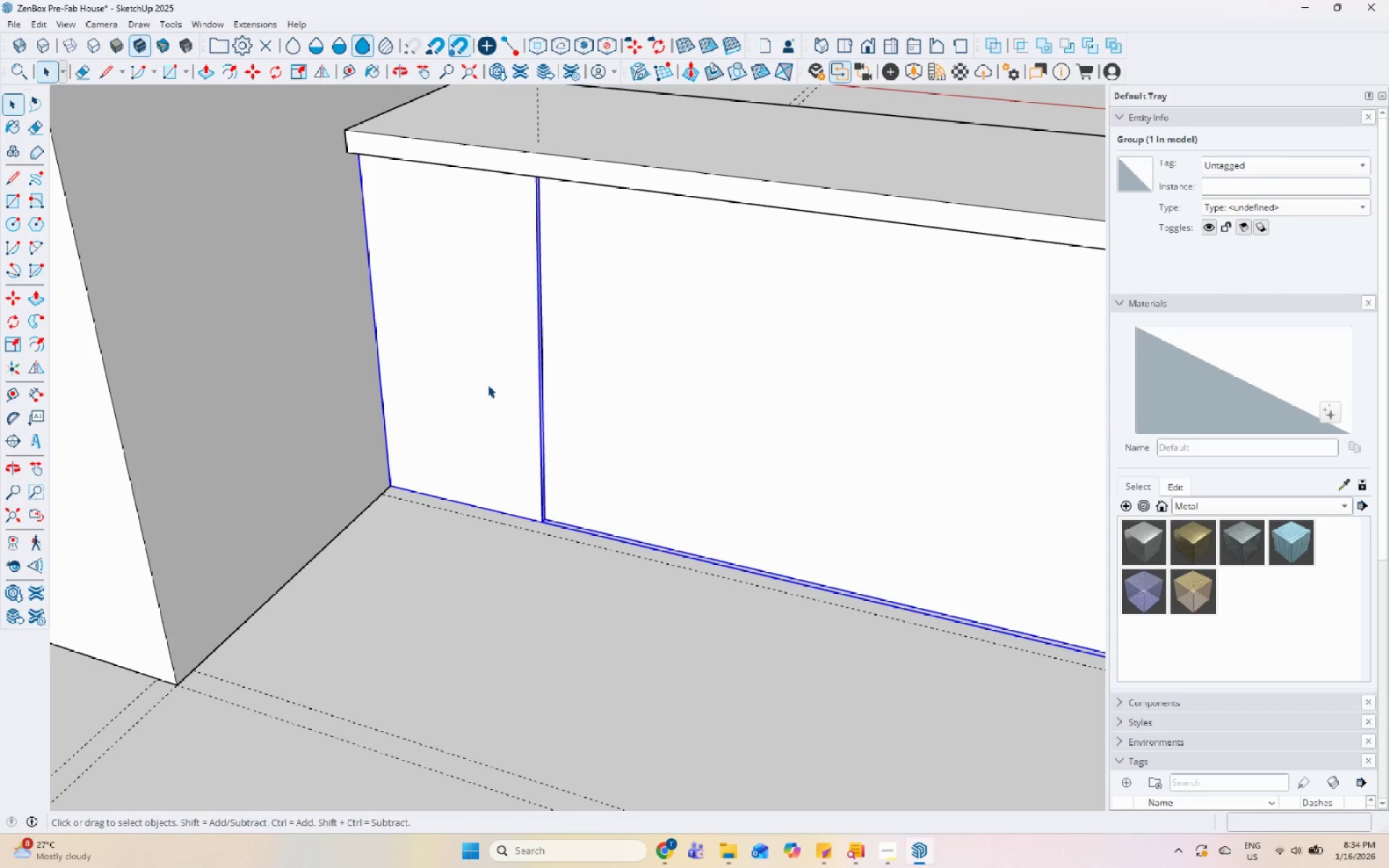 
right_click([488, 385])
 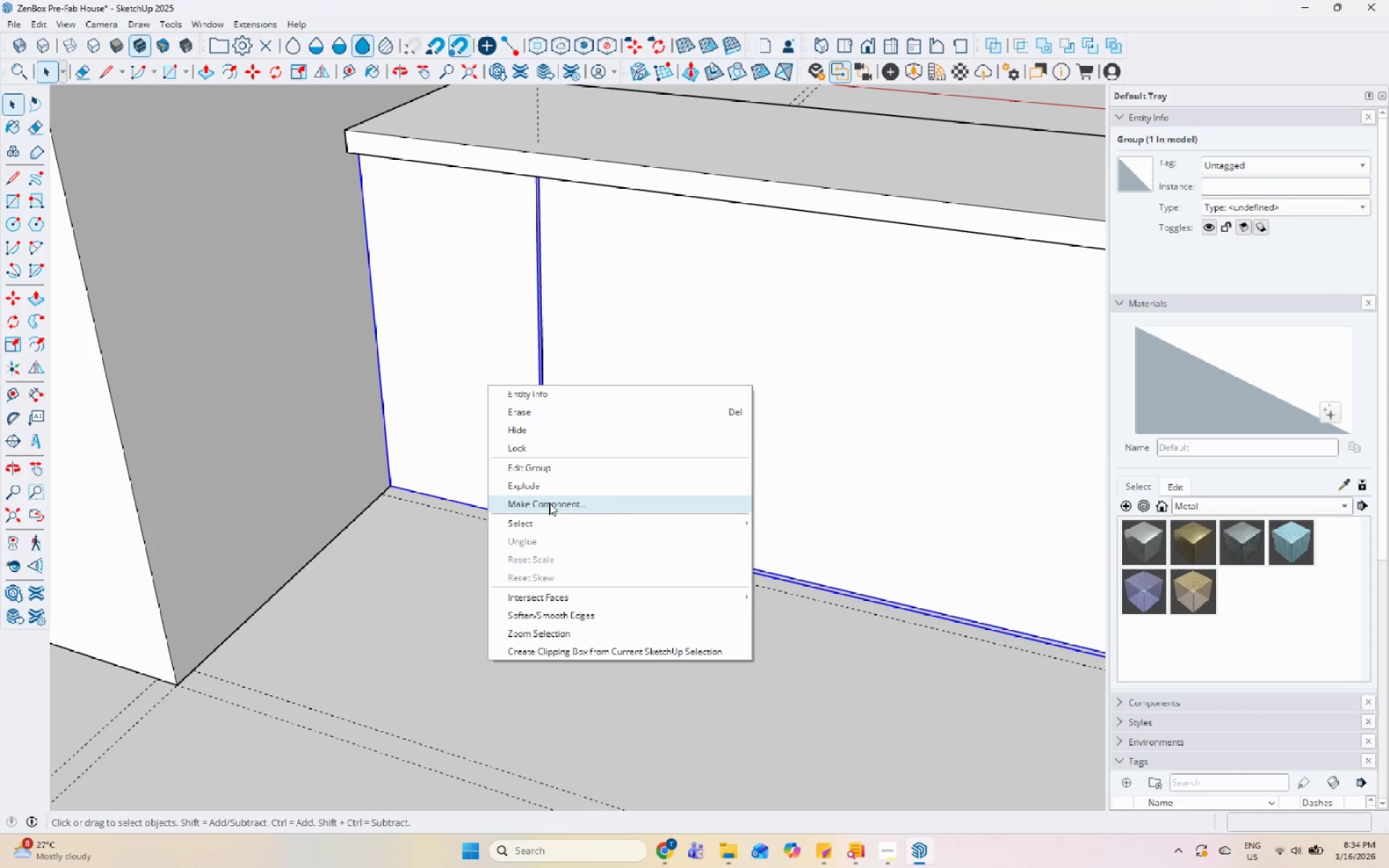 
left_click([549, 493])
 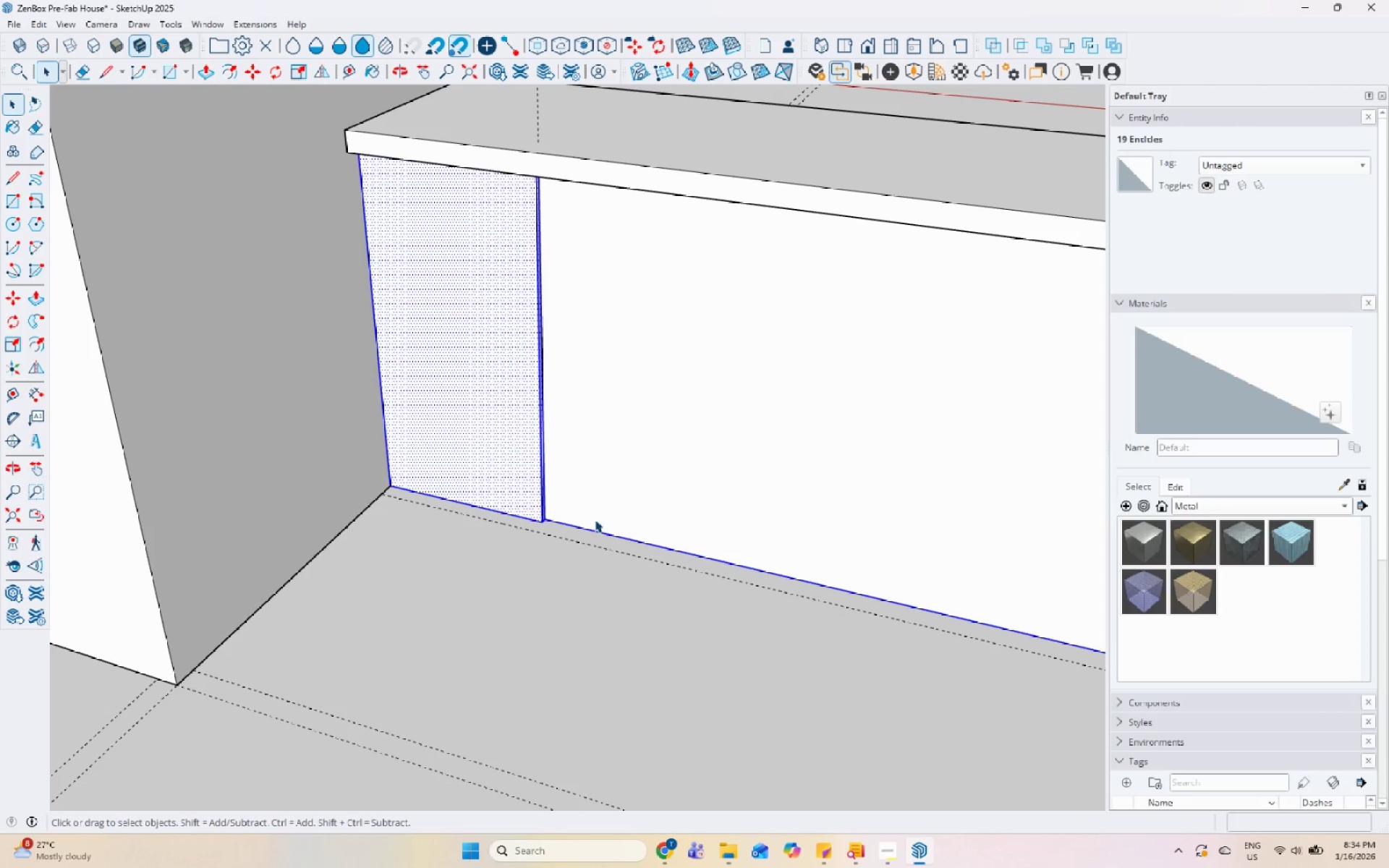 
hold_key(key=ShiftLeft, duration=0.61)
left_click([590, 530])
 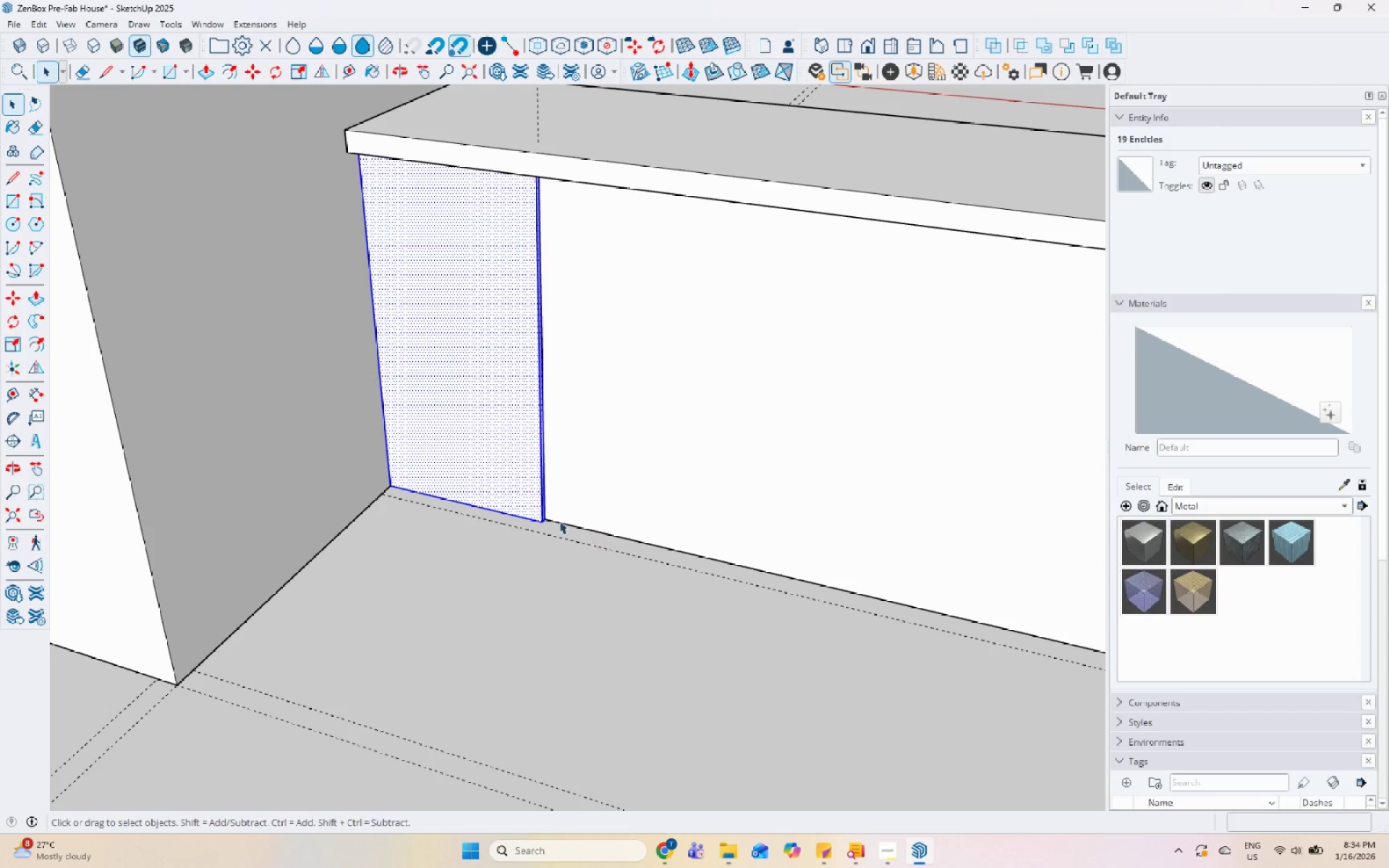 
right_click([477, 481])
 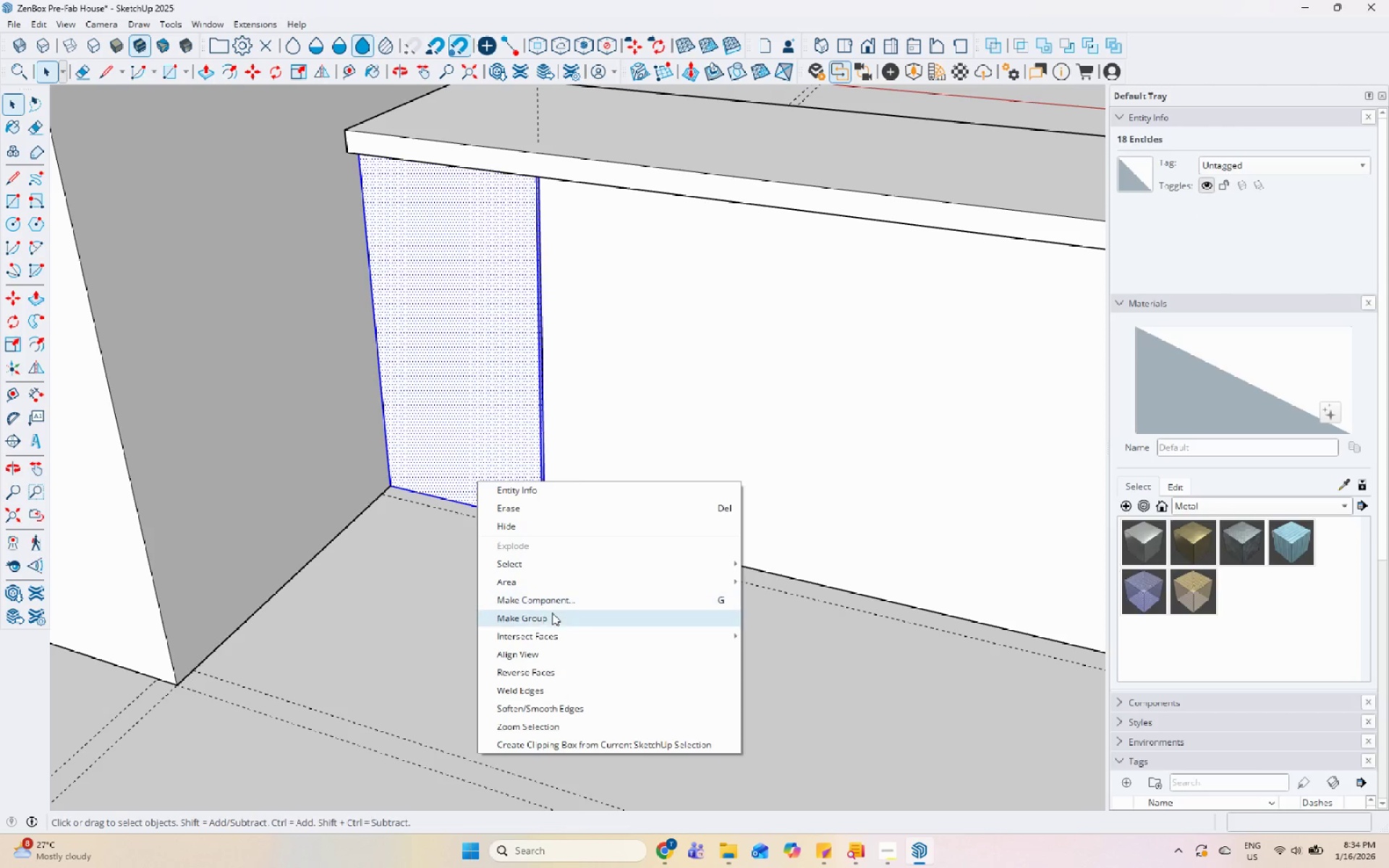 
left_click([552, 614])
 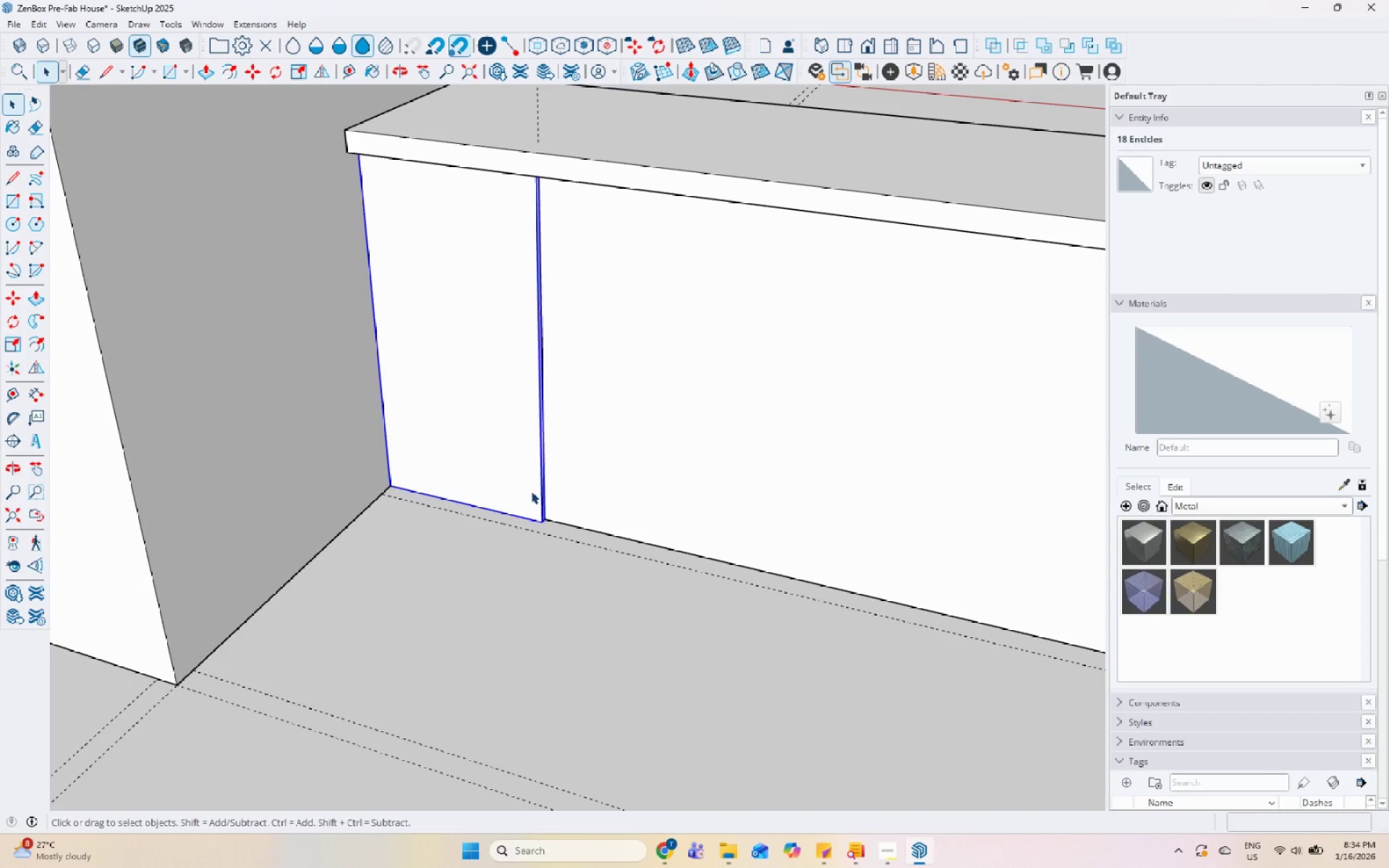 
scroll: coordinate [519, 442], scroll_direction: down, amount: 5.0
 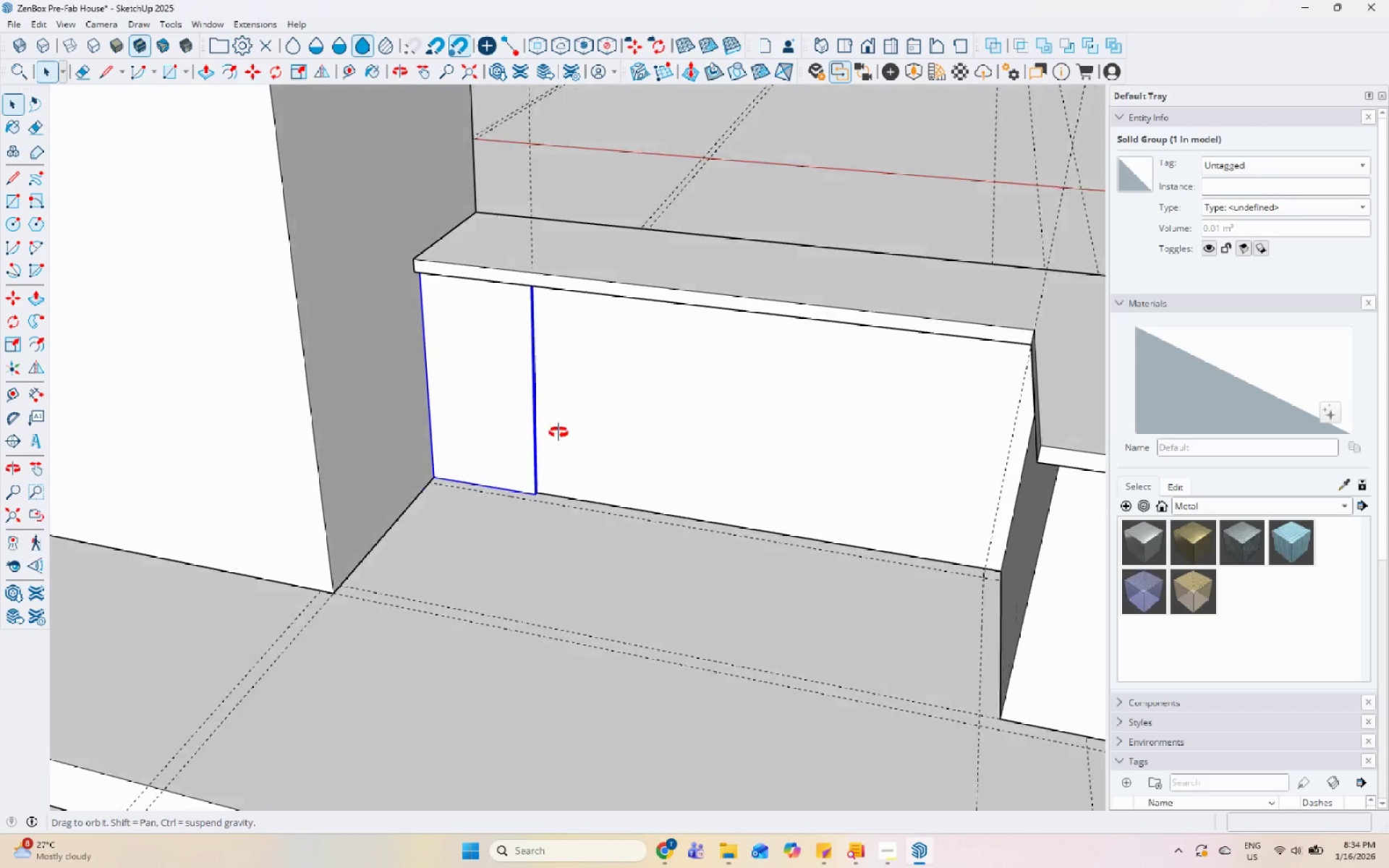 
right_click([513, 430])
 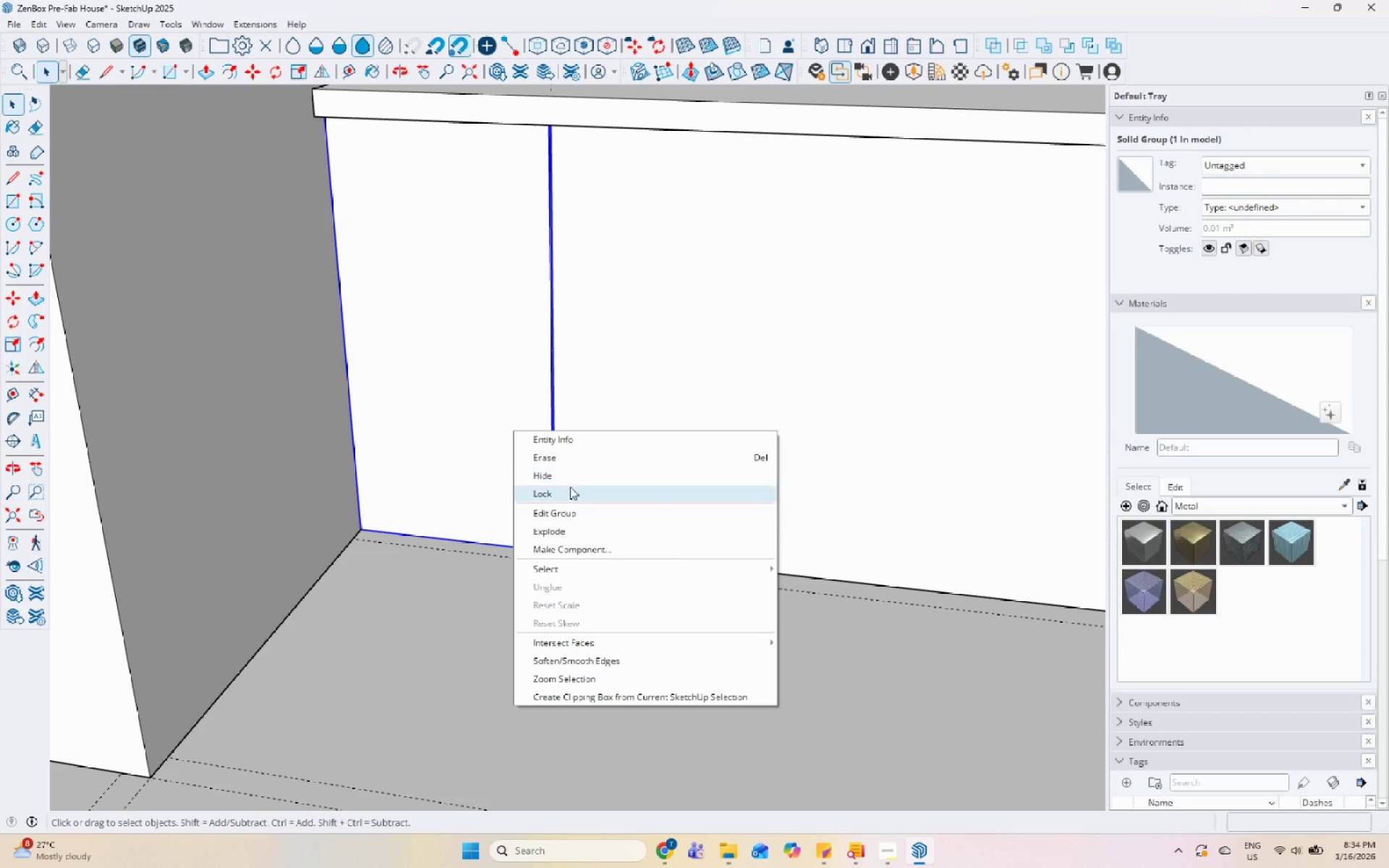 
scroll: coordinate [515, 431], scroll_direction: up, amount: 6.0
 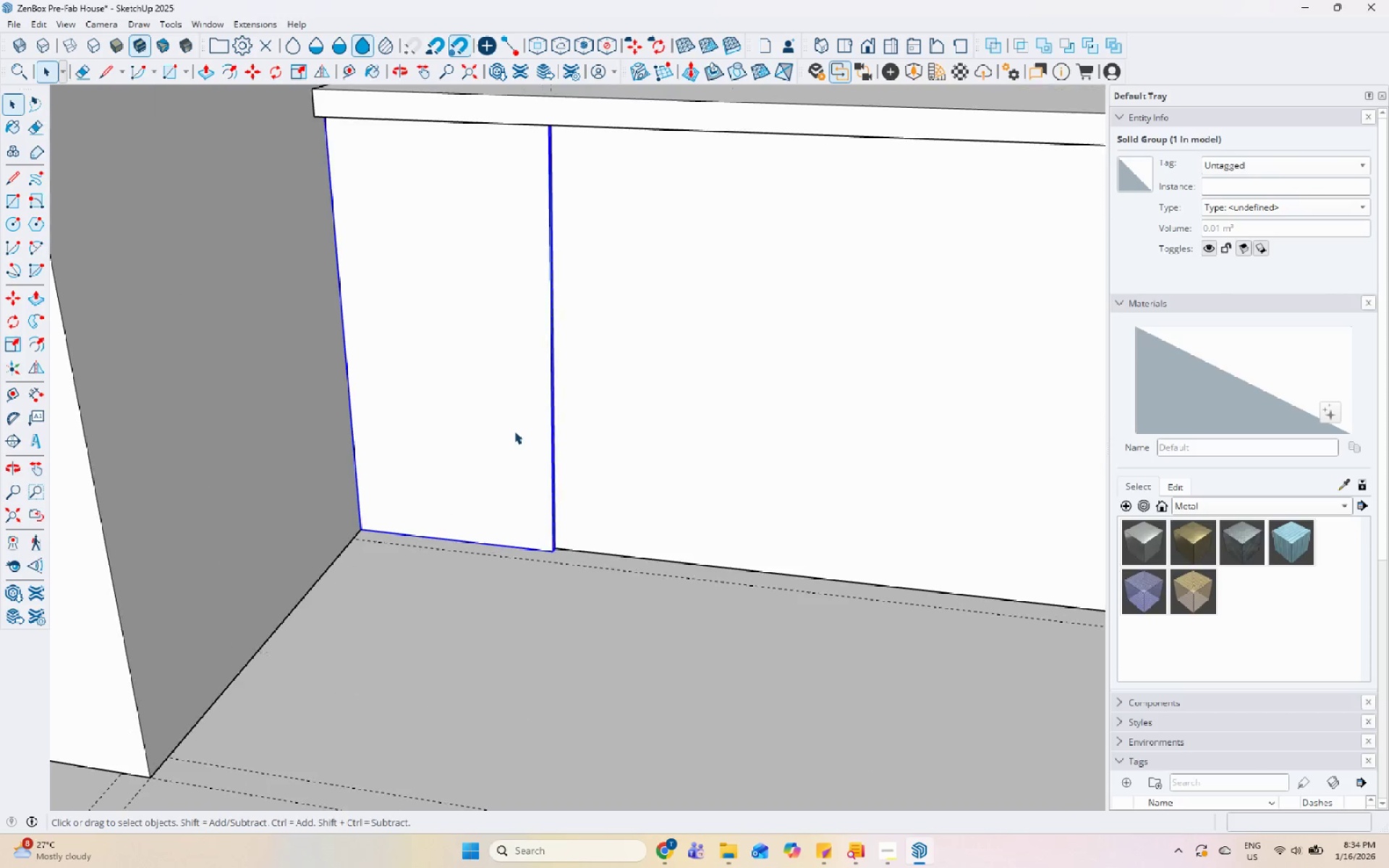 
left_click([558, 550])
 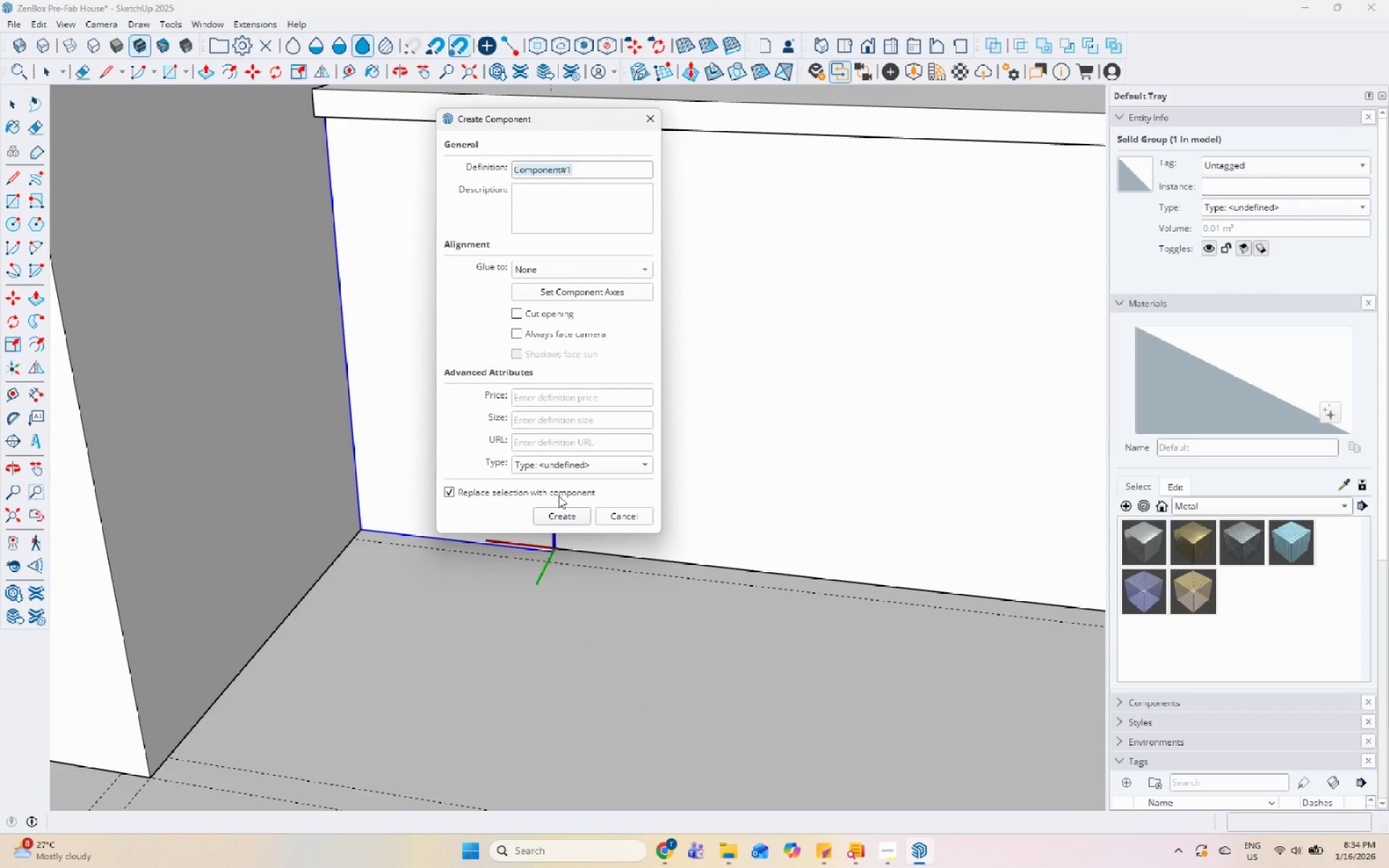 
type(Kitcheb)
key(Backspace)
type(n Door)
 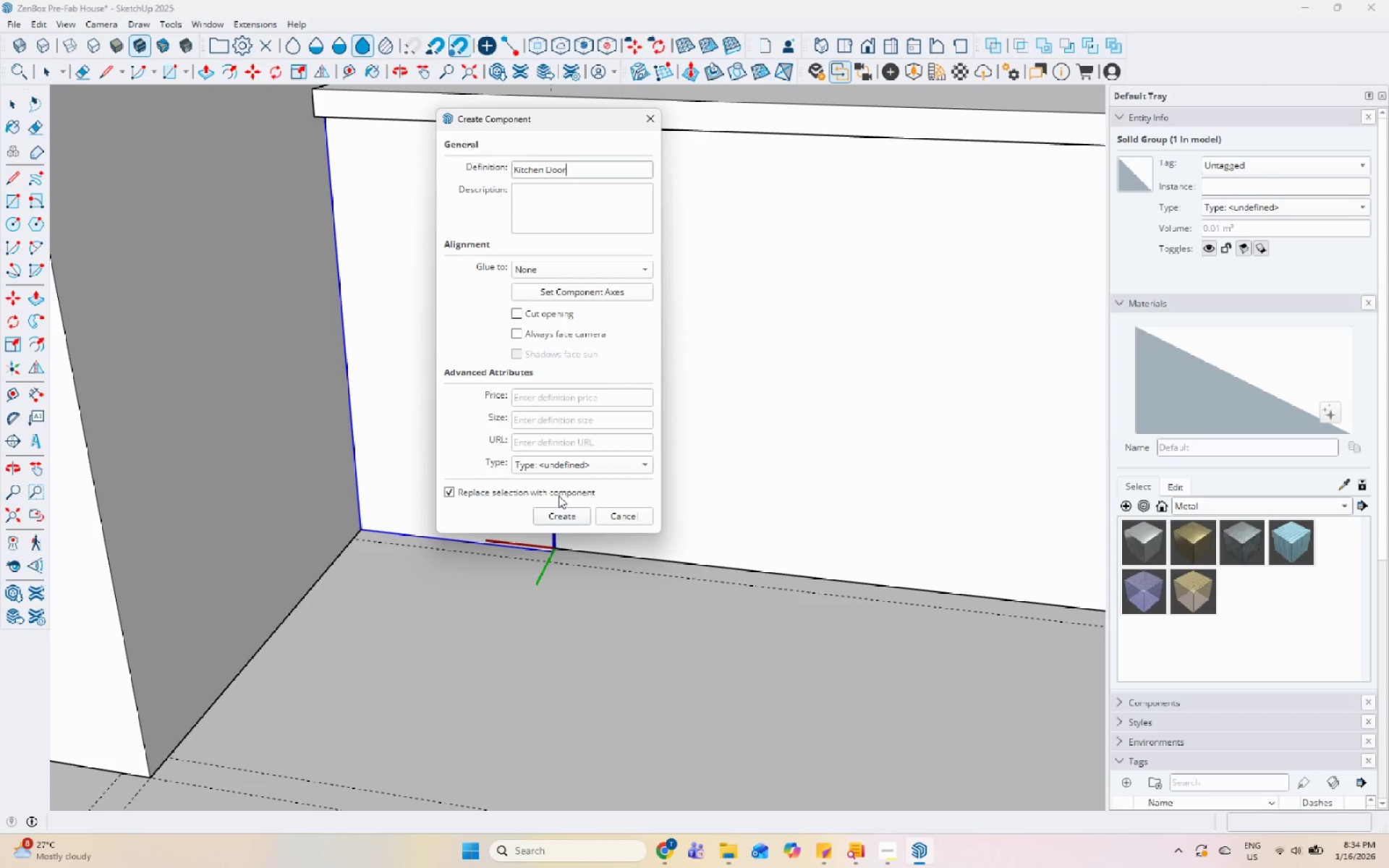 
key(Enter)
 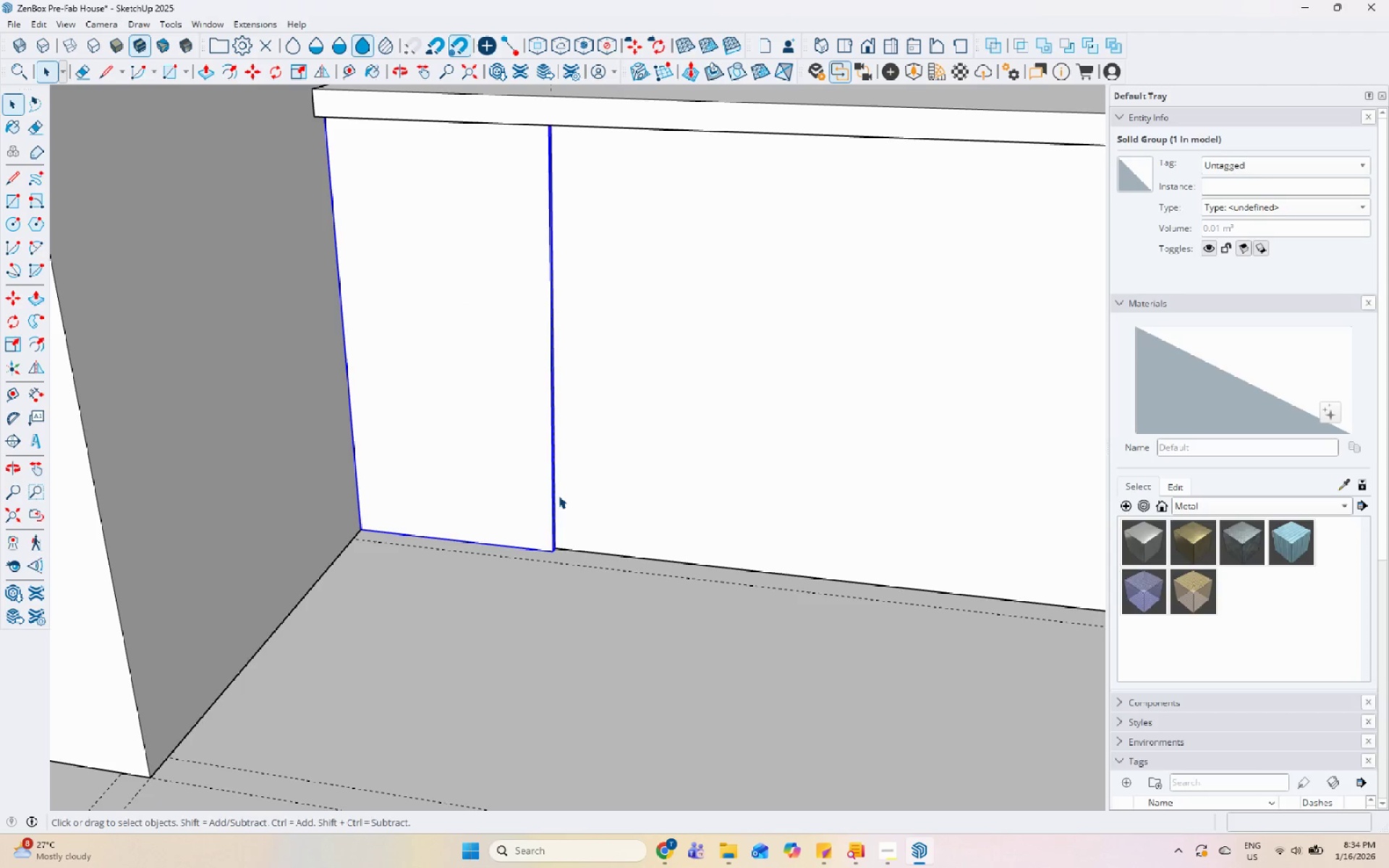 
scroll: coordinate [510, 497], scroll_direction: down, amount: 14.0
 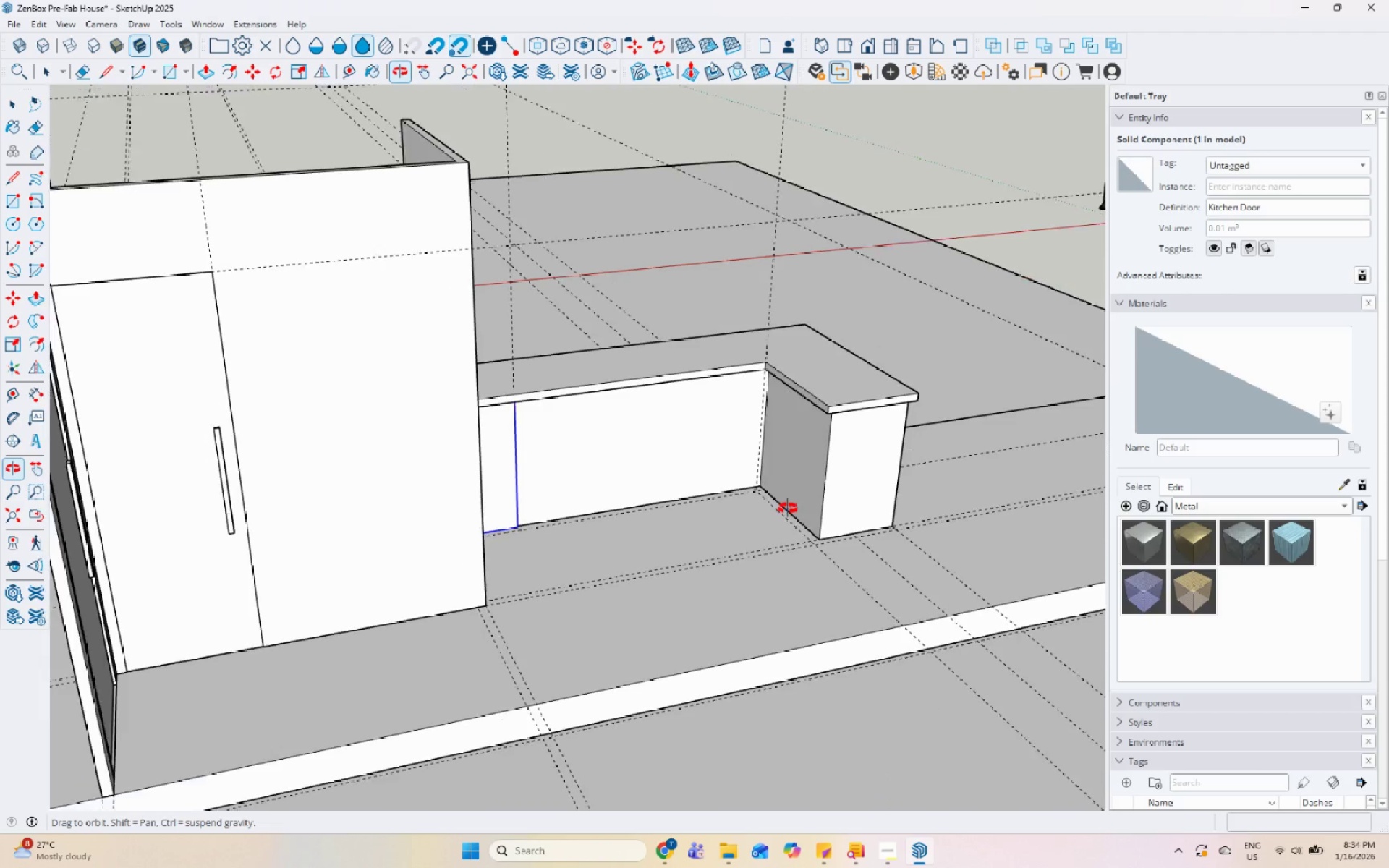 
scroll: coordinate [541, 462], scroll_direction: up, amount: 5.0
 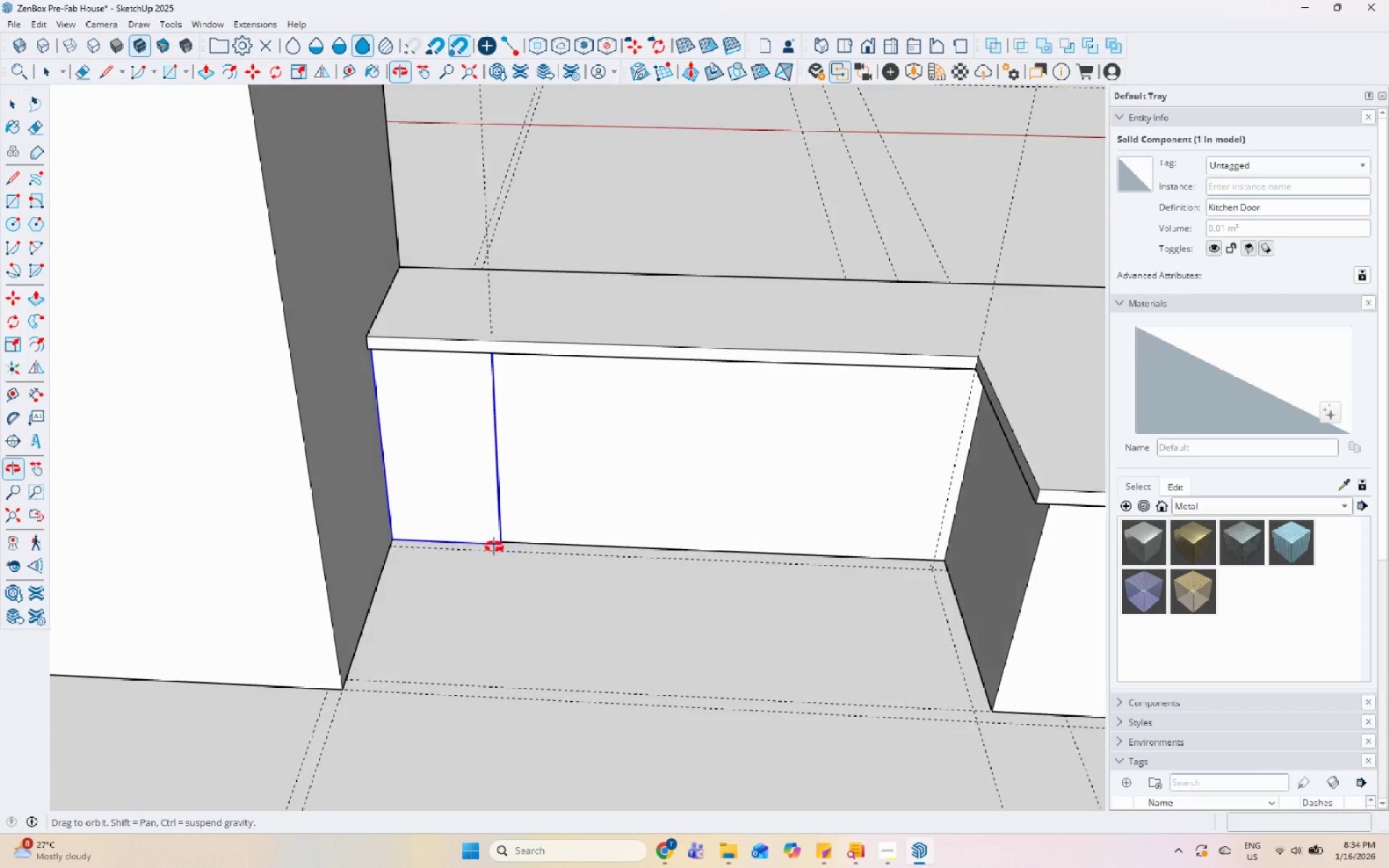 
key(M)
 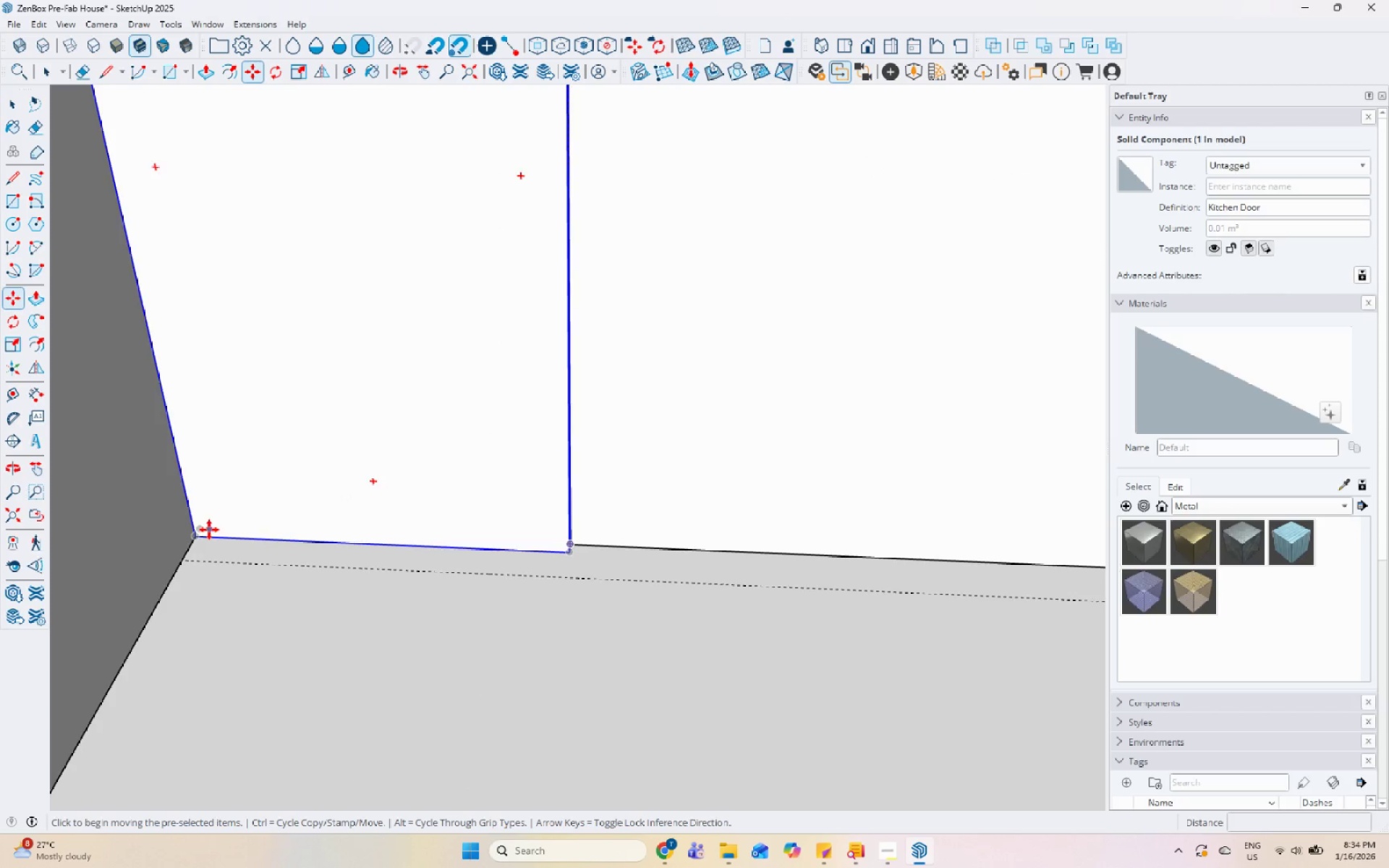 
scroll: coordinate [242, 542], scroll_direction: up, amount: 12.0
 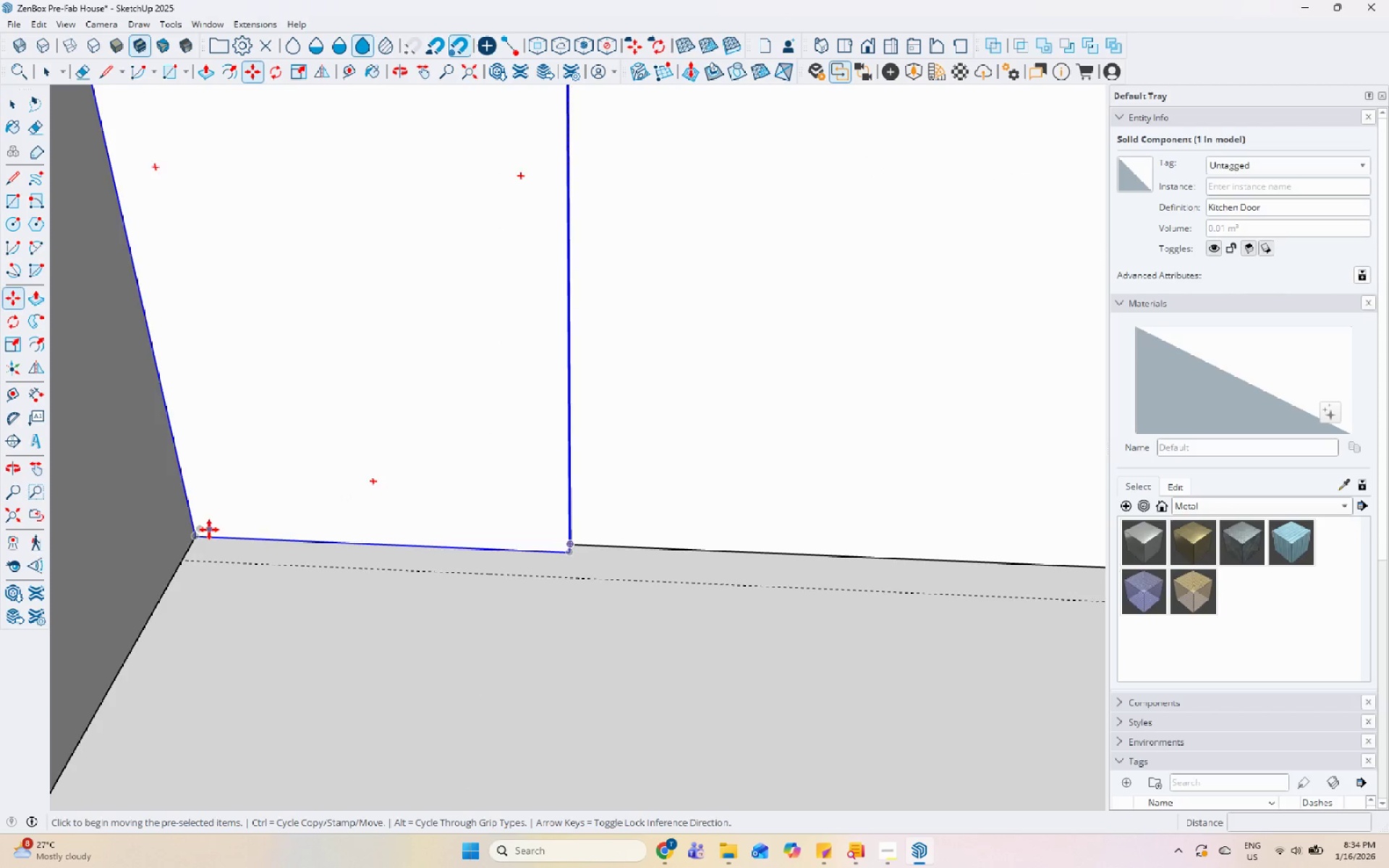 
left_click([201, 530])
 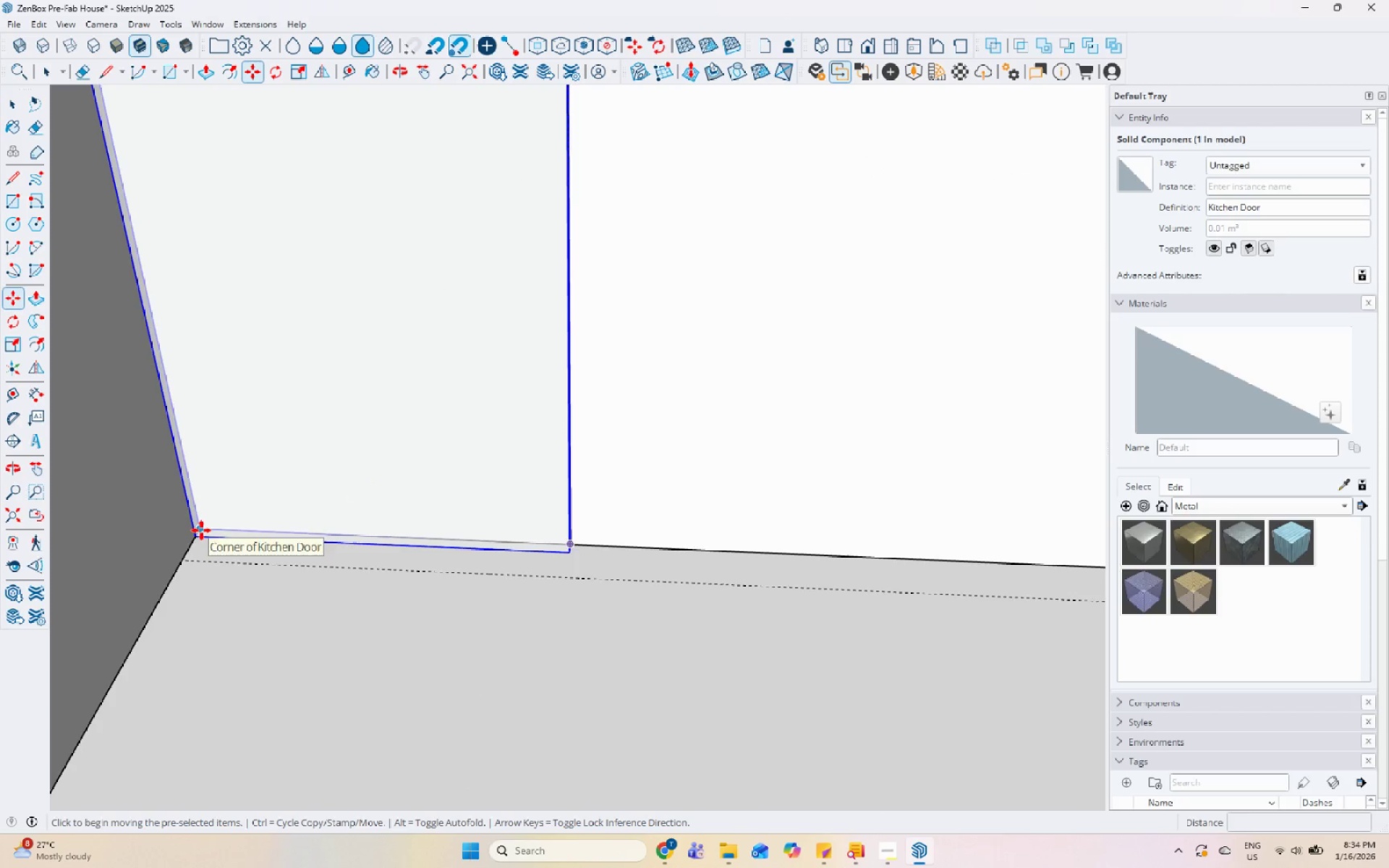 
key(Control+ControlLeft)
 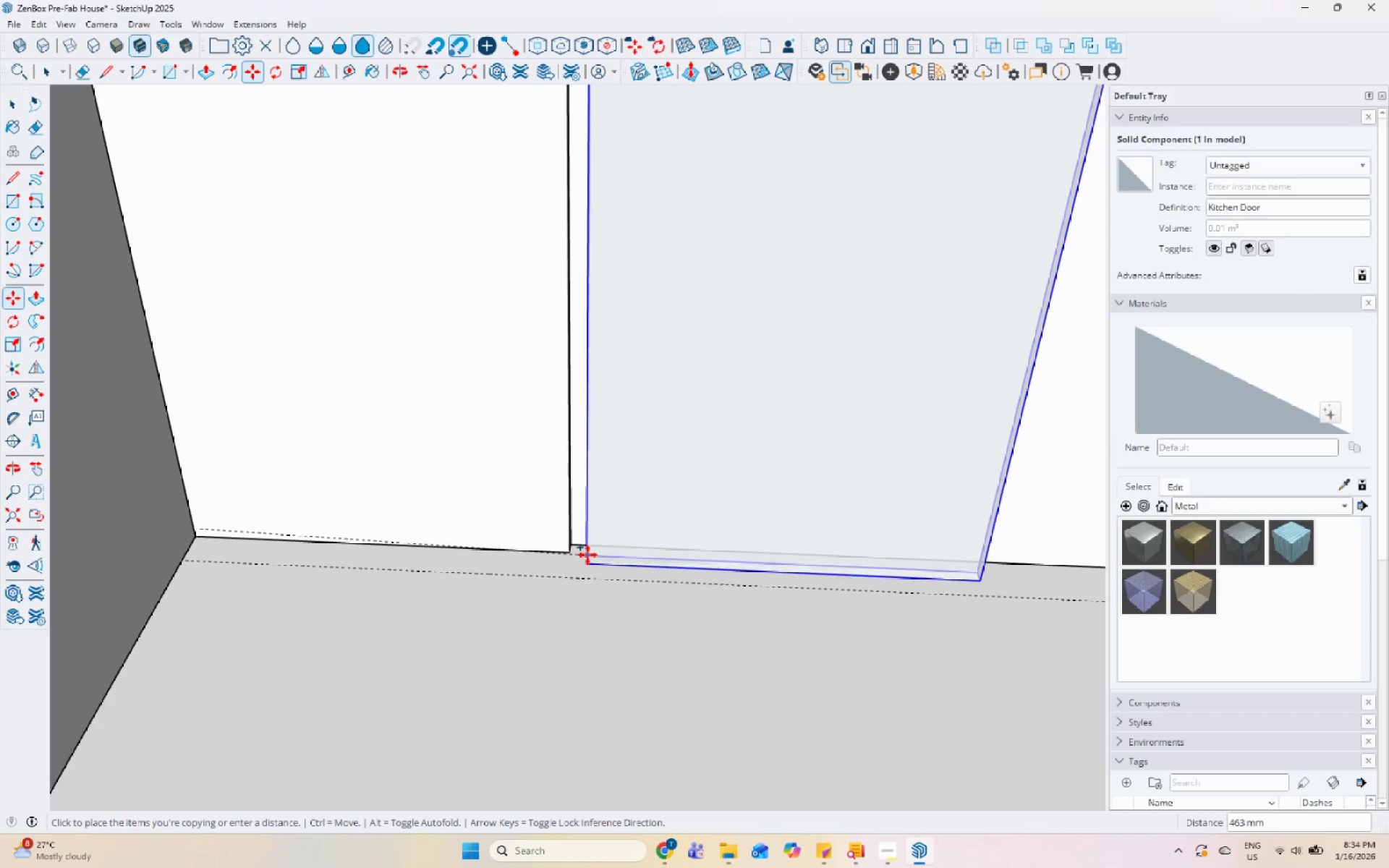 
scroll: coordinate [568, 545], scroll_direction: up, amount: 20.0
 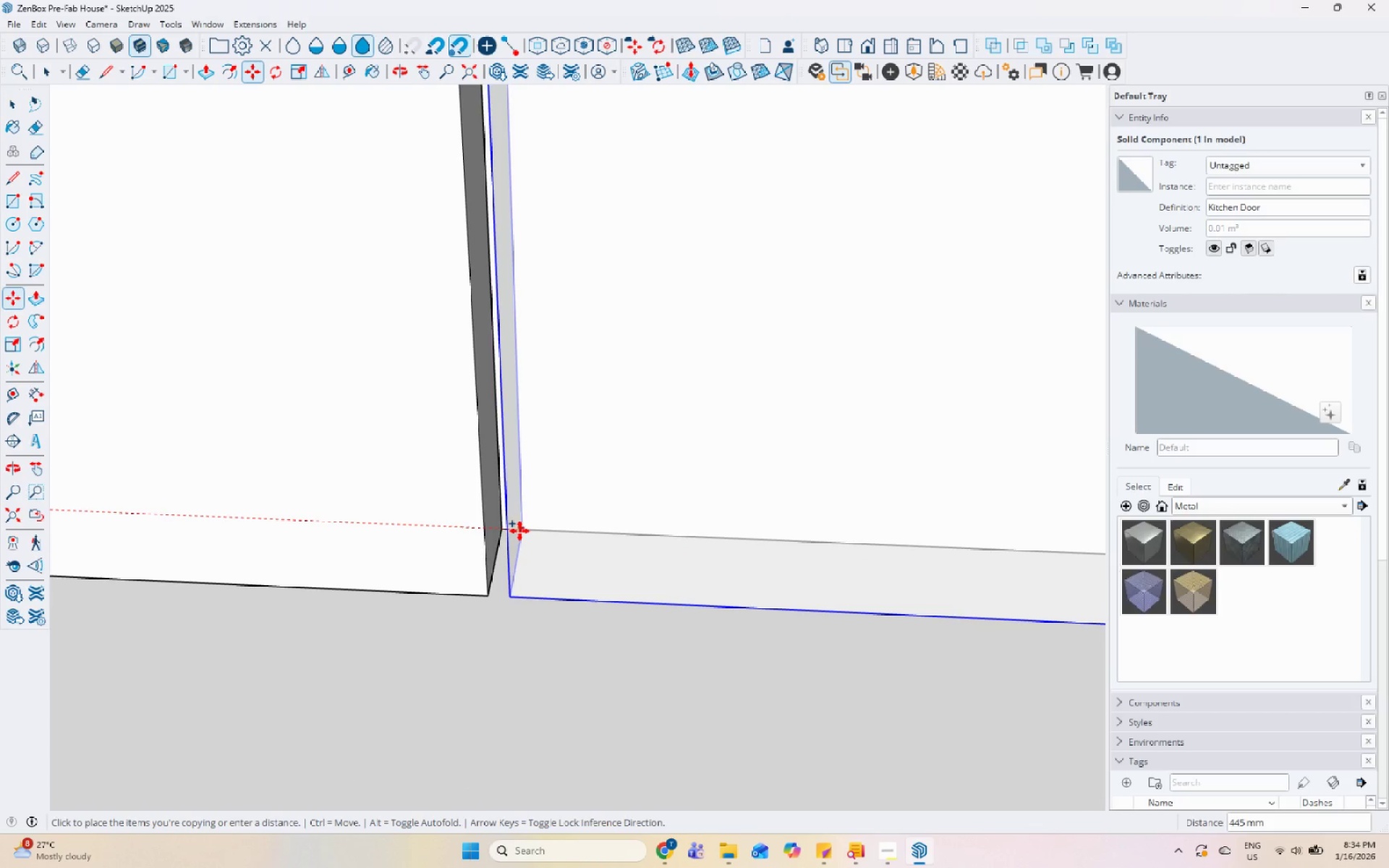 
left_click([518, 531])
 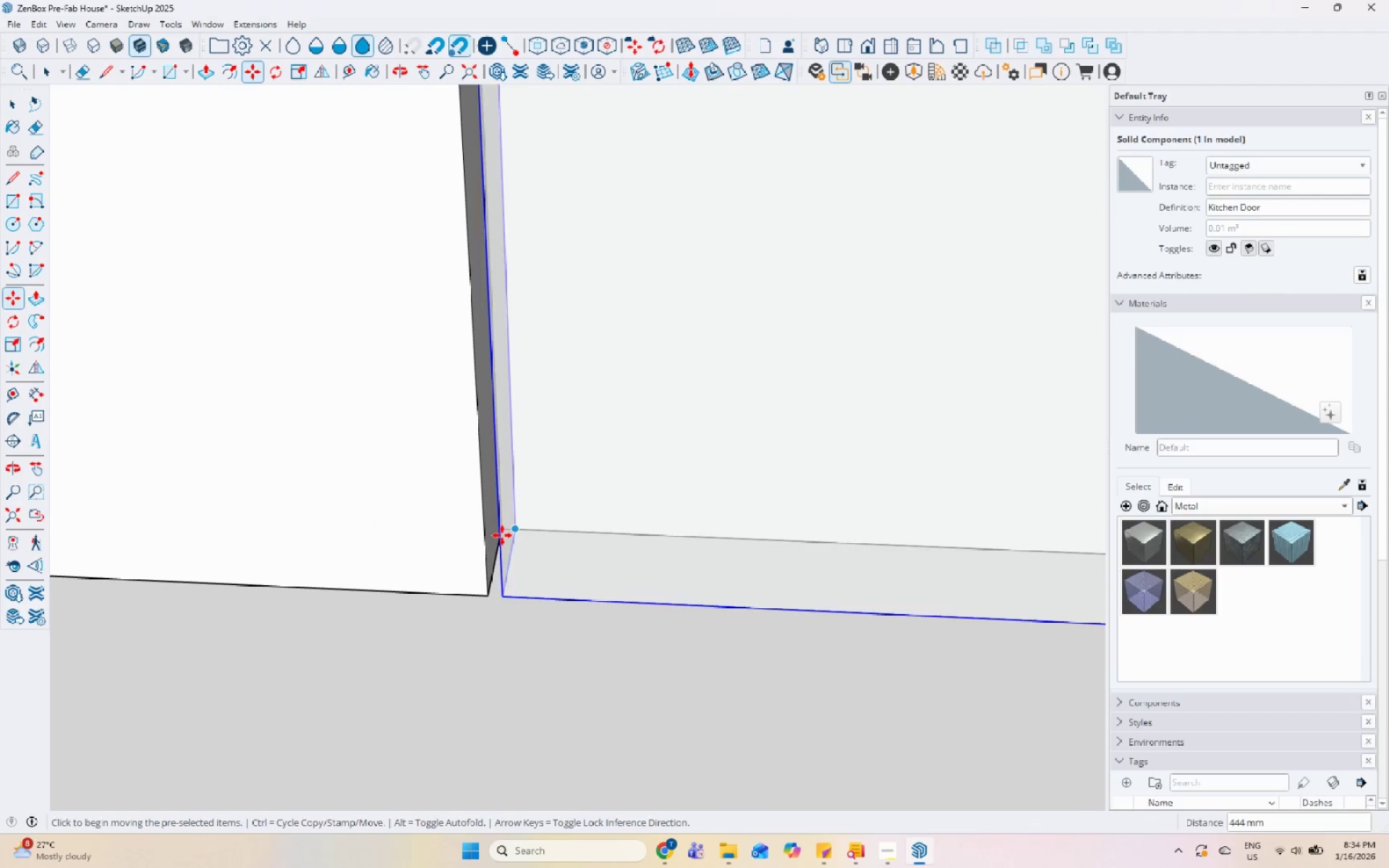 
key(Space)
 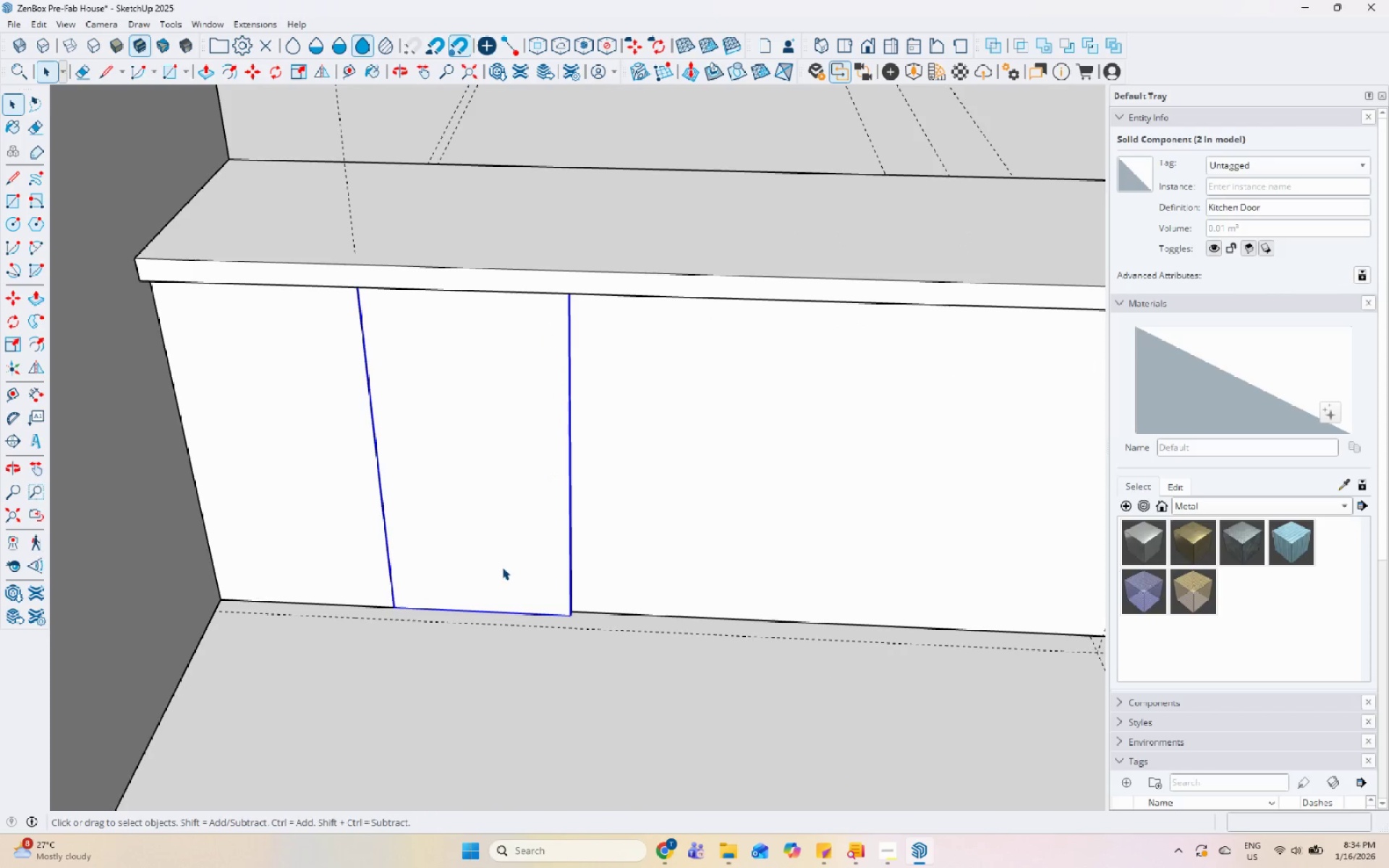 
scroll: coordinate [488, 566], scroll_direction: down, amount: 33.0
 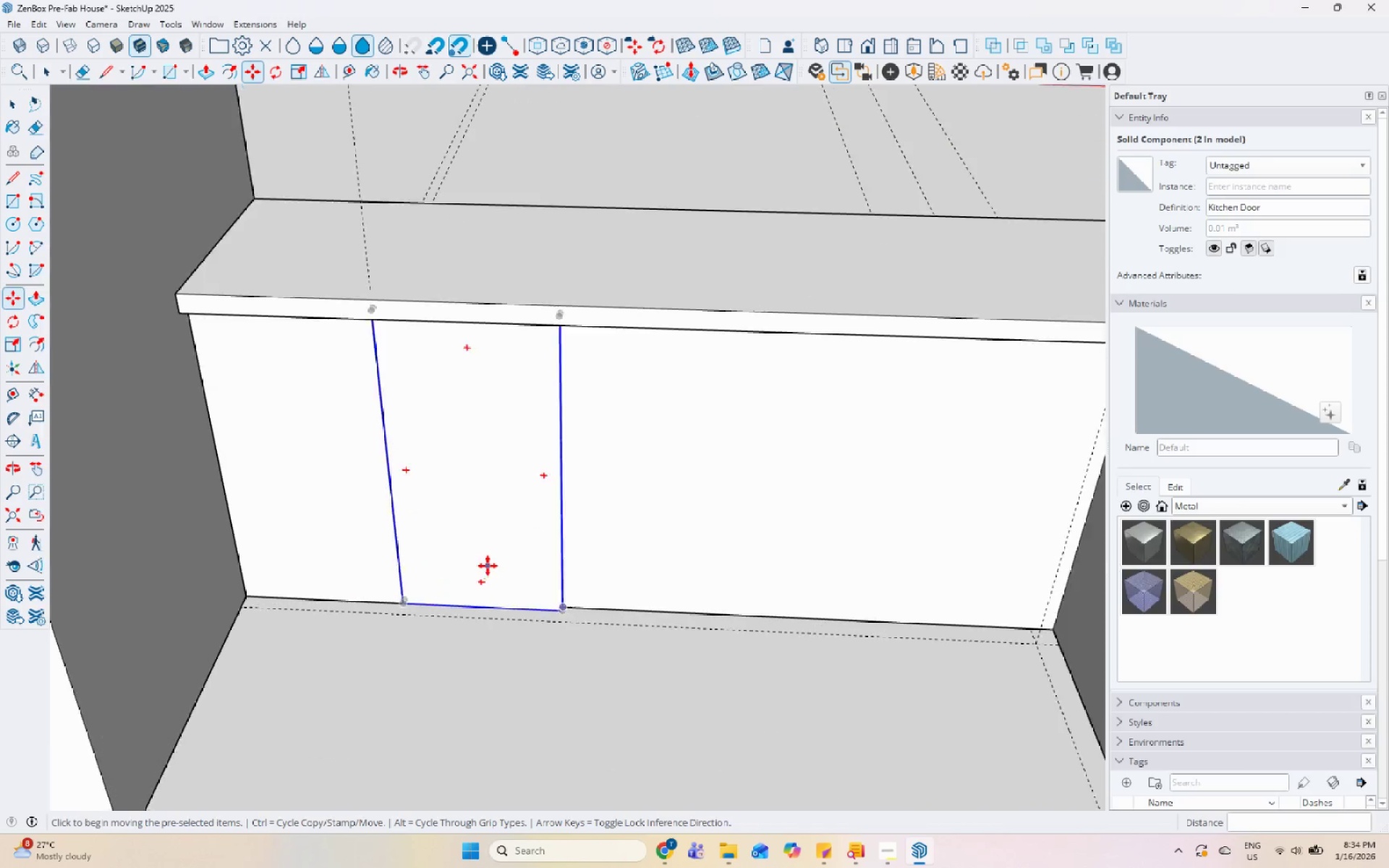 
key(M)
 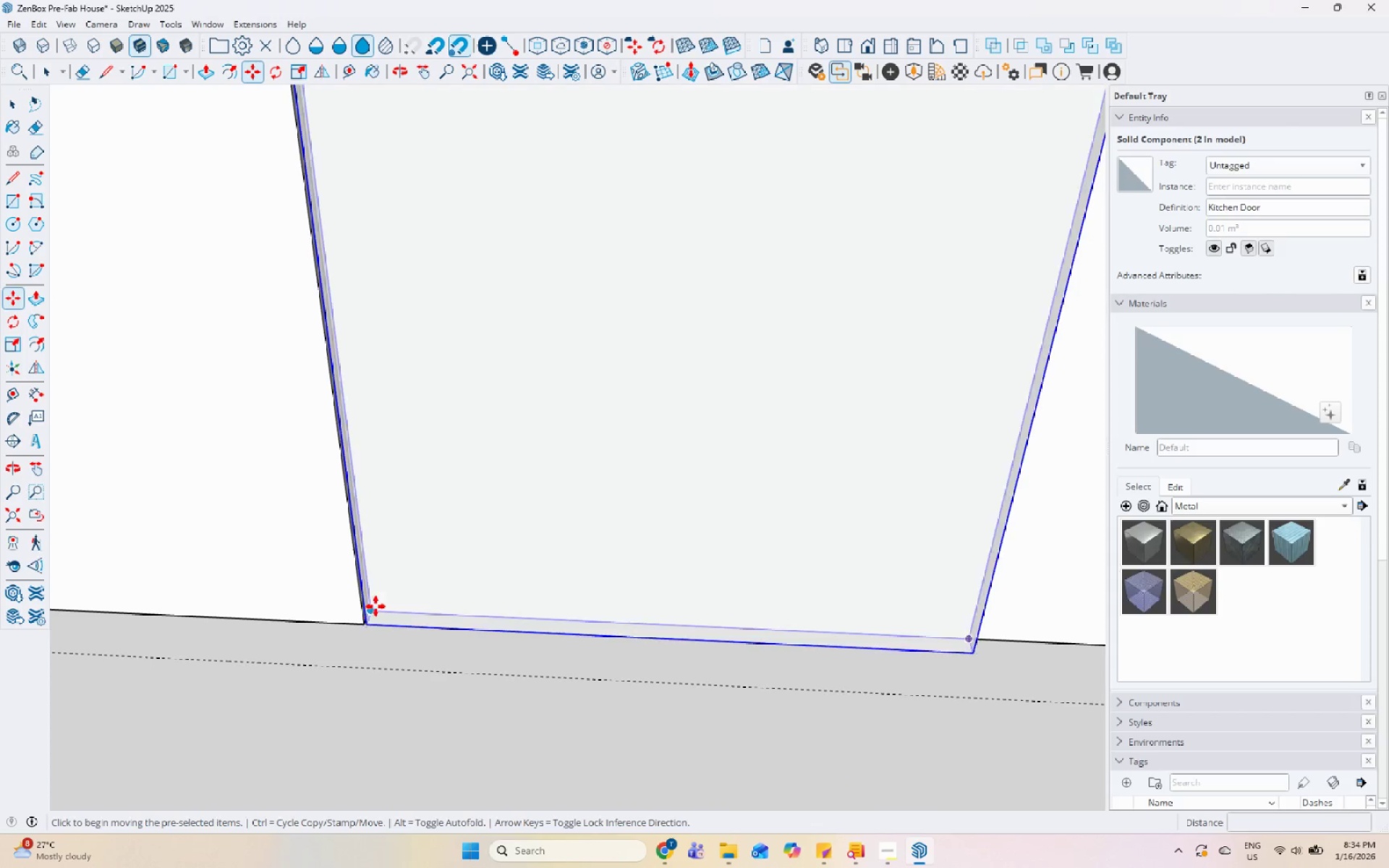 
scroll: coordinate [353, 606], scroll_direction: up, amount: 12.0
 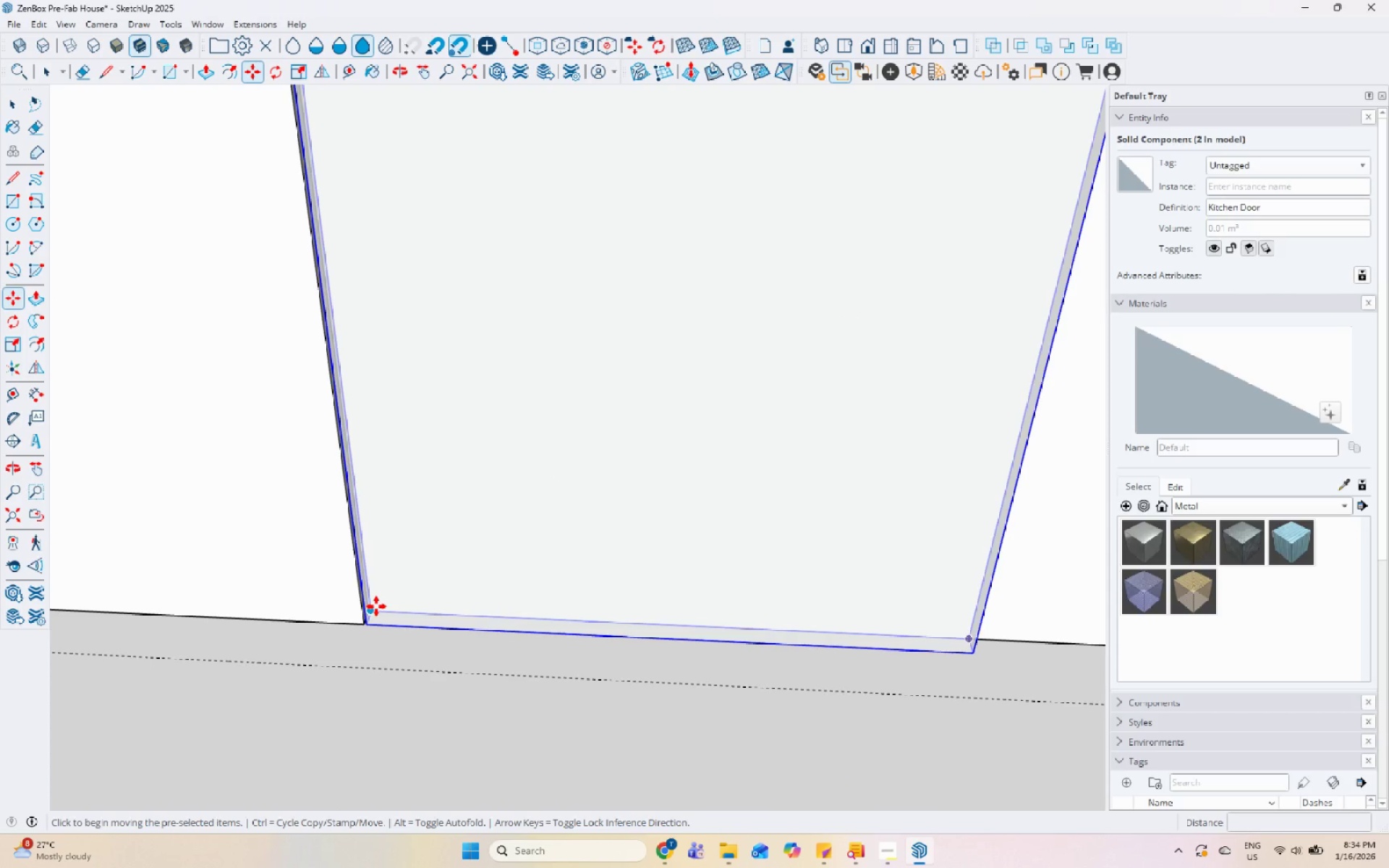 
key(Control+ControlLeft)
 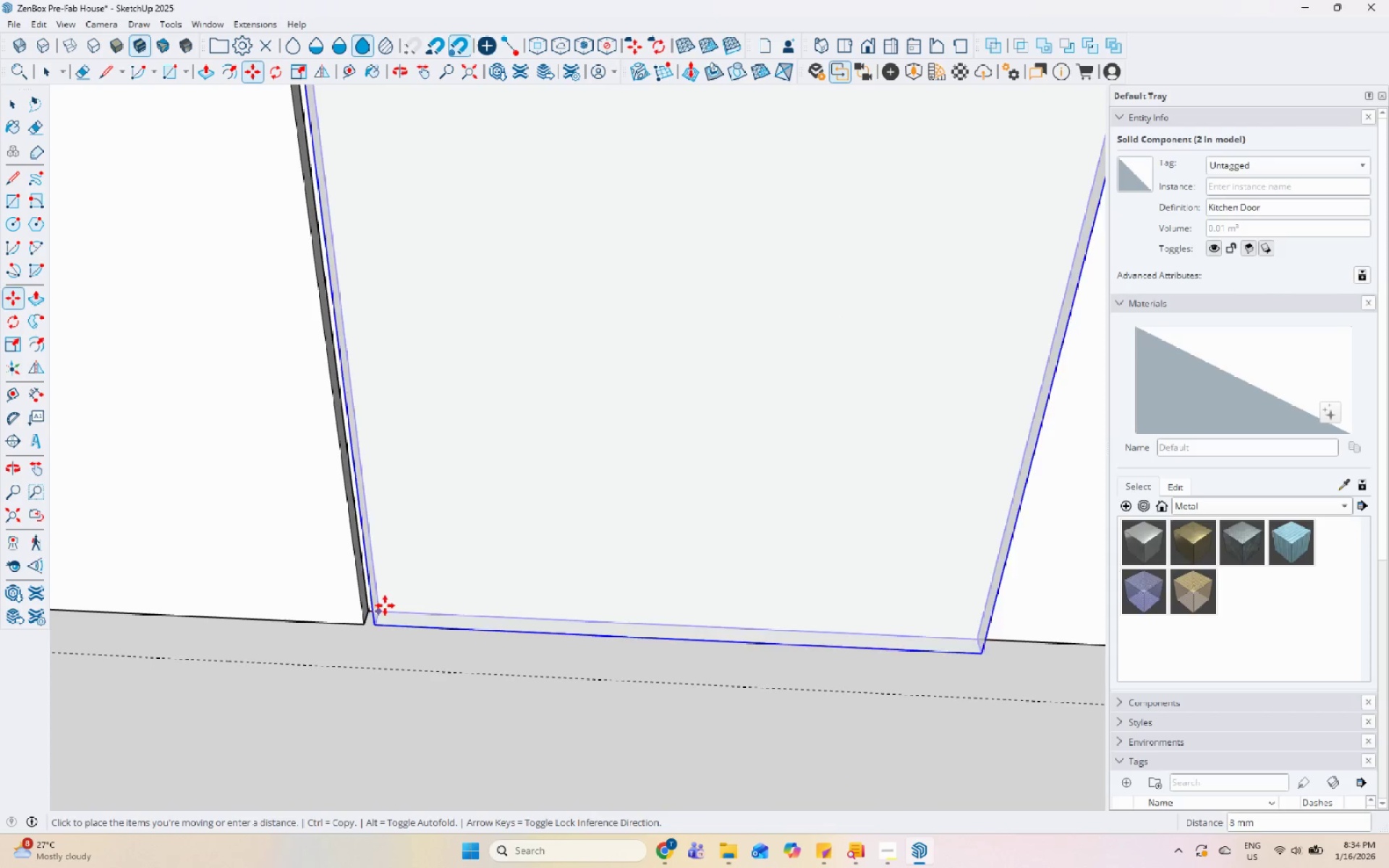 
scroll: coordinate [590, 561], scroll_direction: up, amount: 18.0
 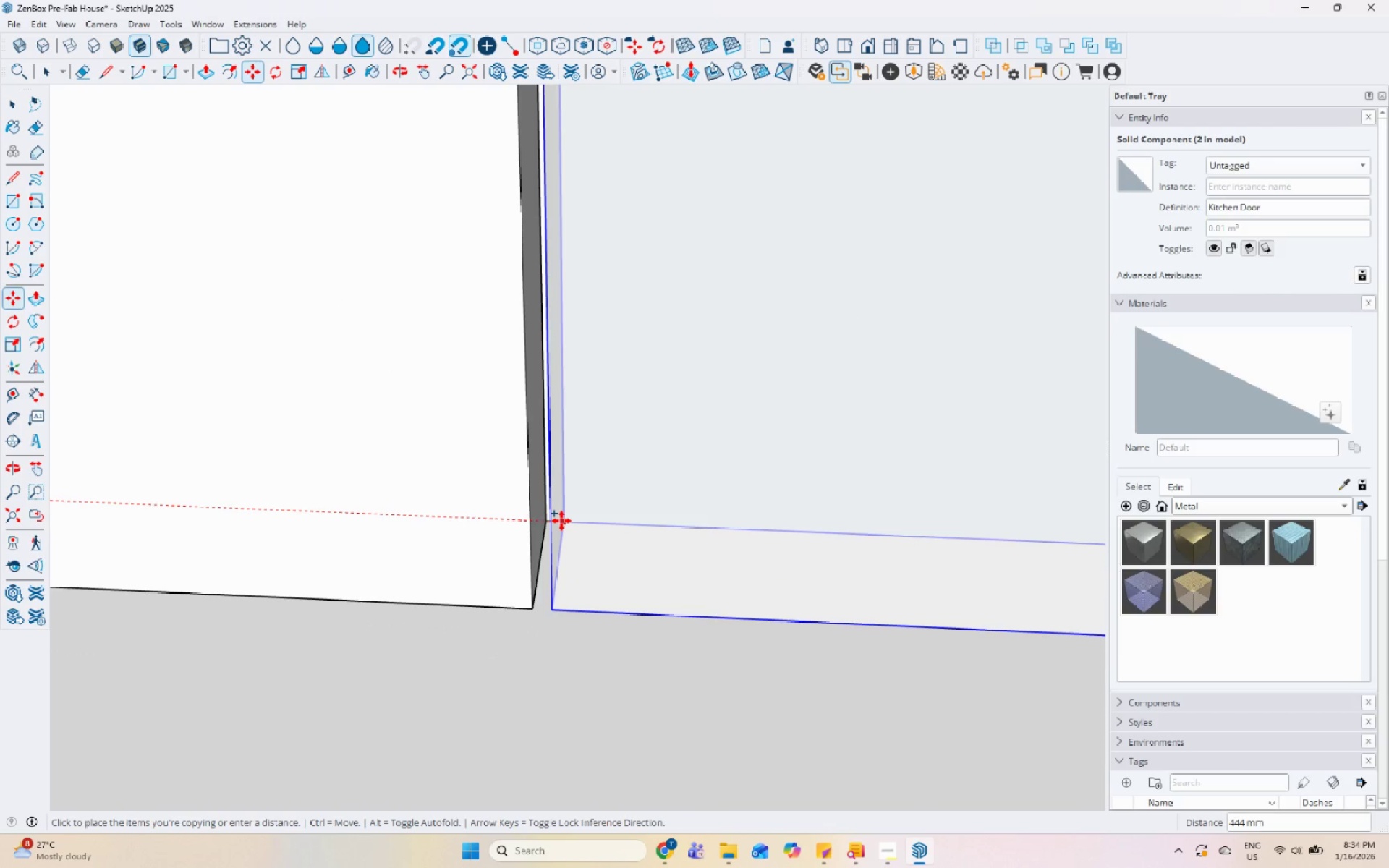 
left_click([561, 521])
 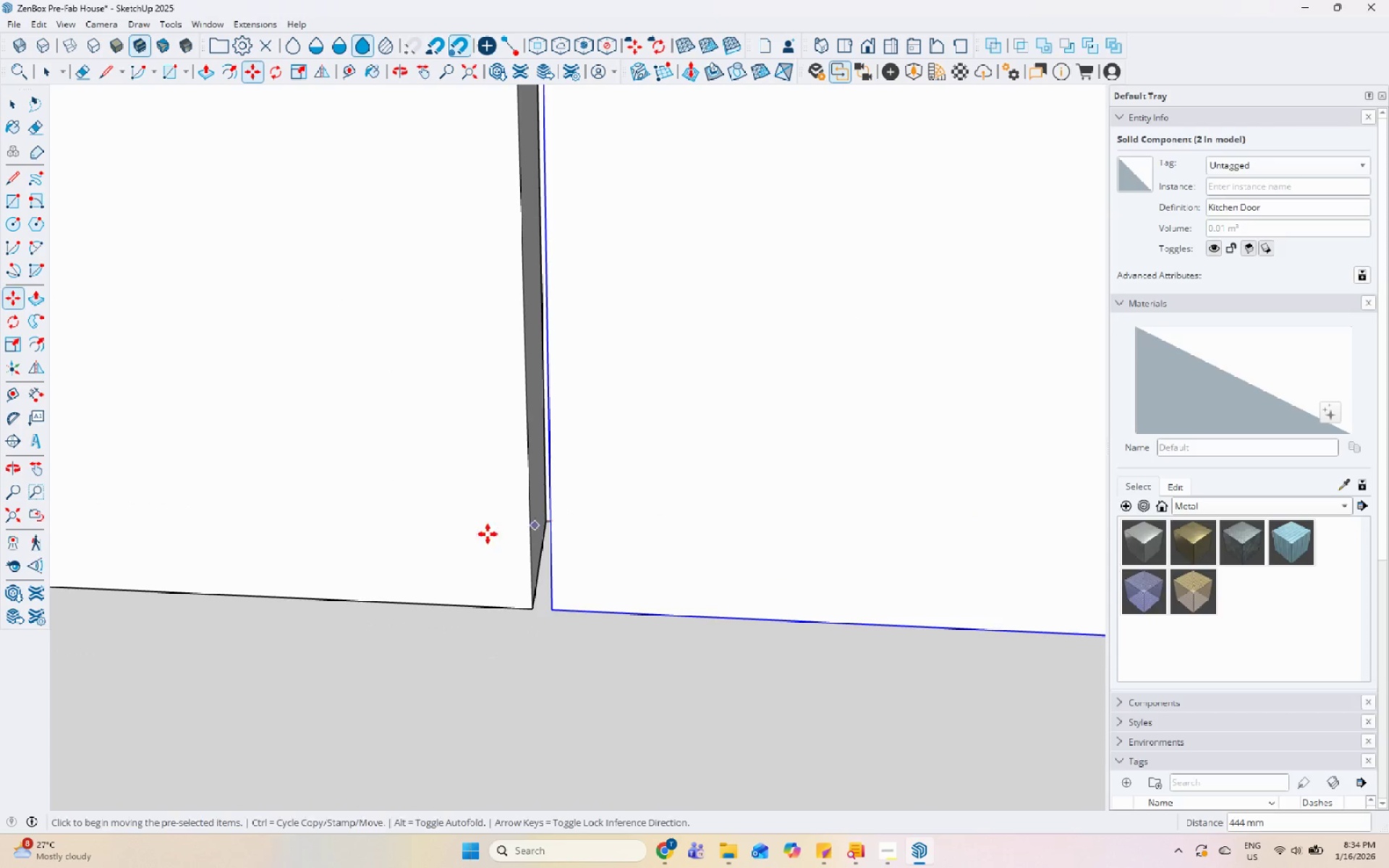 
scroll: coordinate [603, 593], scroll_direction: down, amount: 44.0
 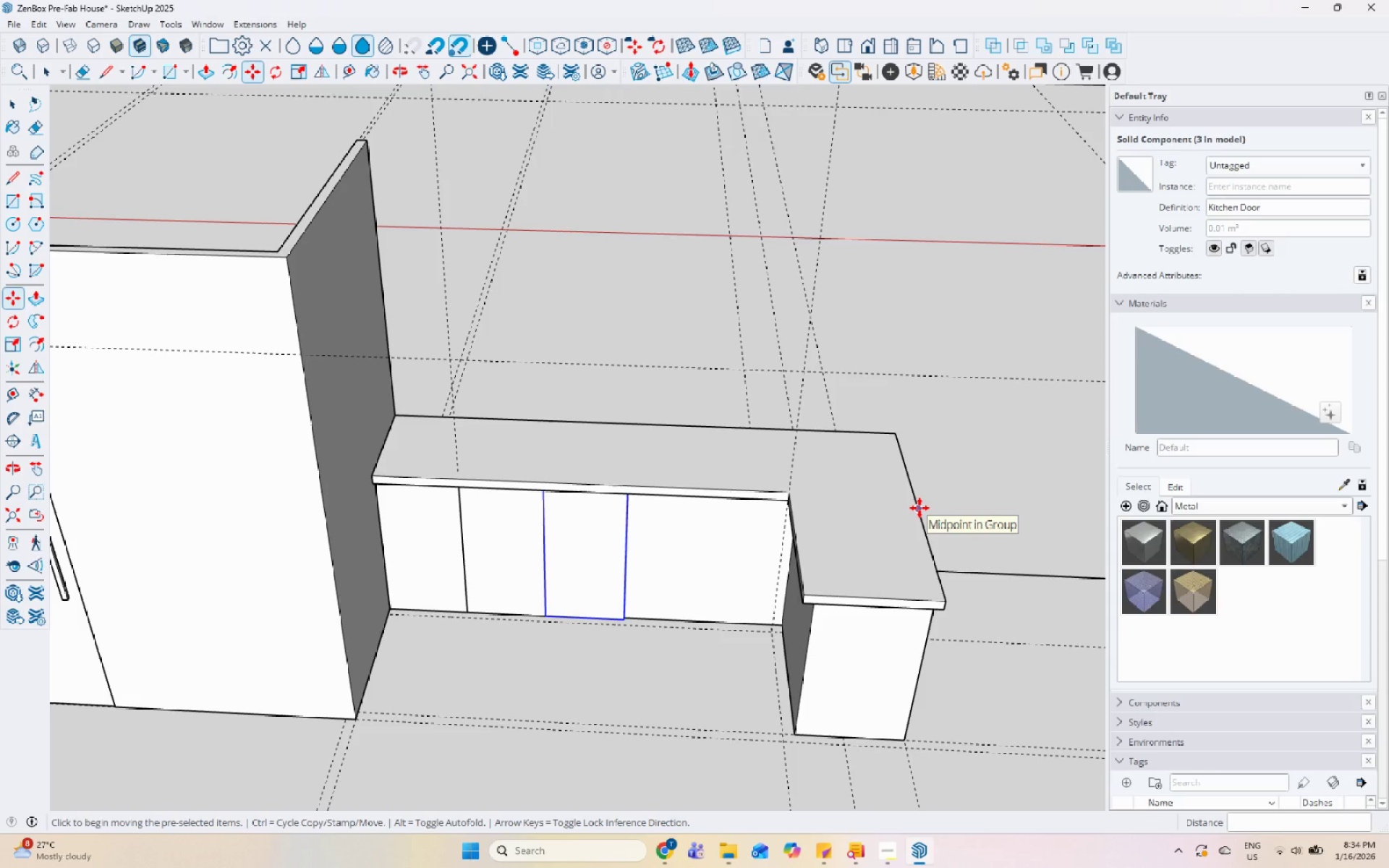 
key(NumpadMultiply)
 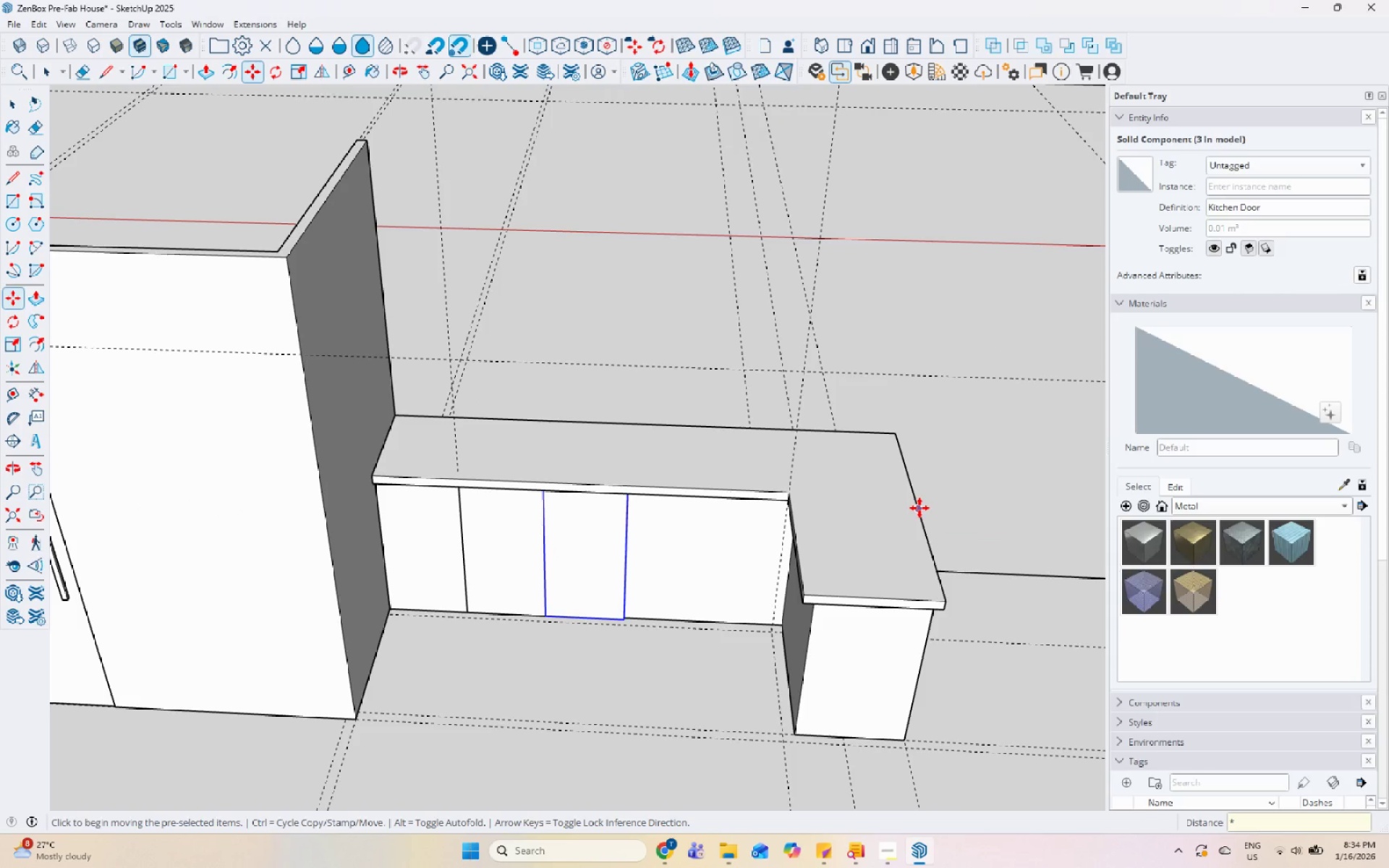 
key(Numpad2)
 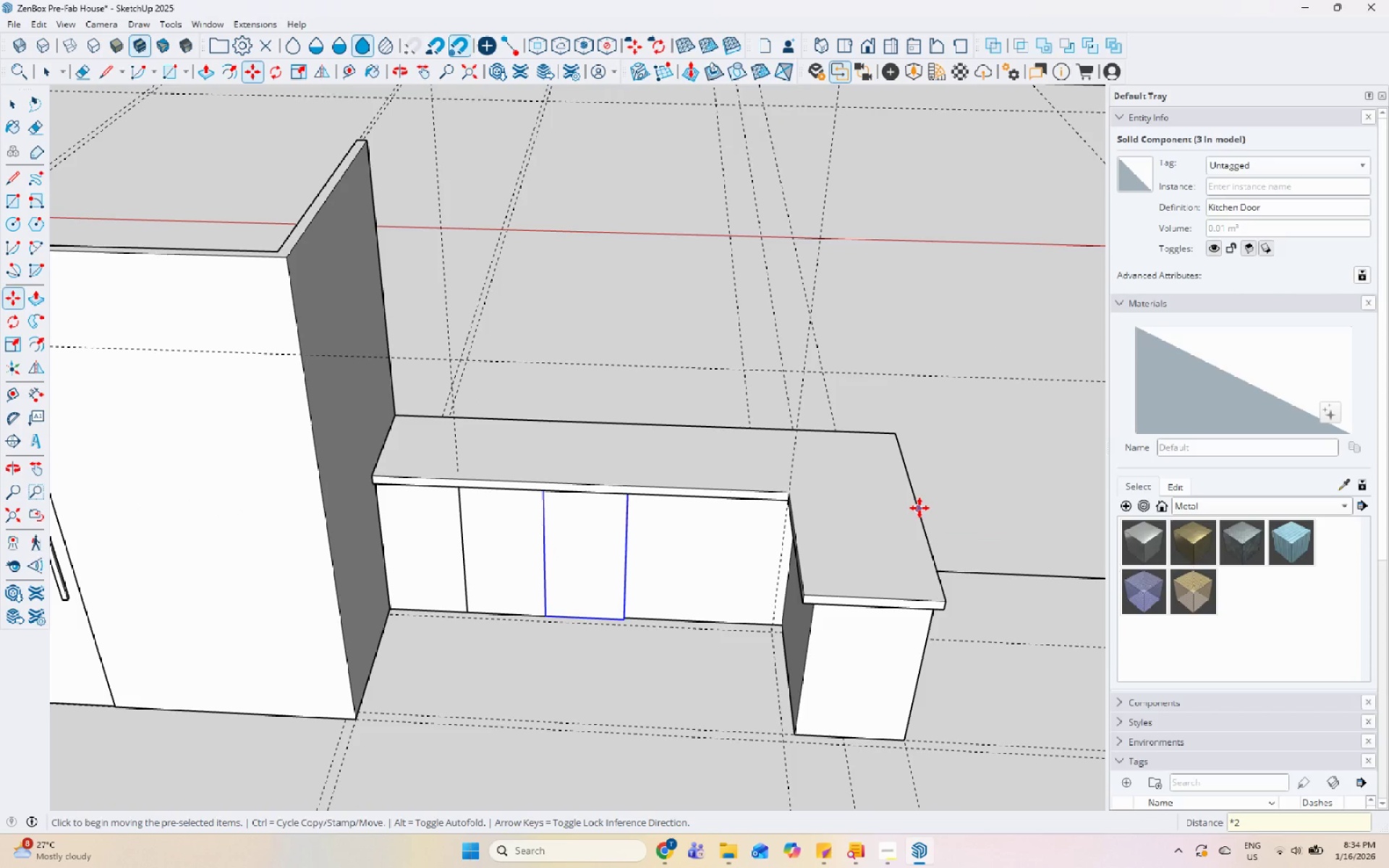 
key(Enter)
 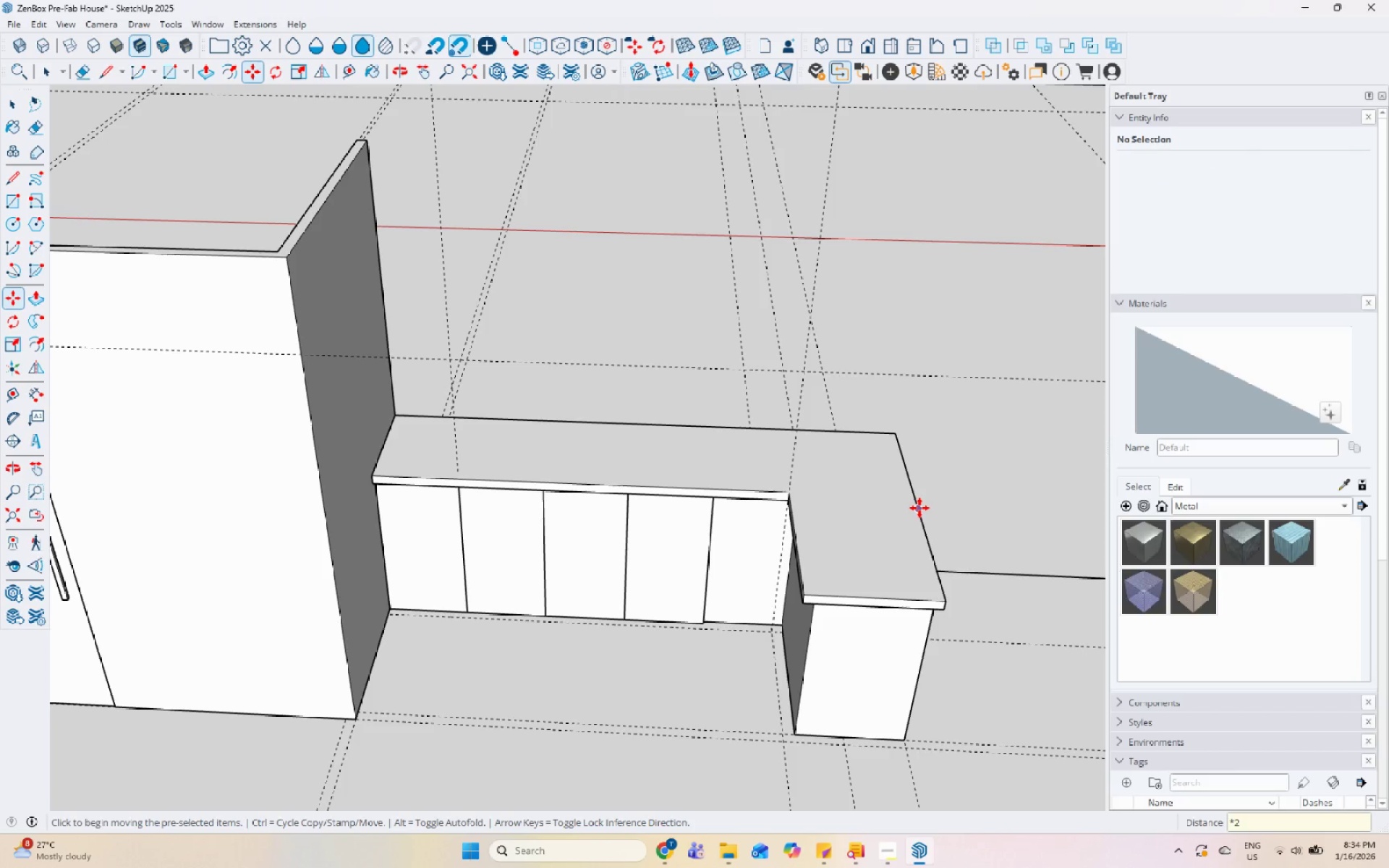 
key(NumpadMultiply)
 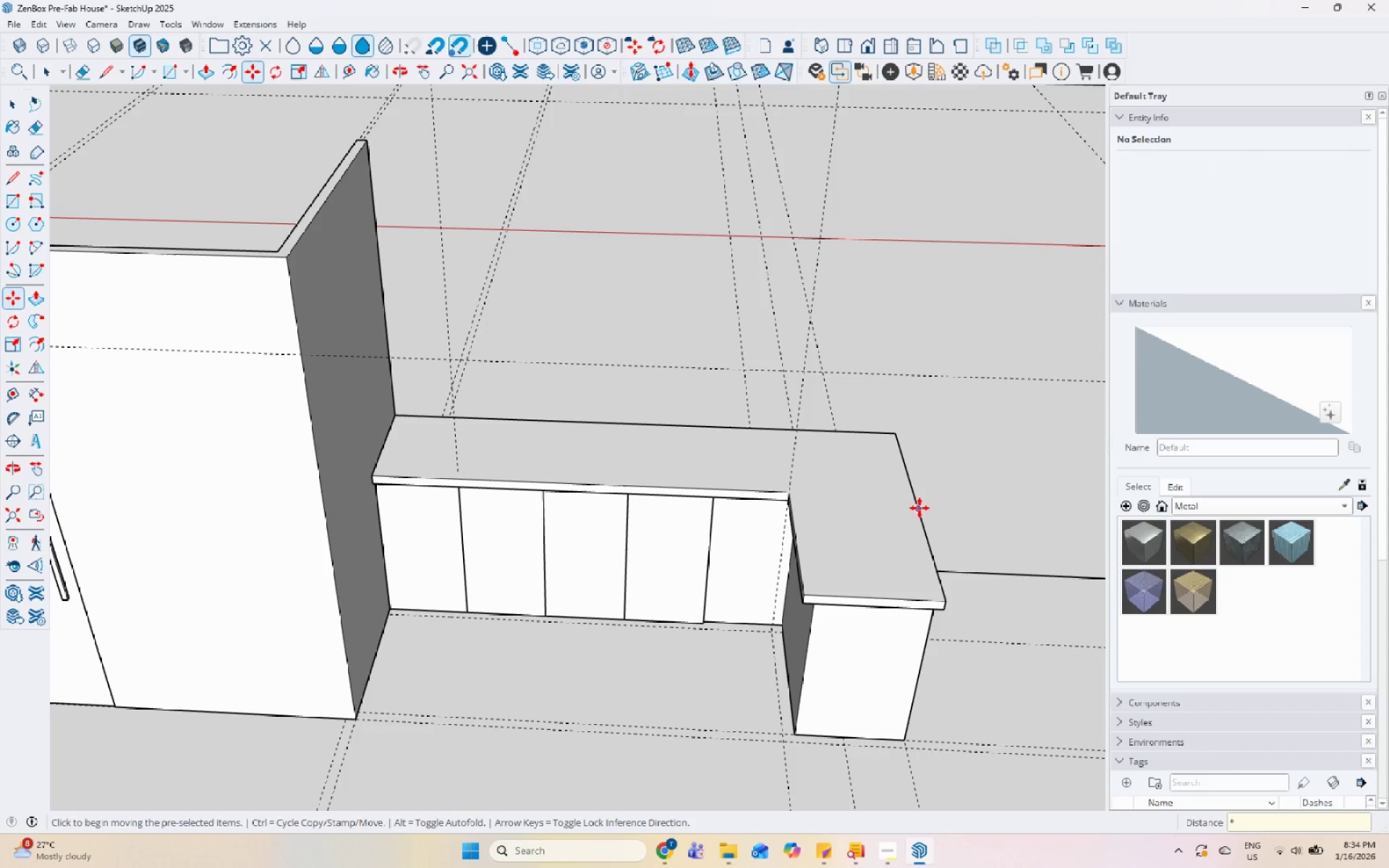 
key(Numpad3)
 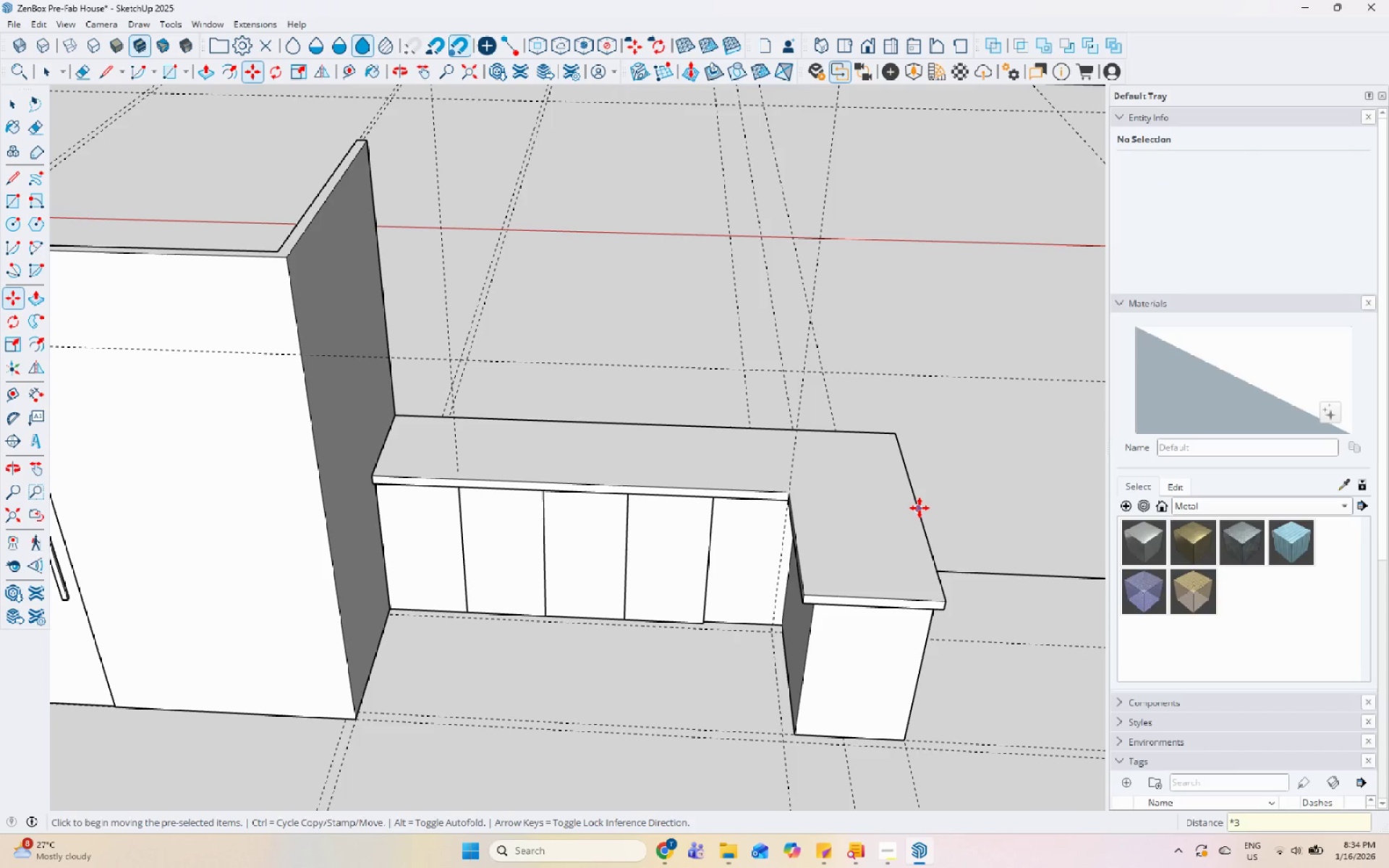 
key(Enter)
 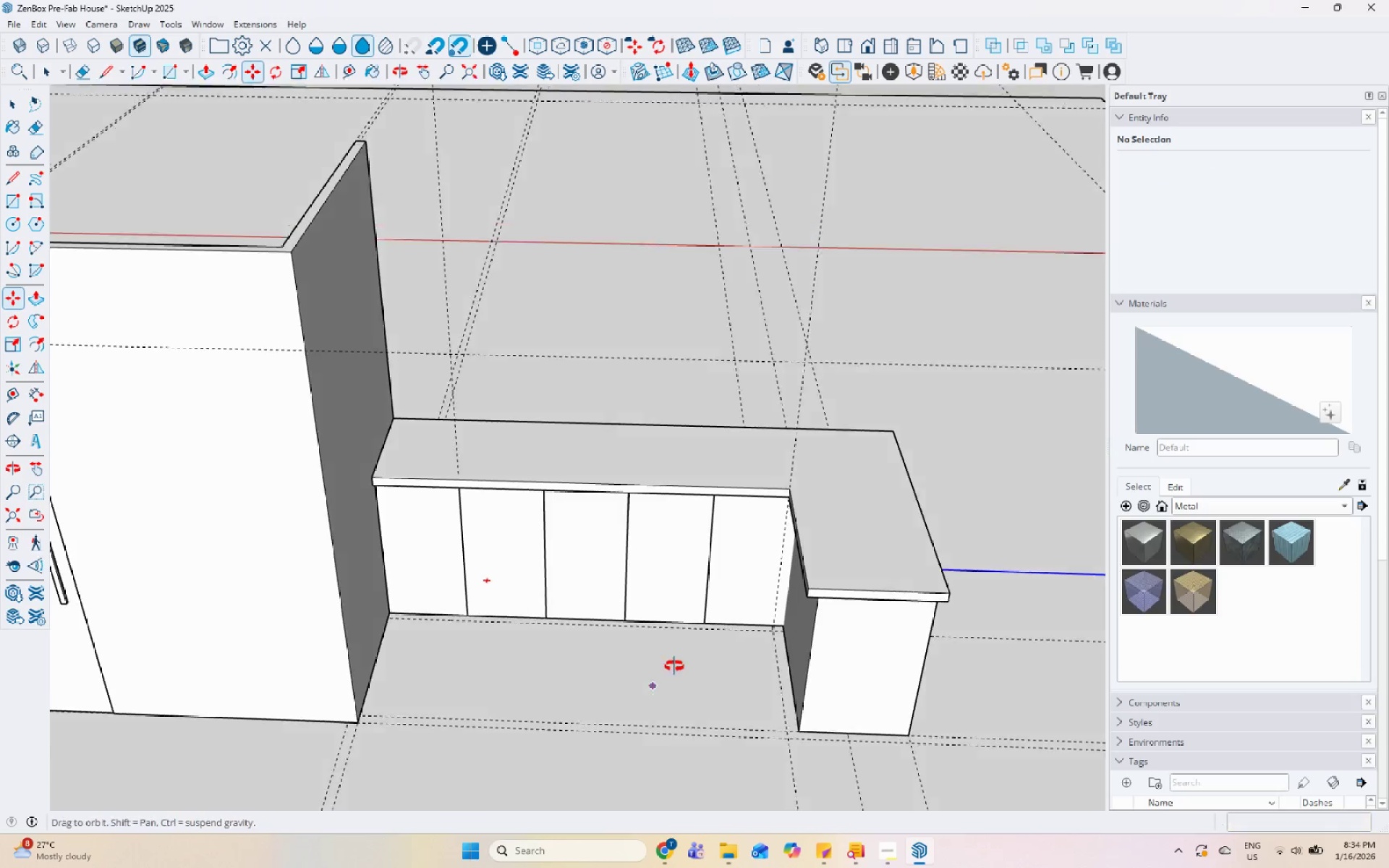 
key(Space)
 